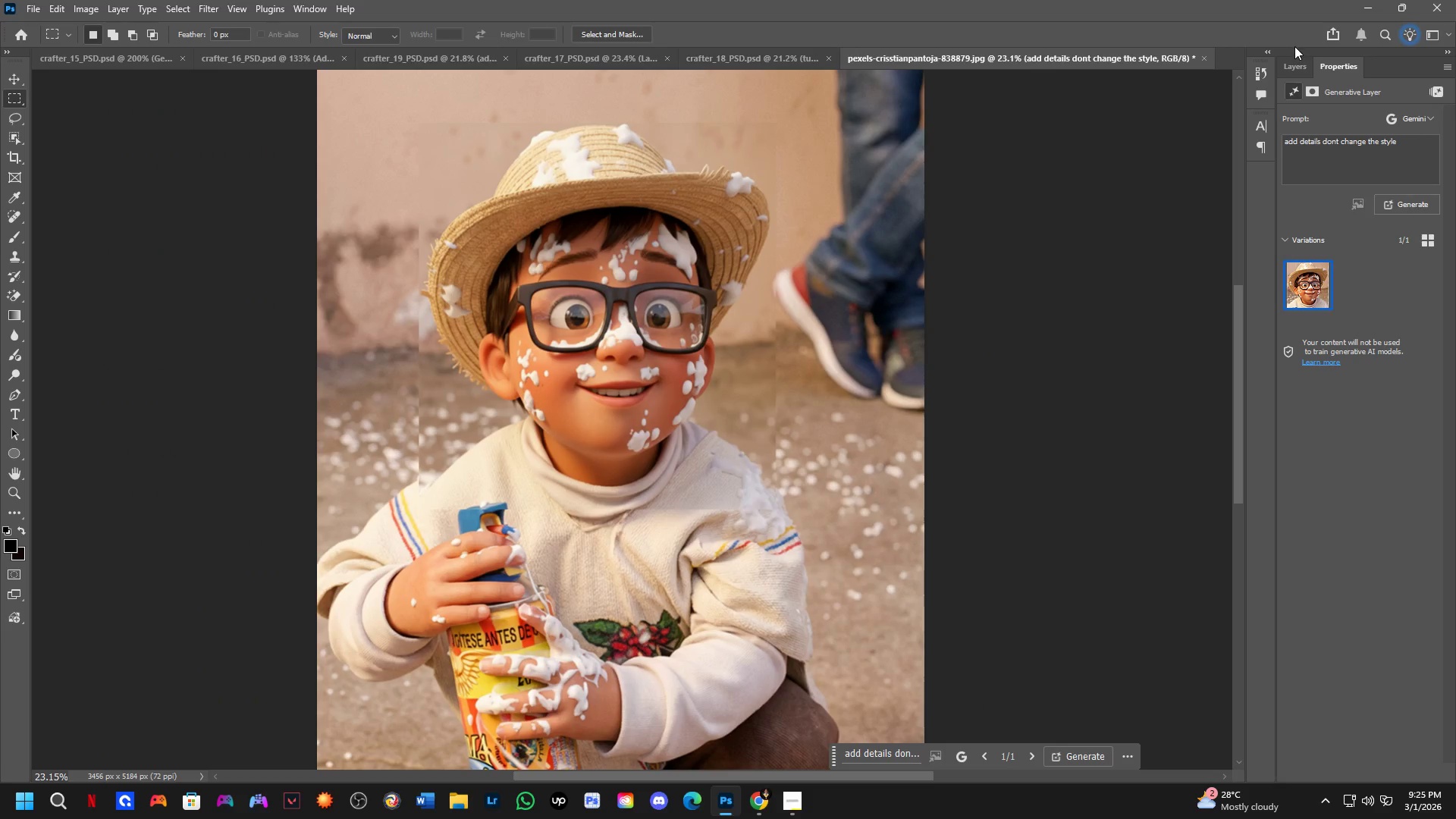 
left_click([1294, 64])
 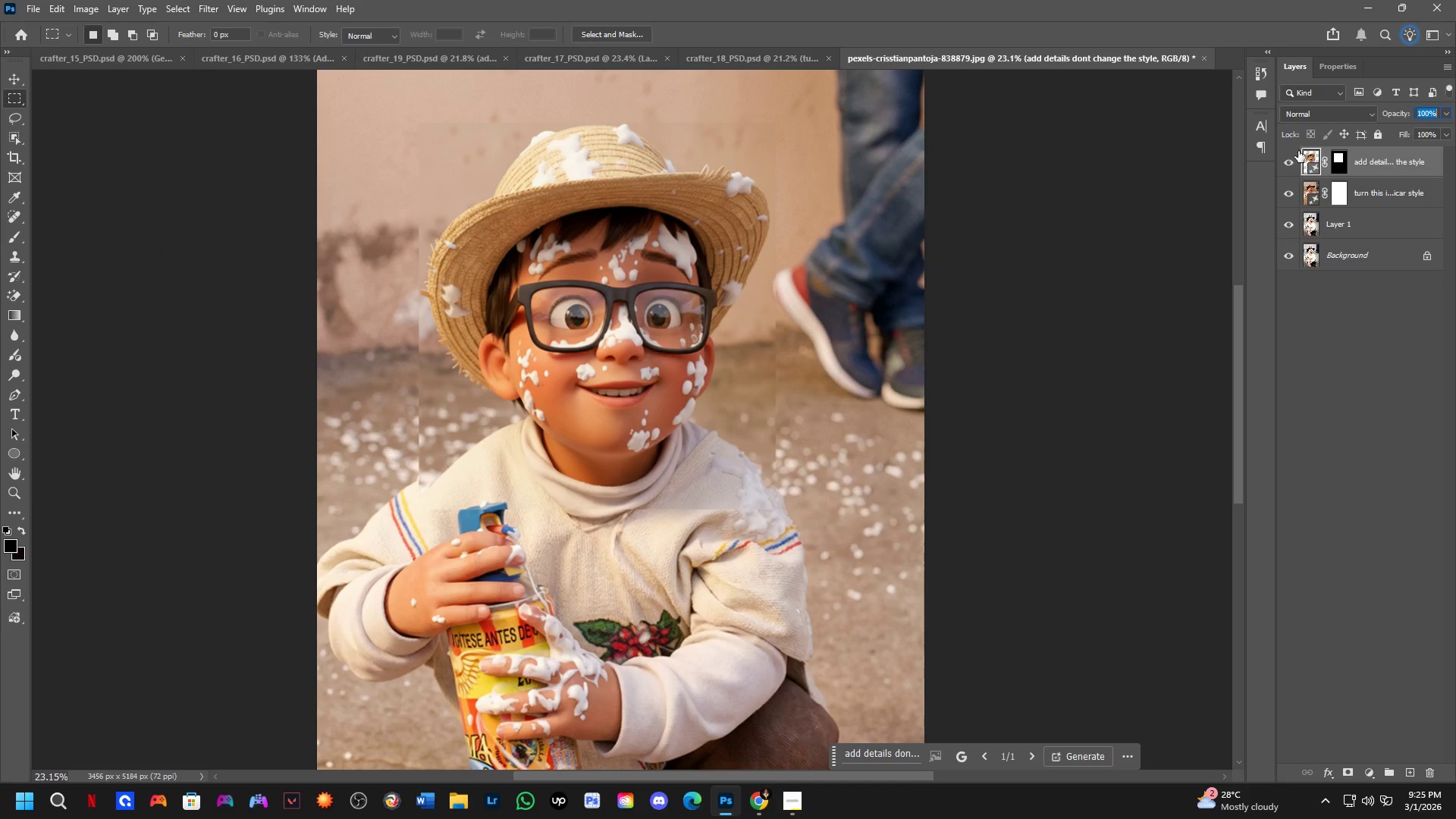 
left_click([1294, 165])
 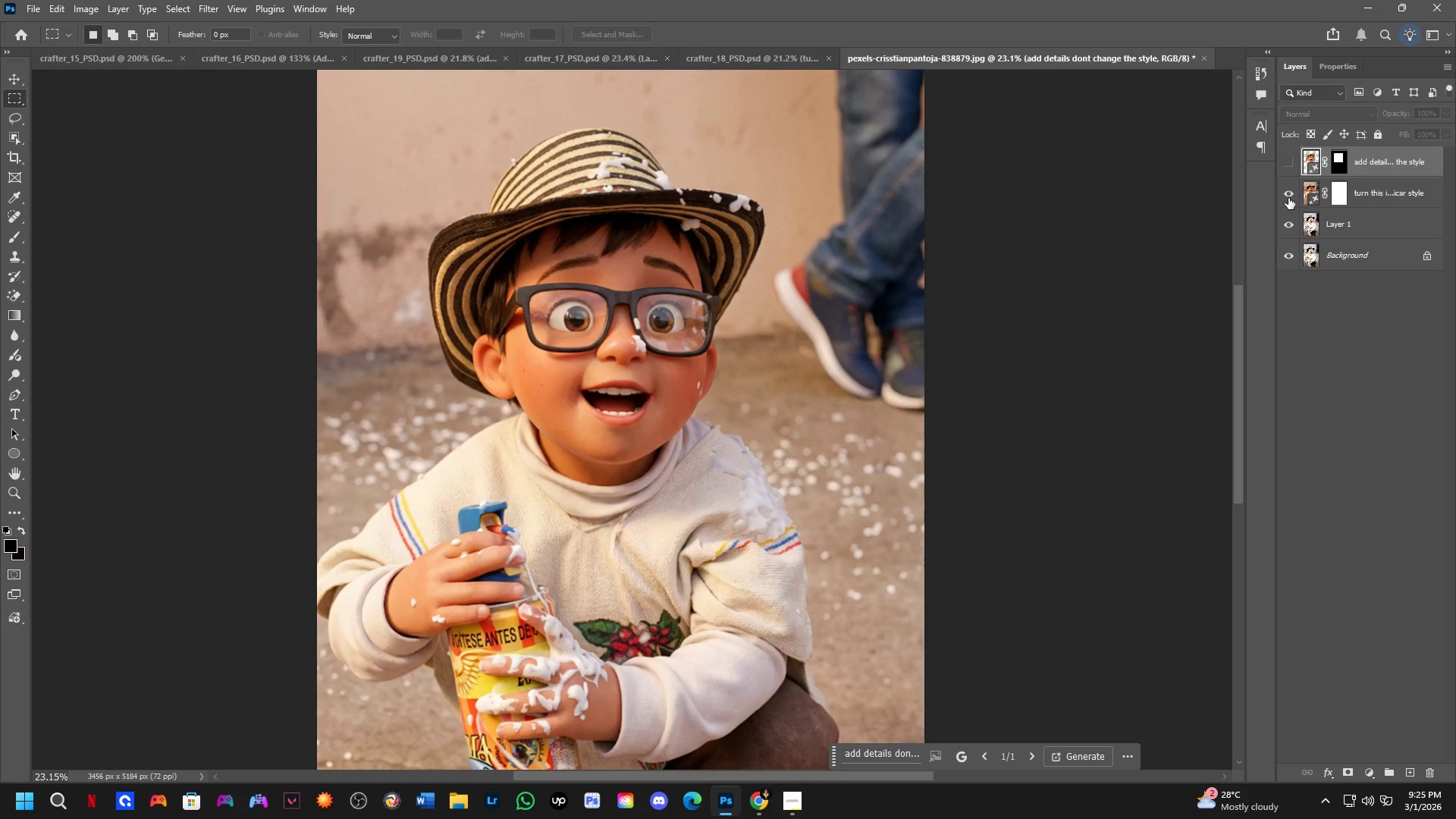 
double_click([1288, 198])
 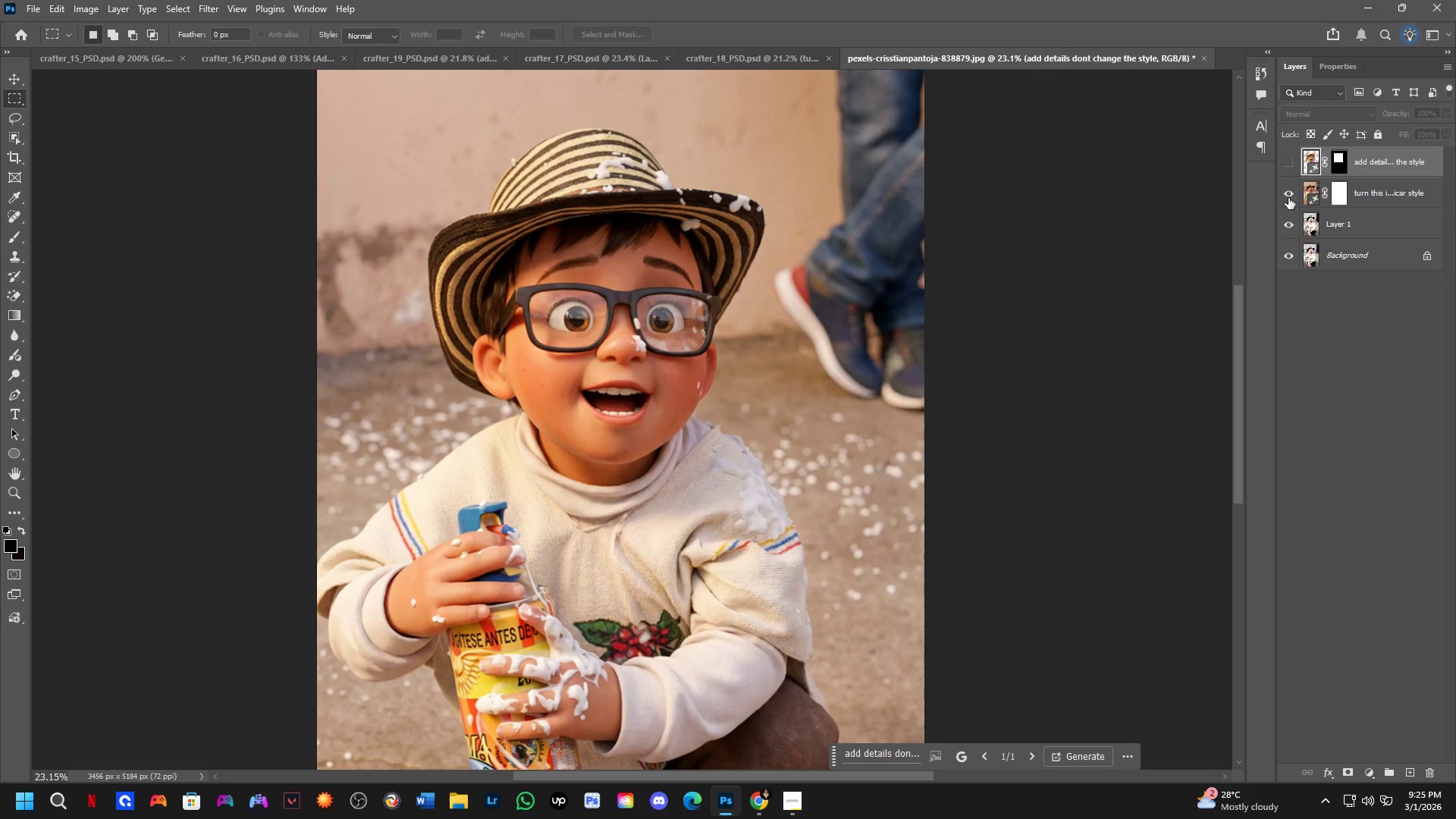 
triple_click([1288, 198])
 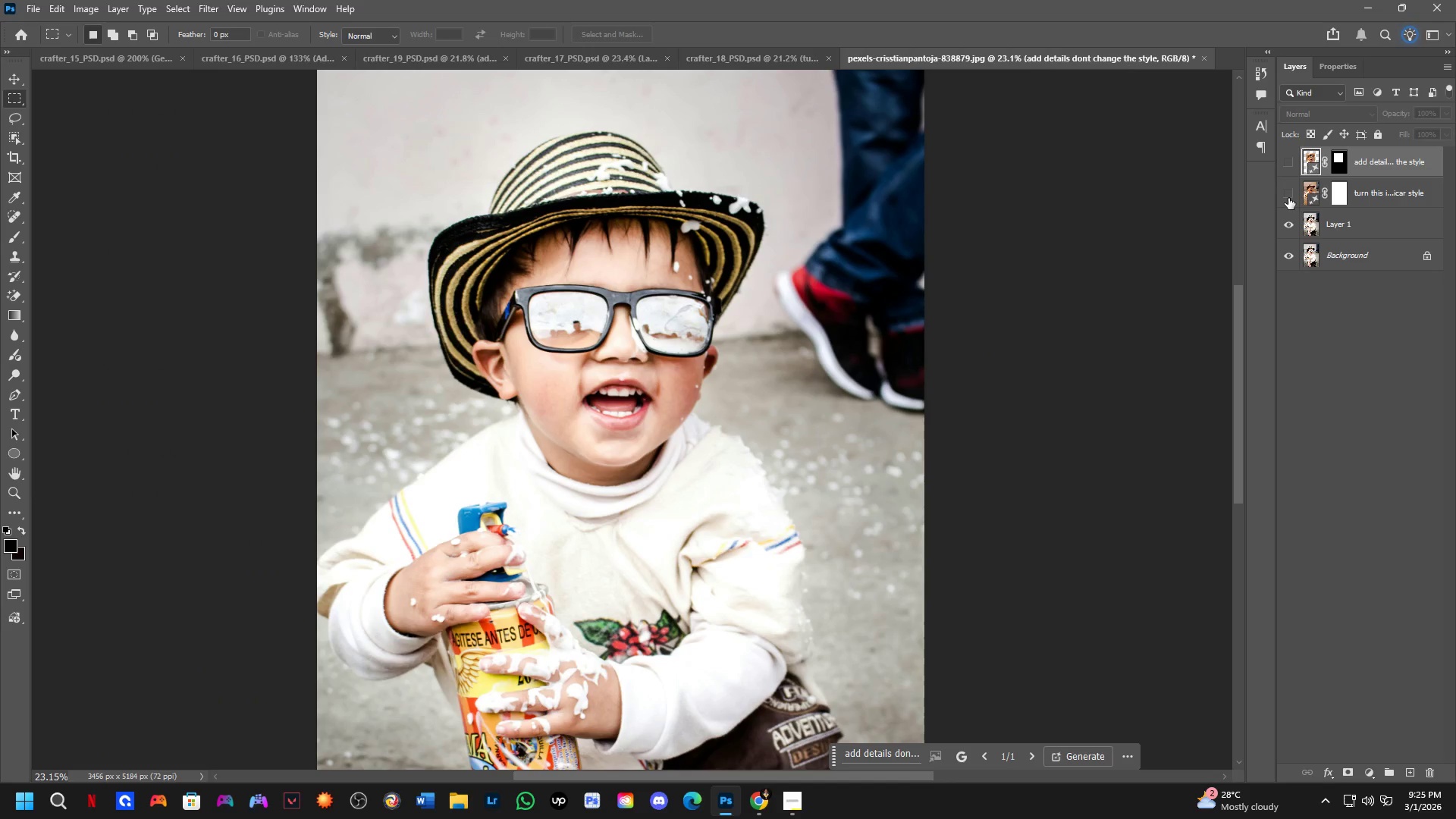 
left_click([1288, 198])
 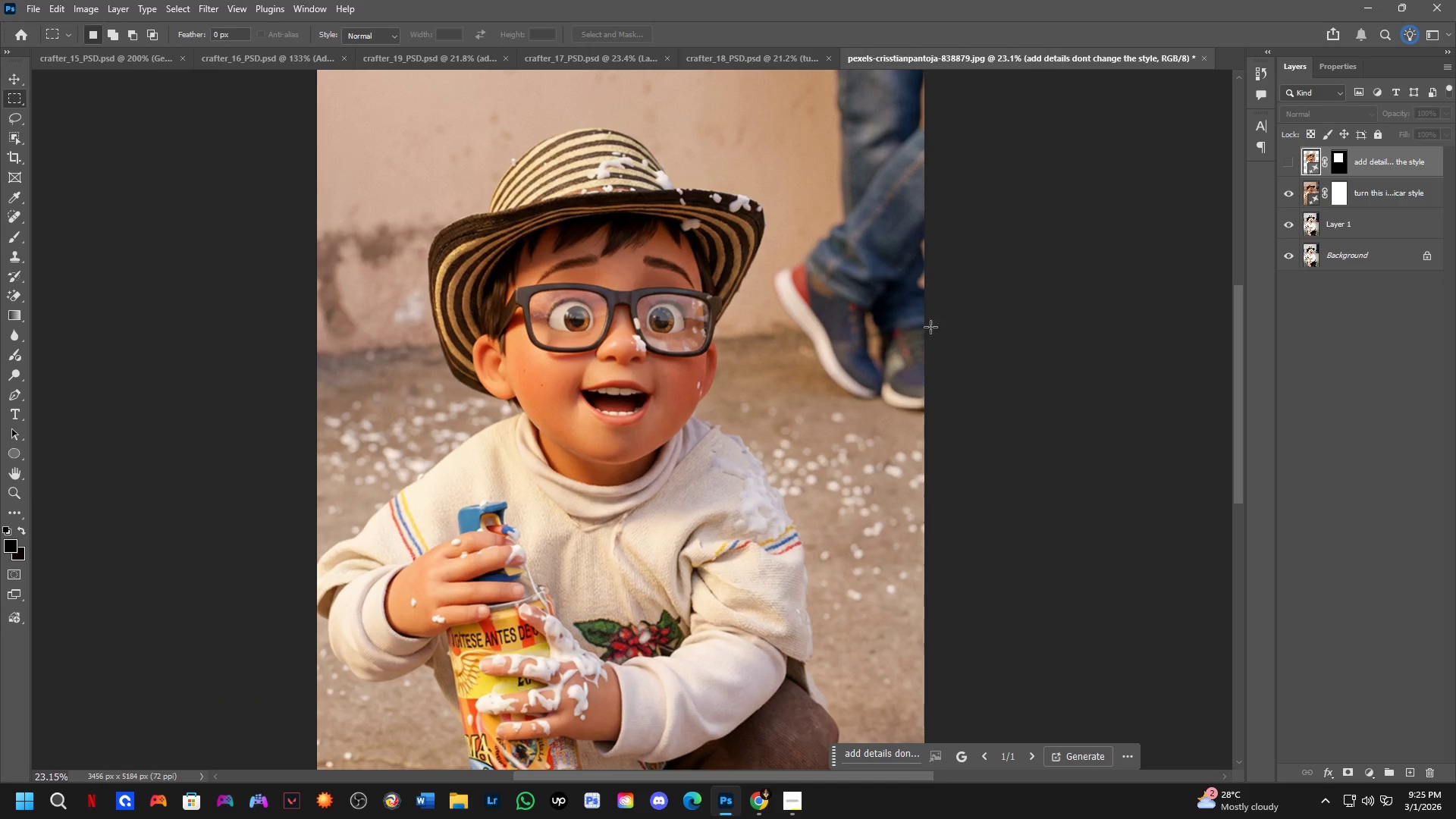 
key(Shift+ShiftLeft)
 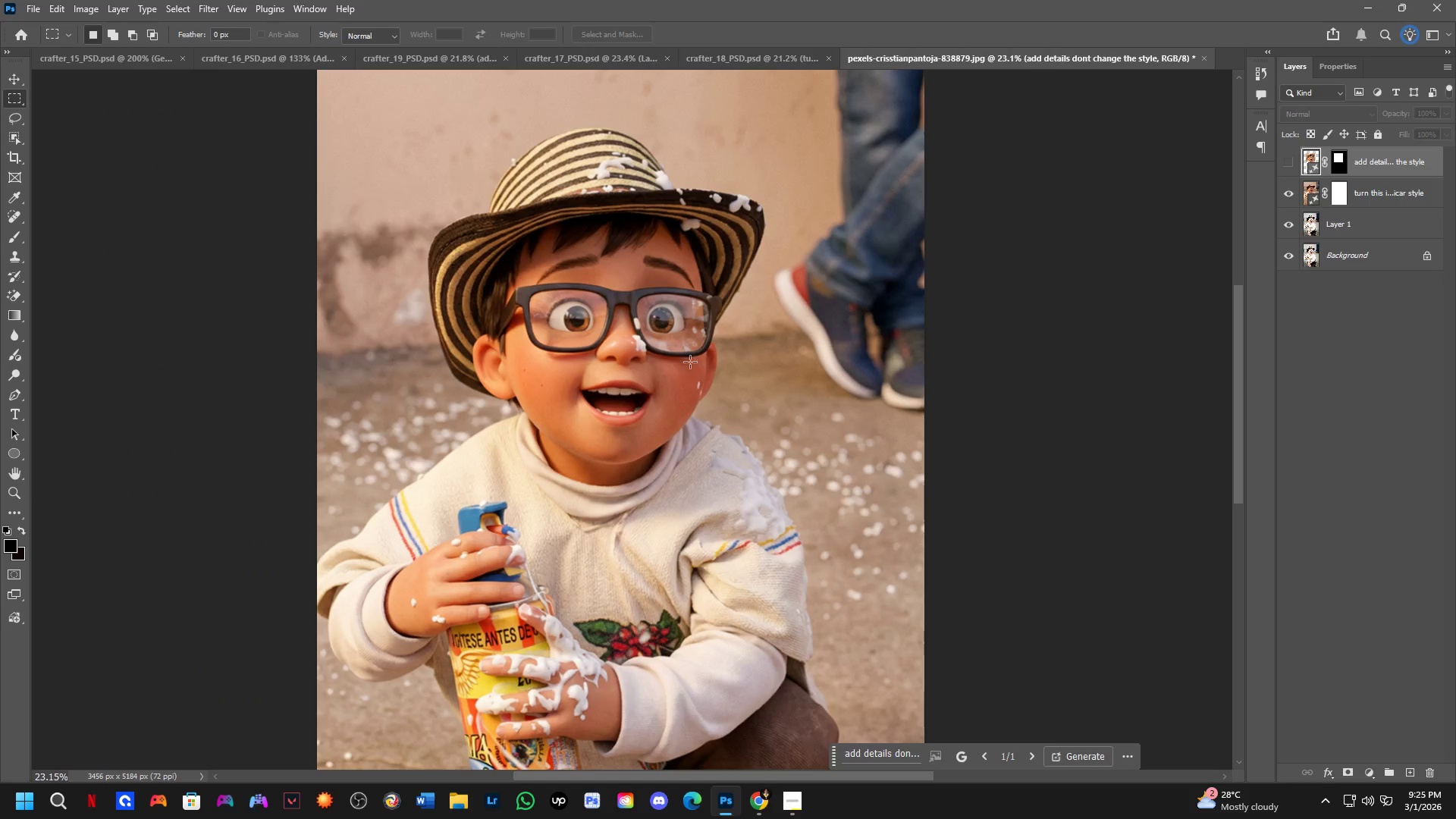 
scroll: coordinate [582, 349], scroll_direction: up, amount: 1.0
 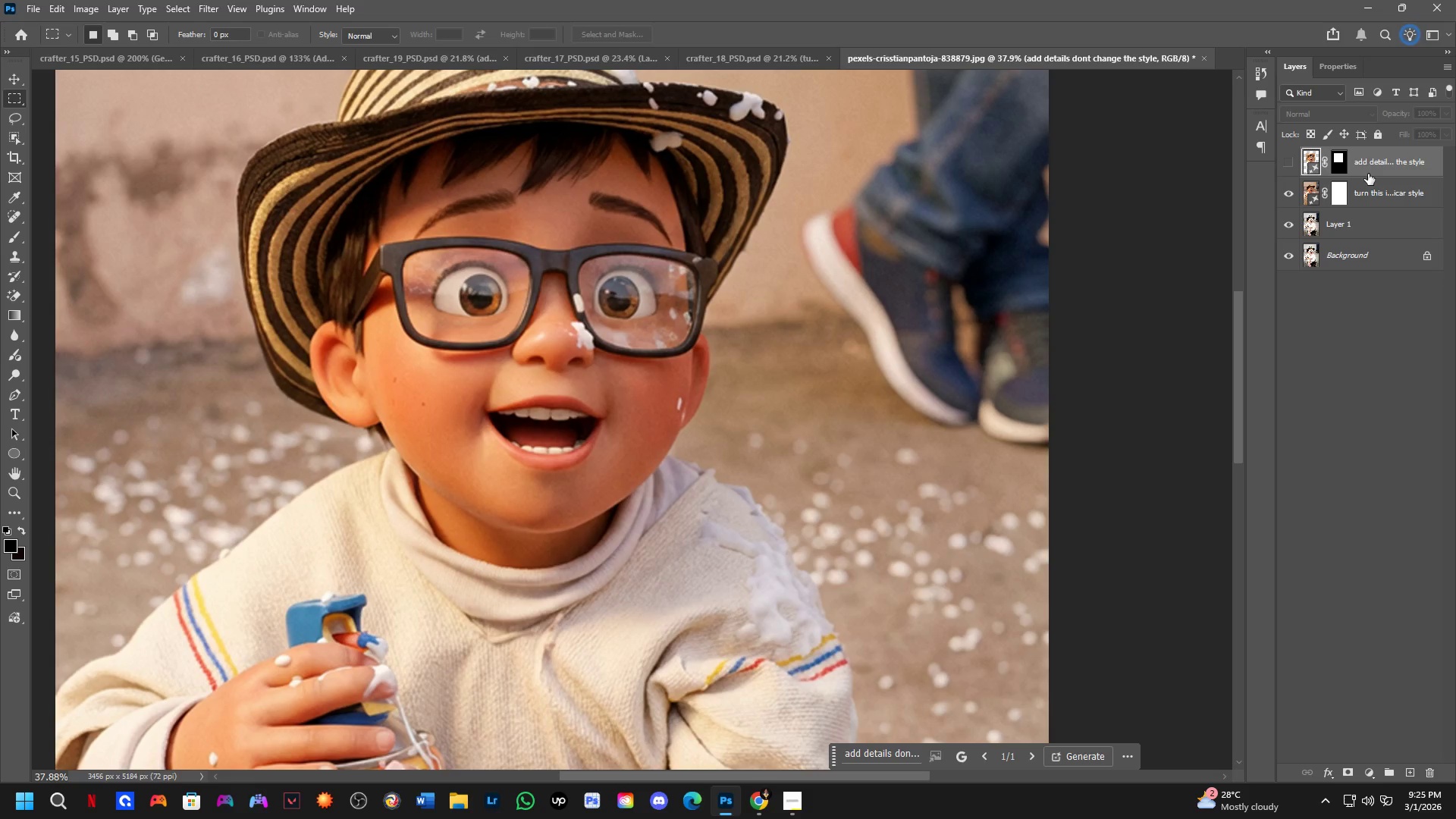 
key(Backspace)
 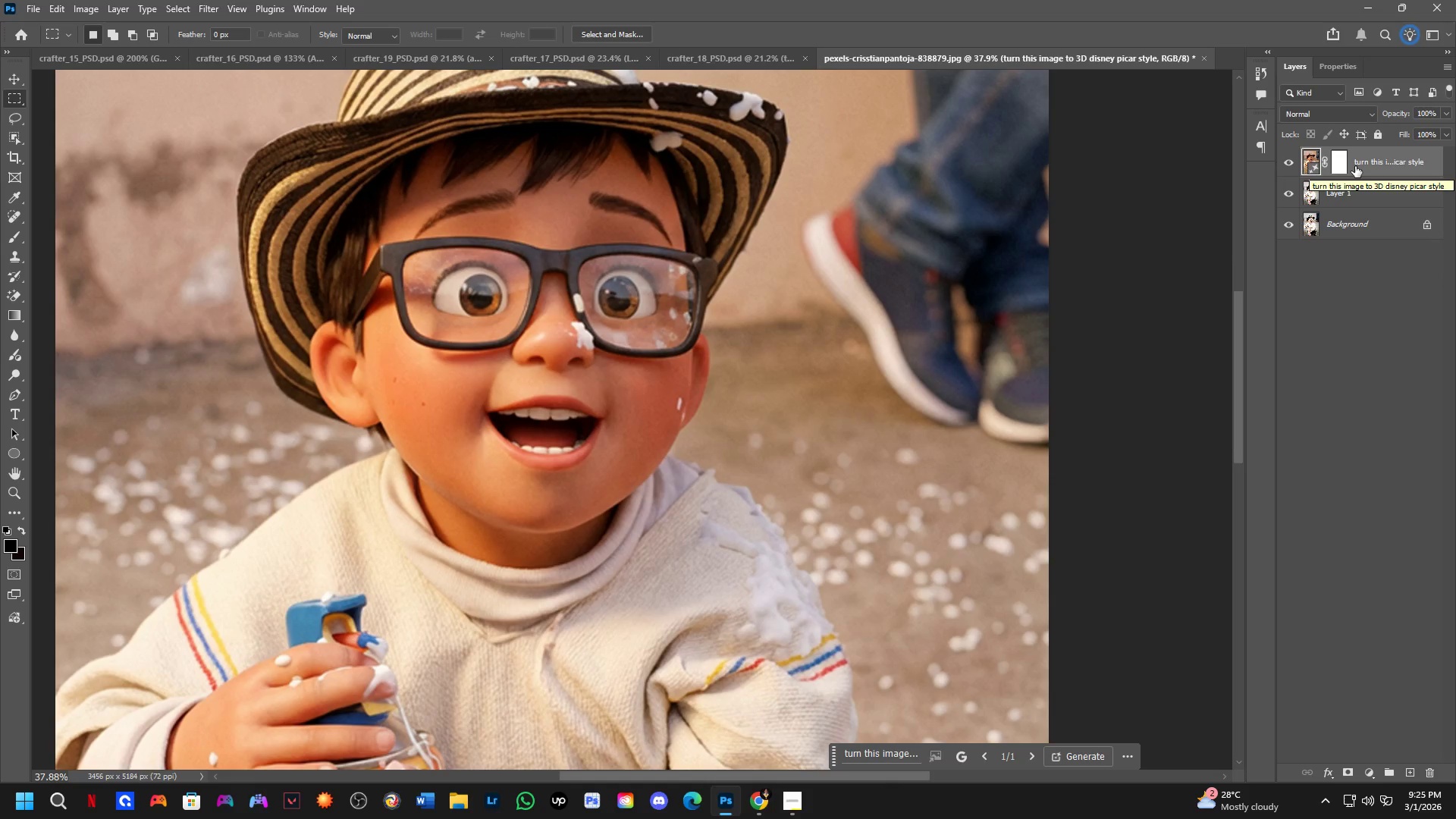 
wait(10.5)
 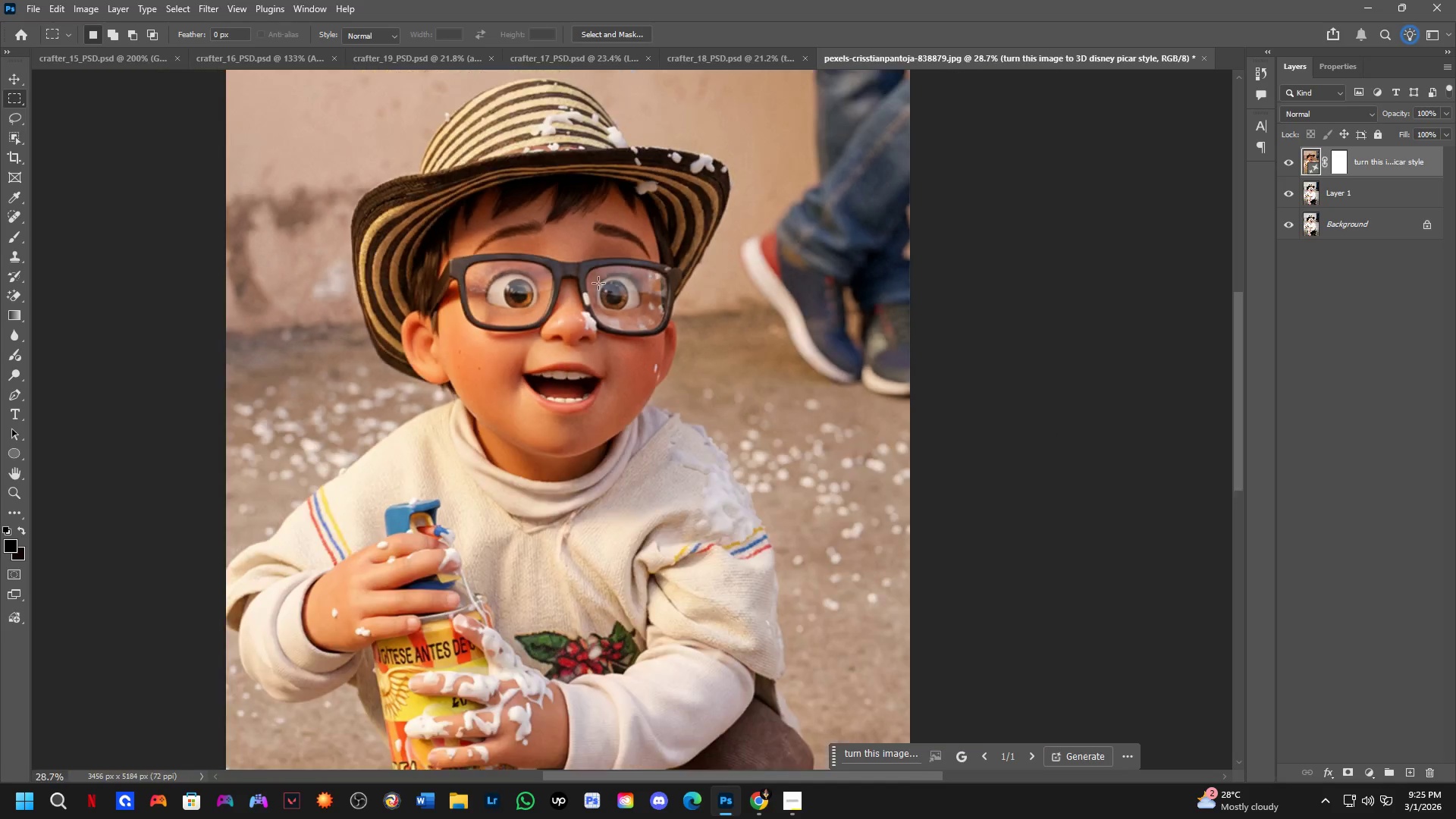 
hold_key(key=Space, duration=0.5)
 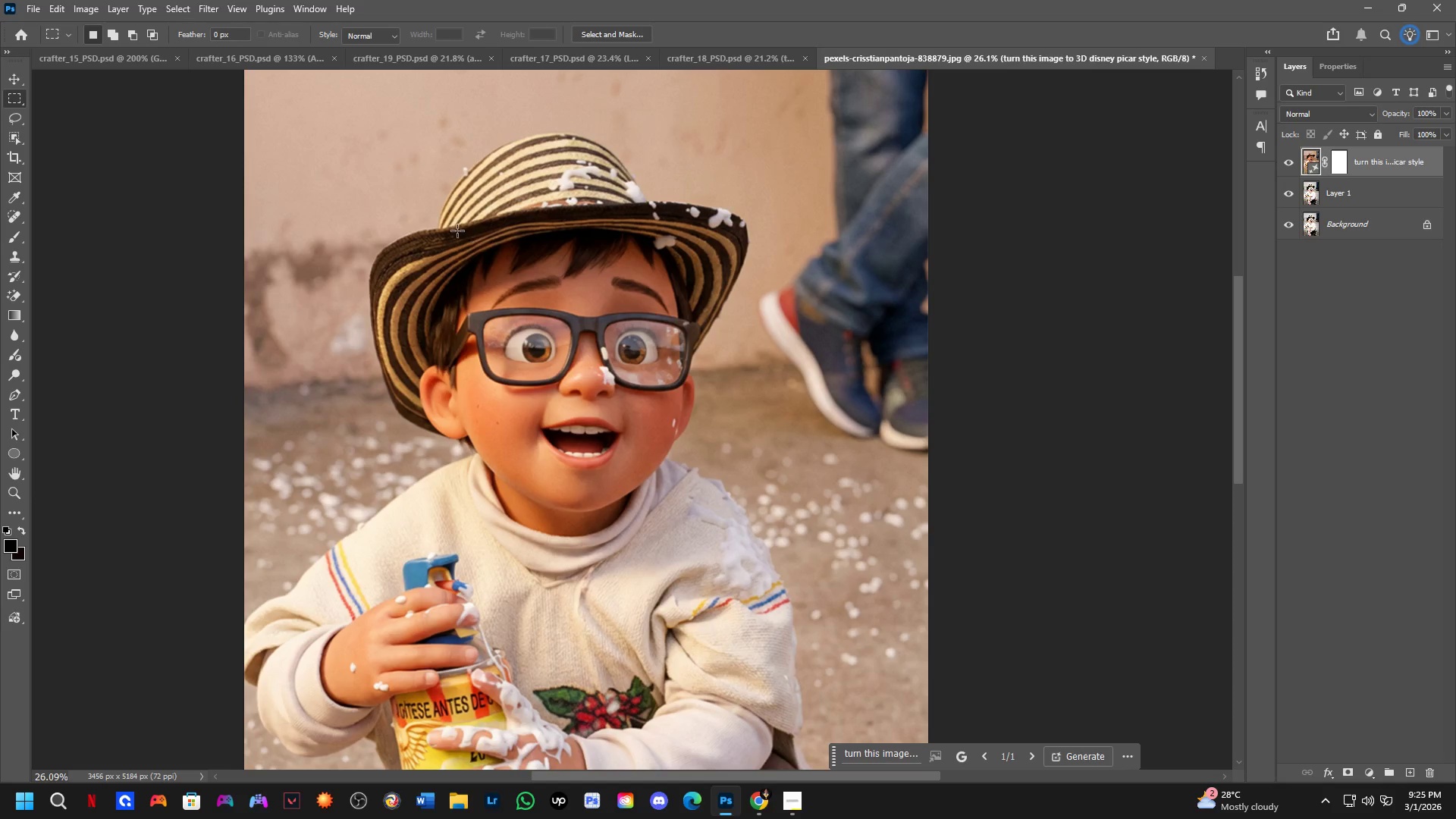 
left_click_drag(start_coordinate=[594, 268], to_coordinate=[612, 323])
 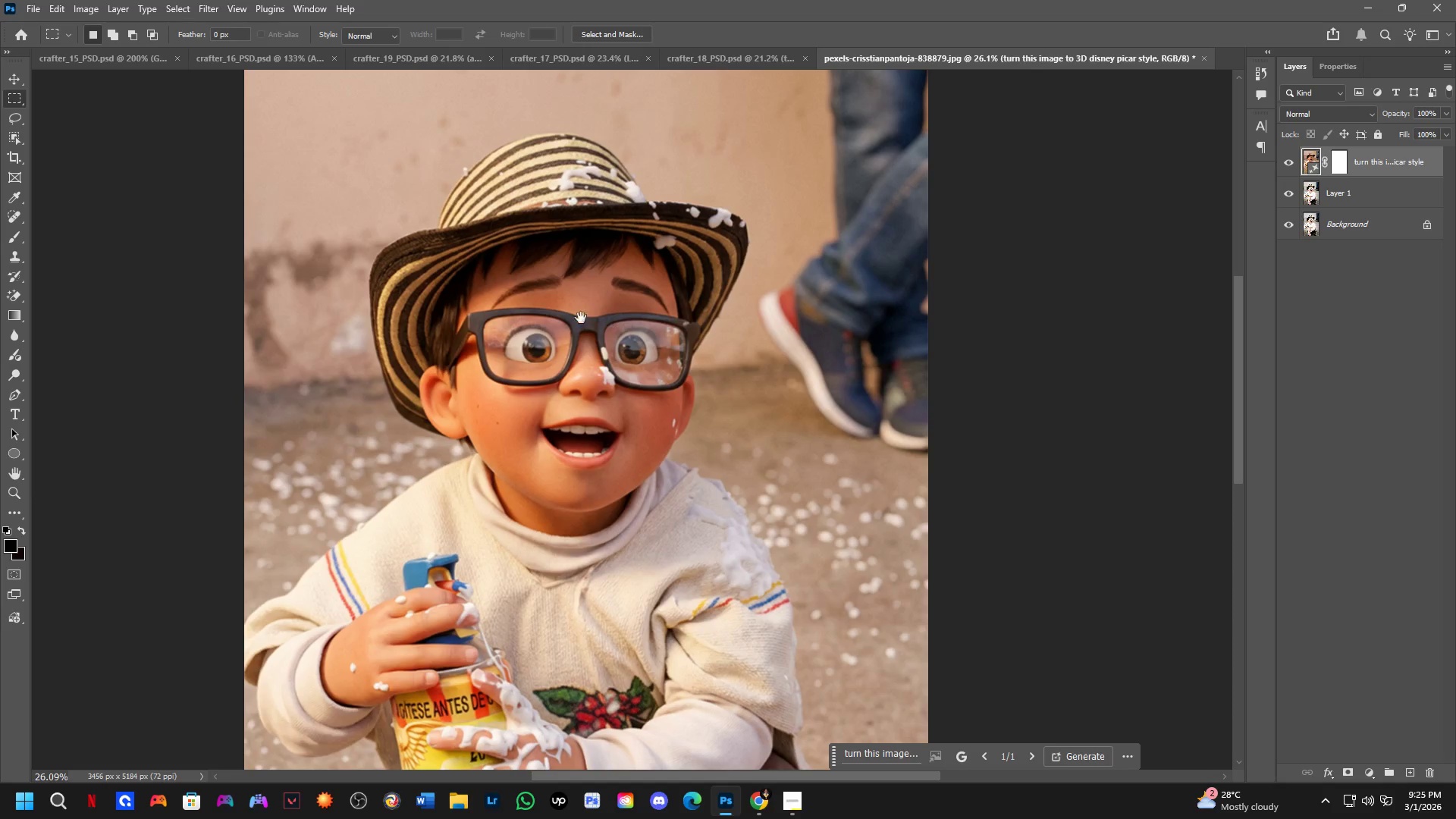 
scroll: coordinate [599, 289], scroll_direction: down, amount: 4.0
 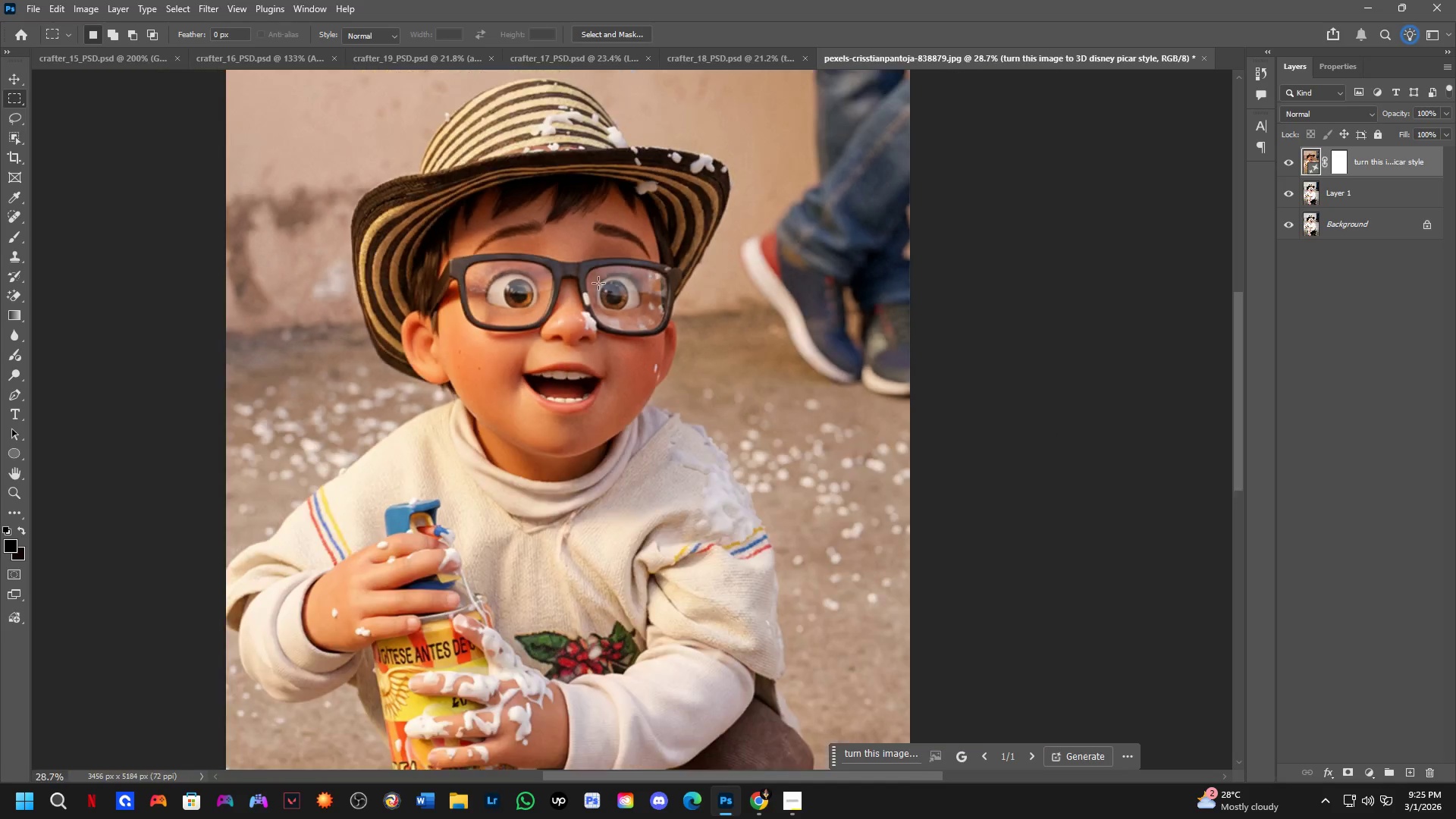 
hold_key(key=Space, duration=4.56)
 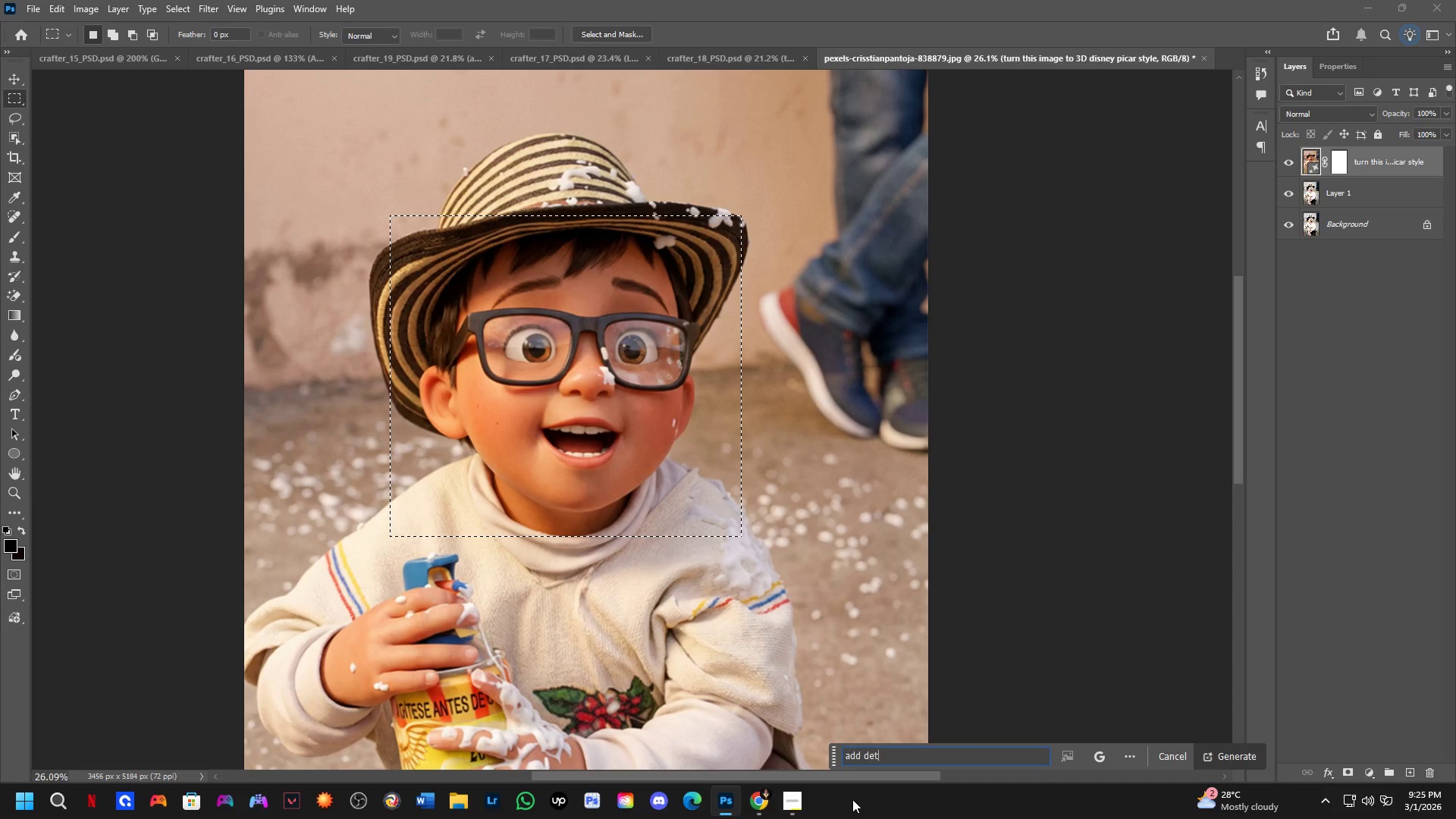 
left_click_drag(start_coordinate=[389, 215], to_coordinate=[741, 536])
 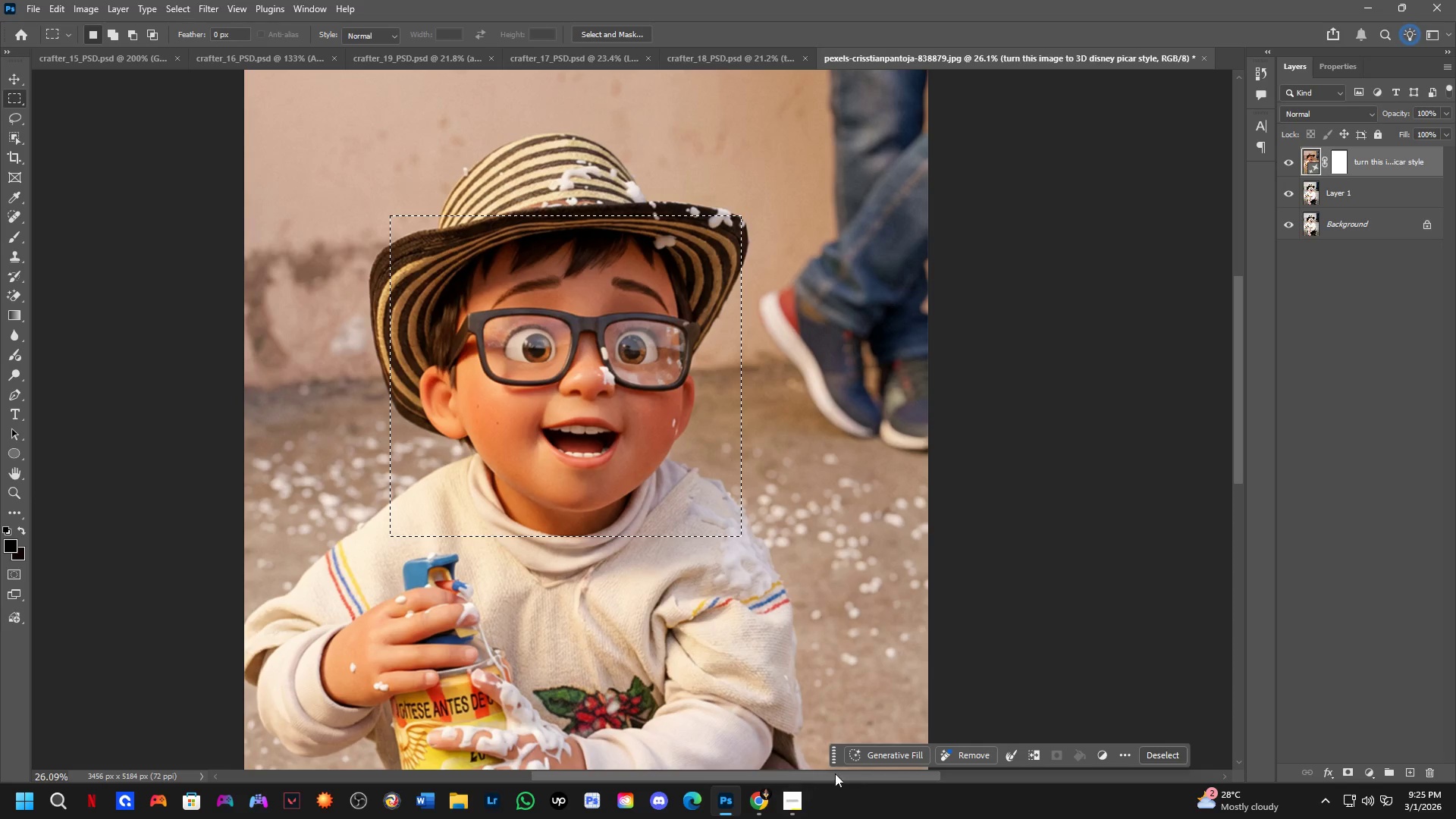 
left_click([860, 761])
 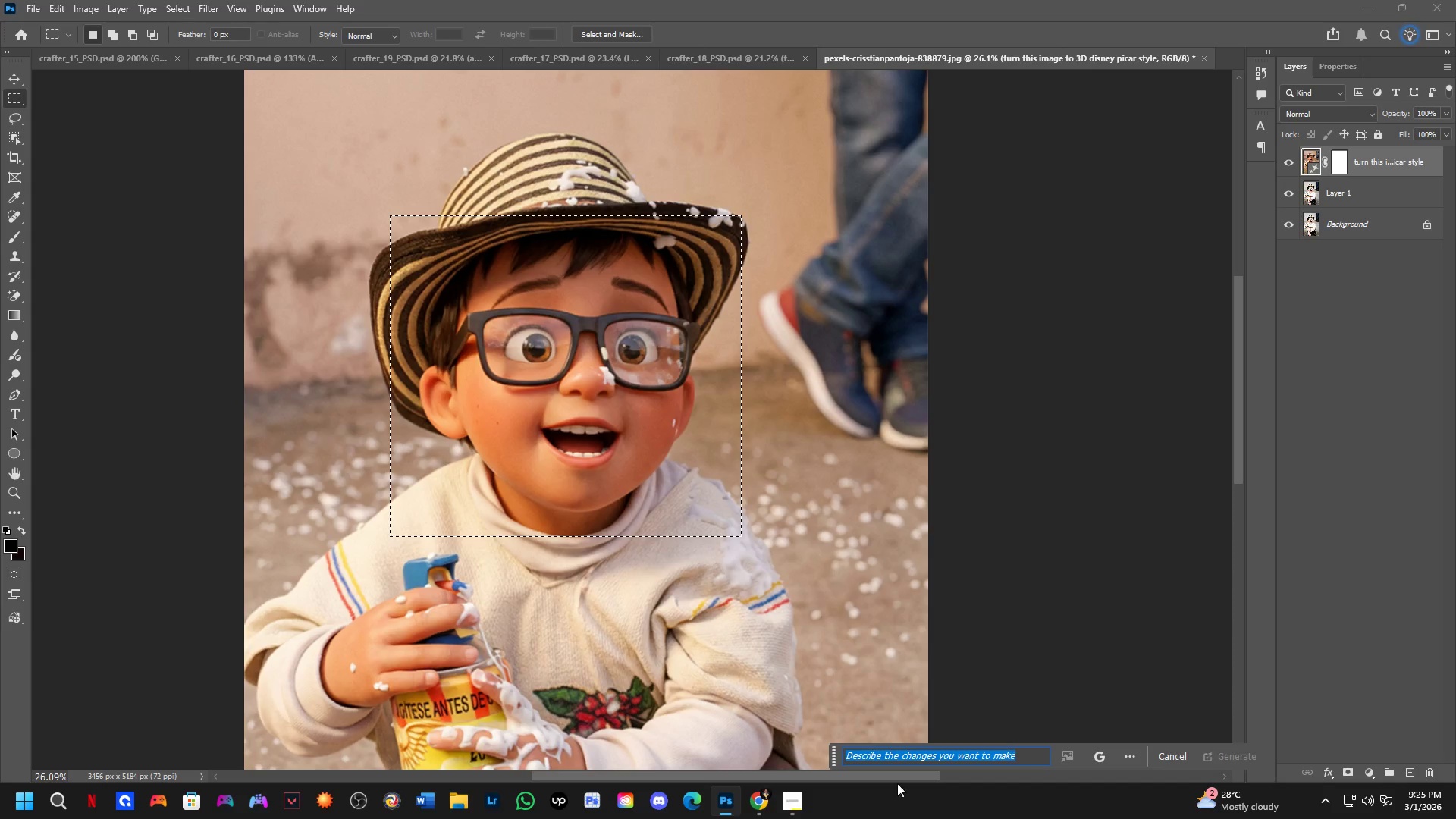 
type(adddetais)
key(Backspace)
type(ls)
 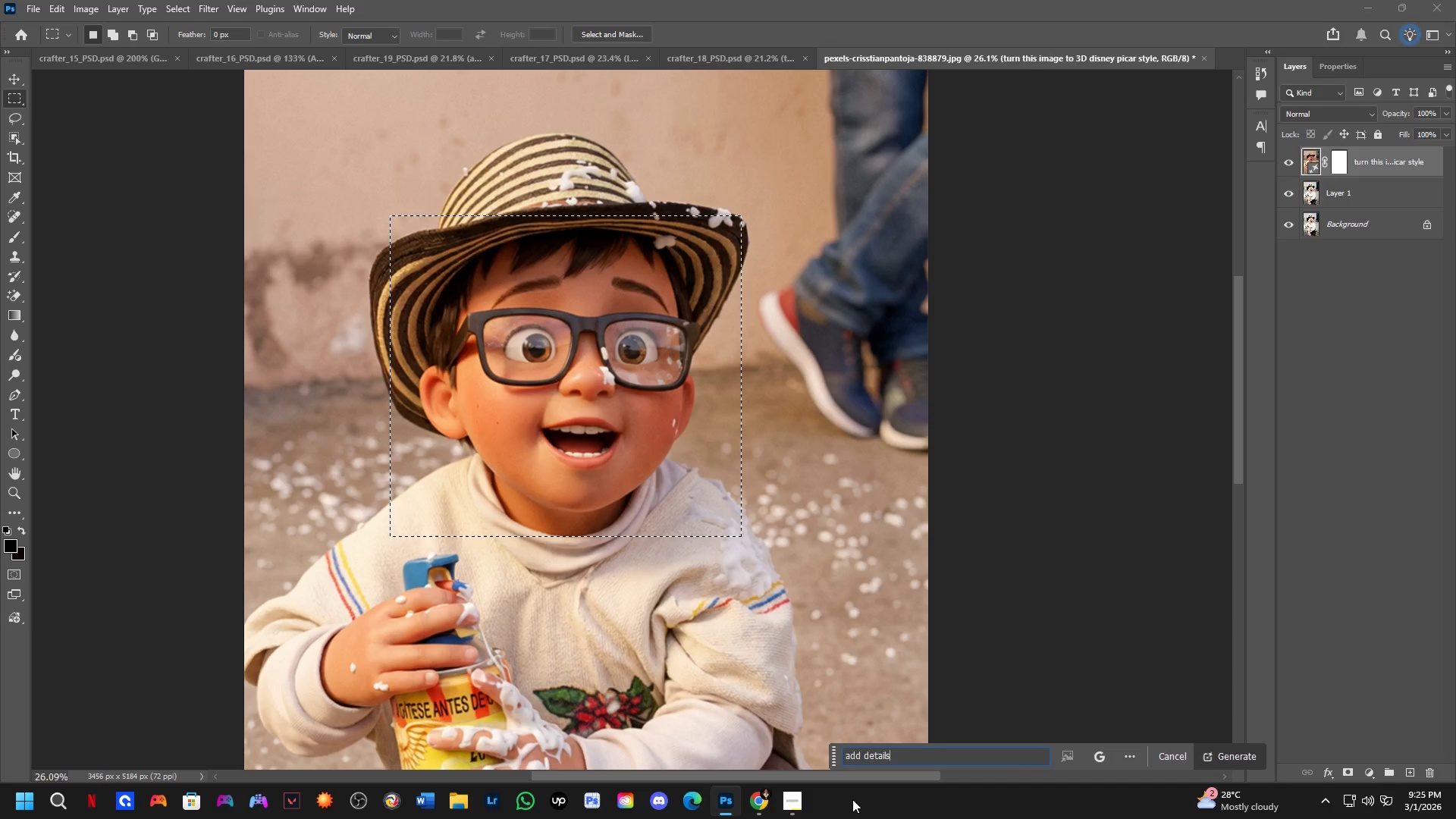 
key(Enter)
 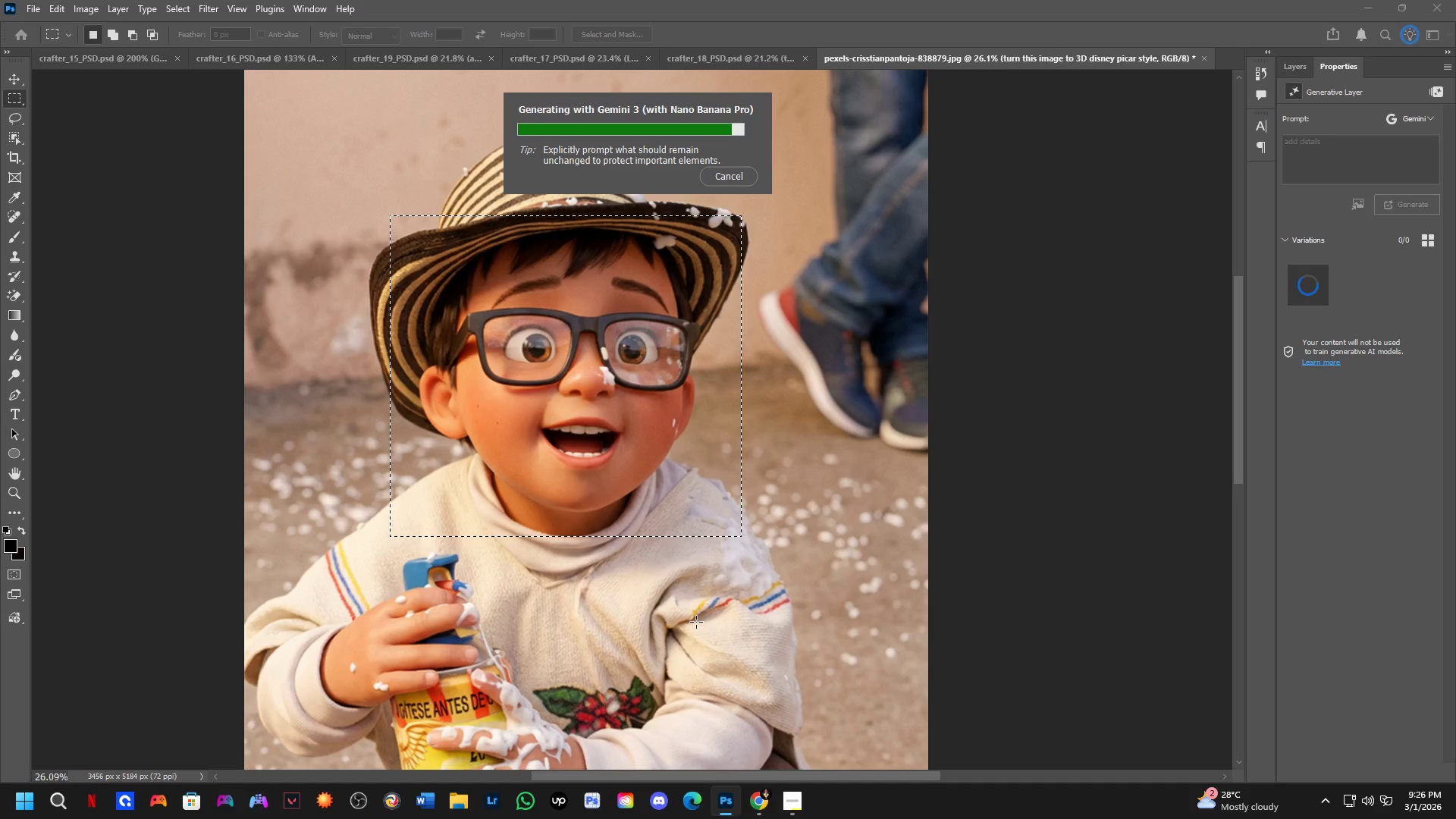 
wait(27.08)
 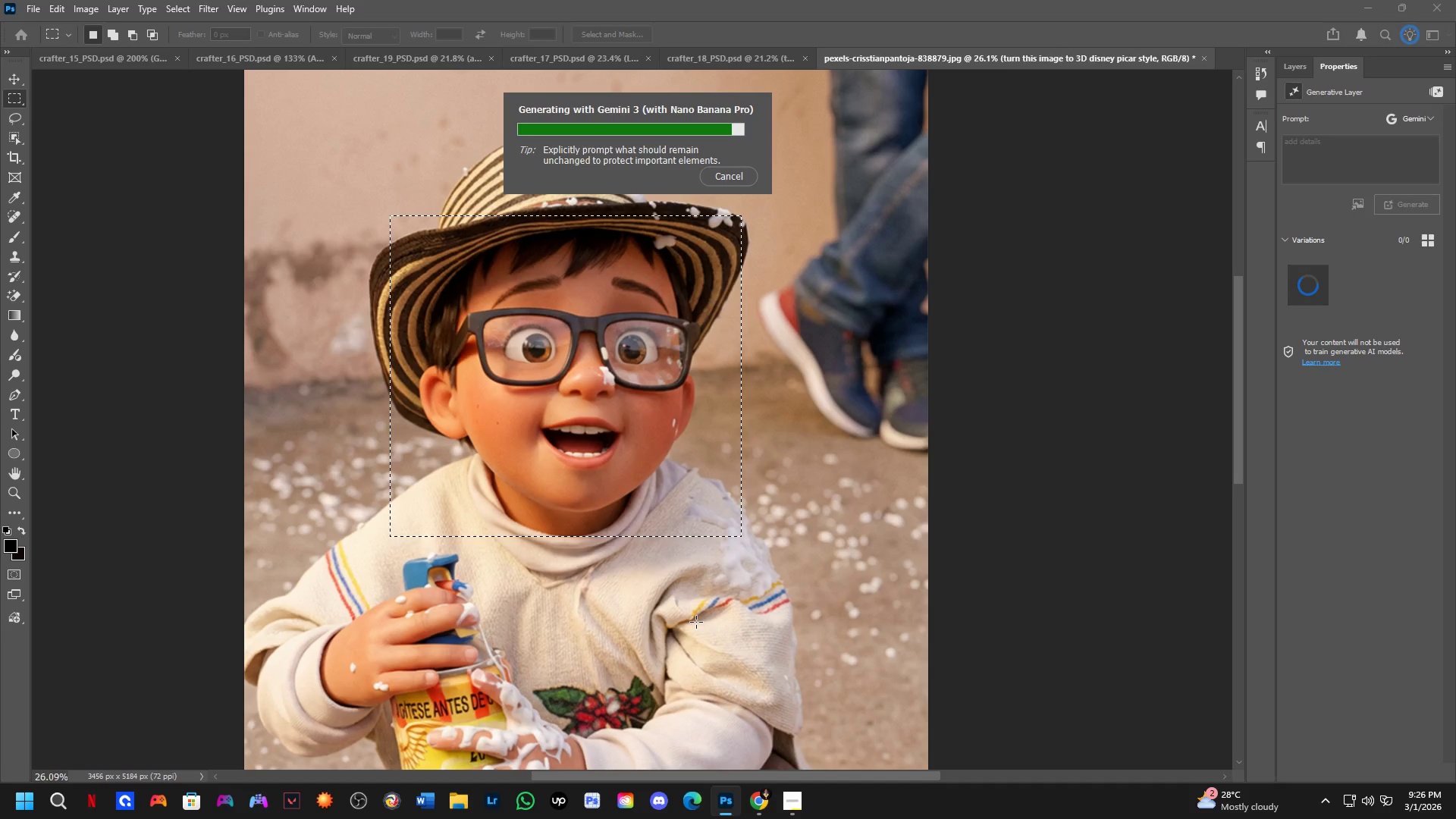 
scroll: coordinate [610, 407], scroll_direction: up, amount: 8.0
 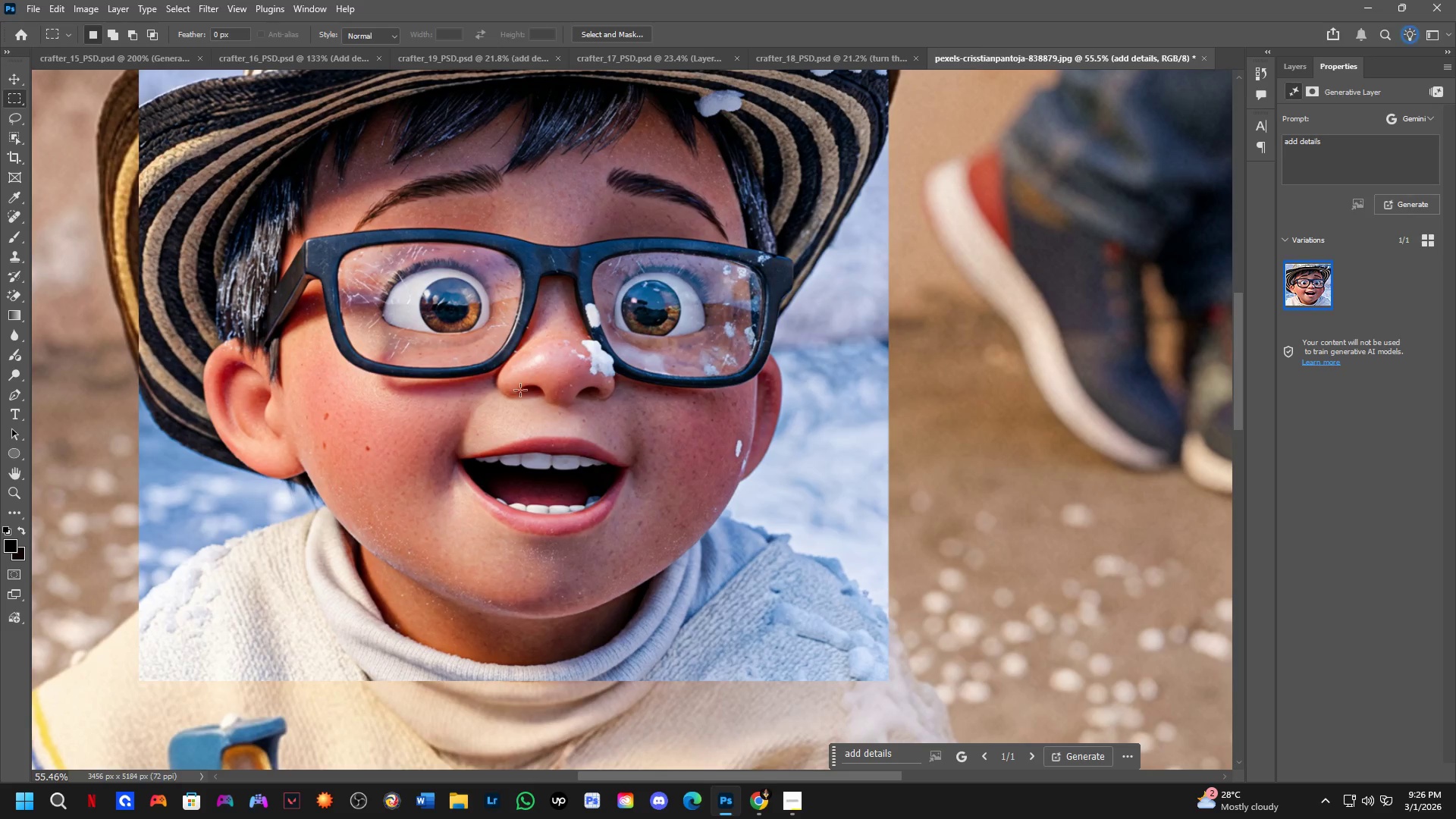 
scroll: coordinate [516, 384], scroll_direction: down, amount: 4.0
 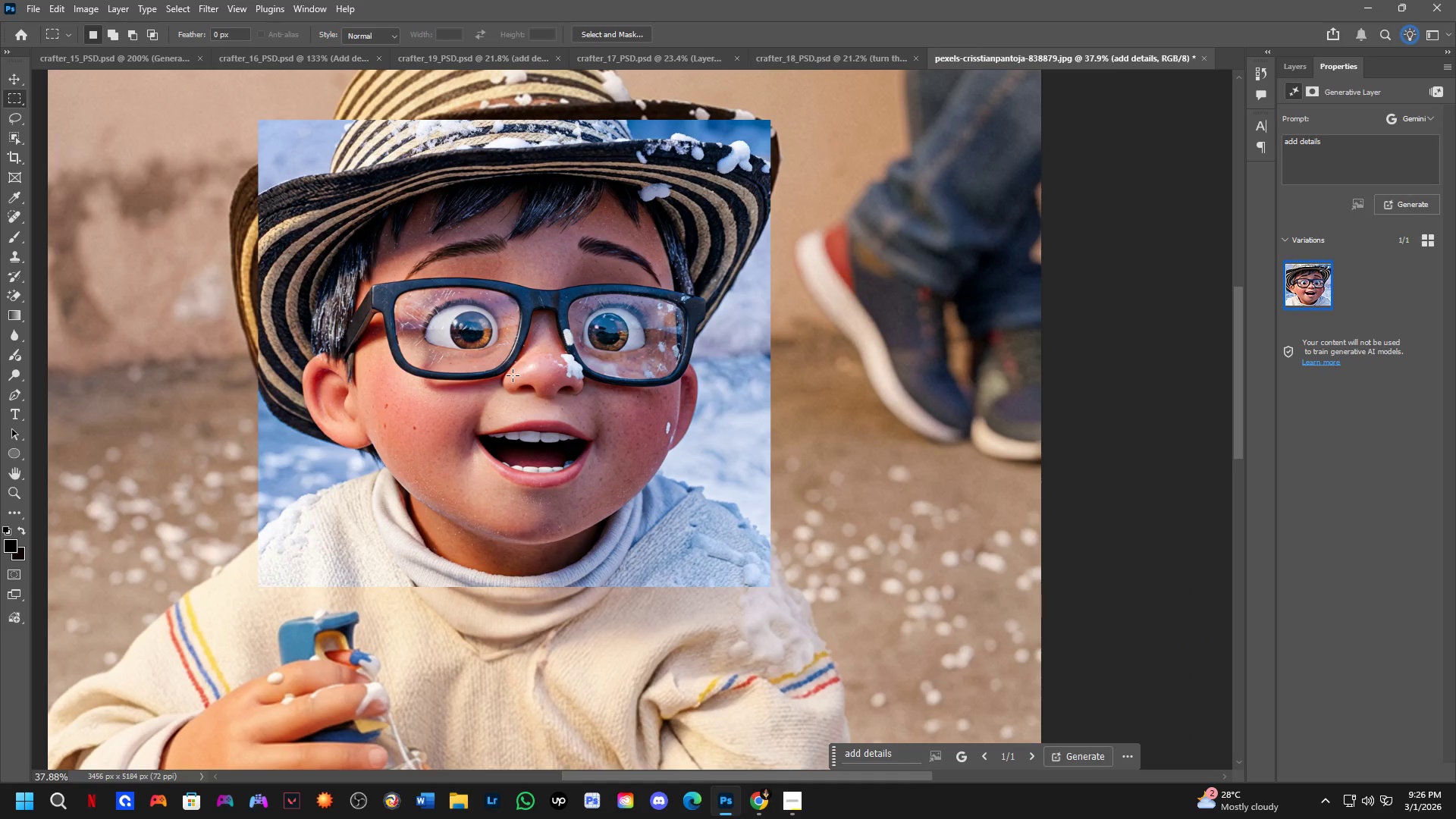 
key(Control+Z)
 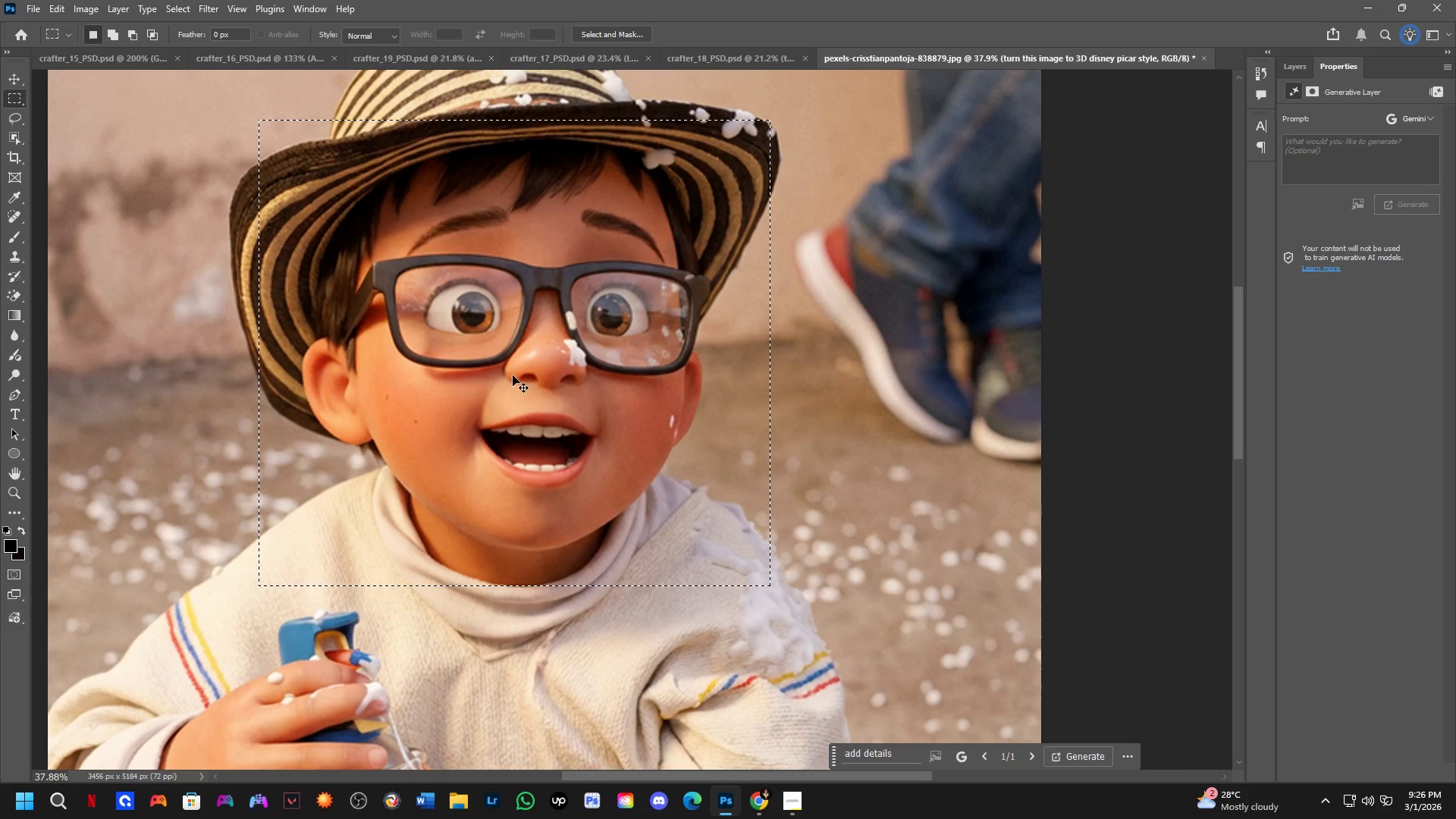 
key(Control+Shift+ShiftLeft)
 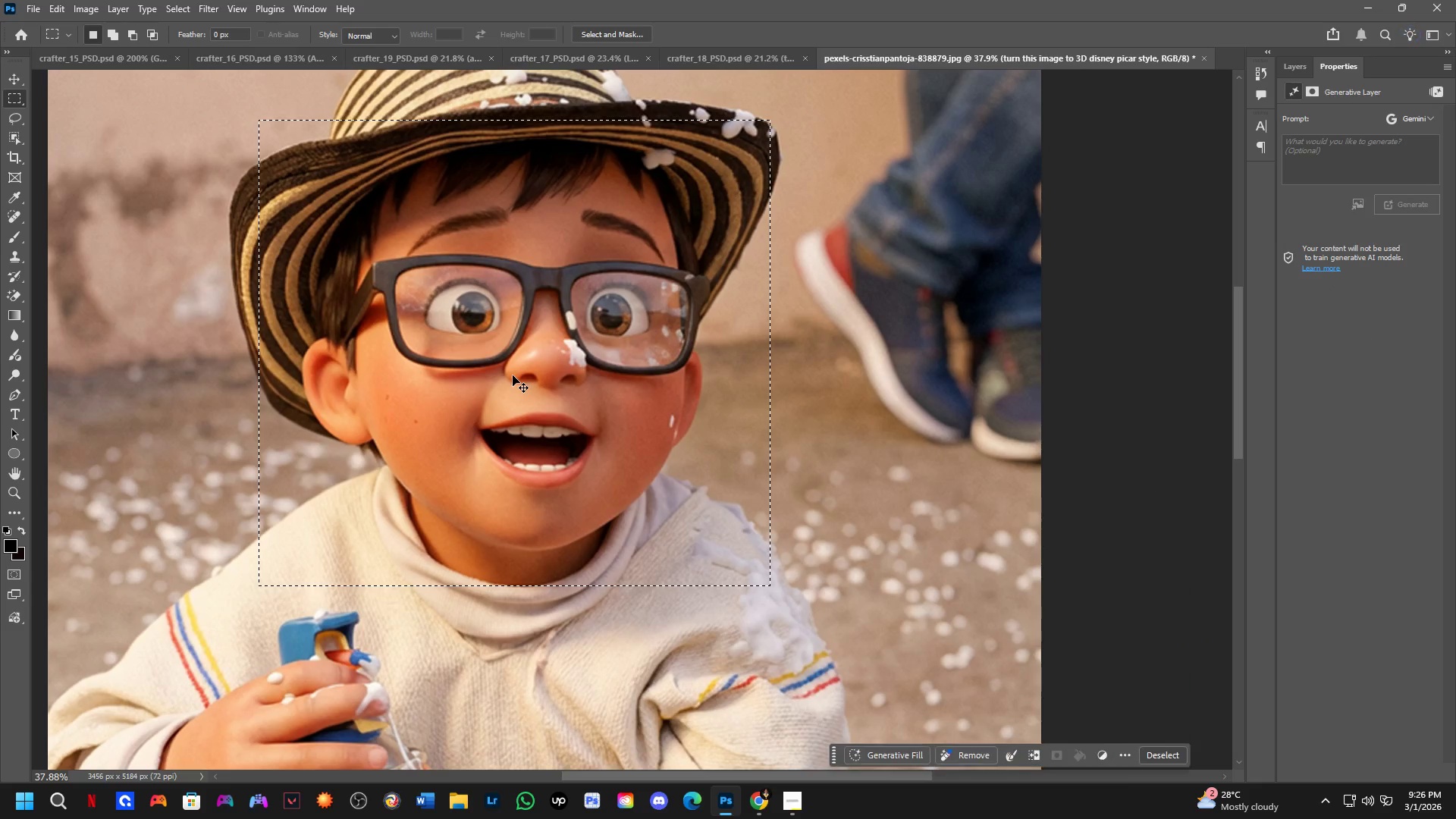 
key(Control+Shift+Z)
 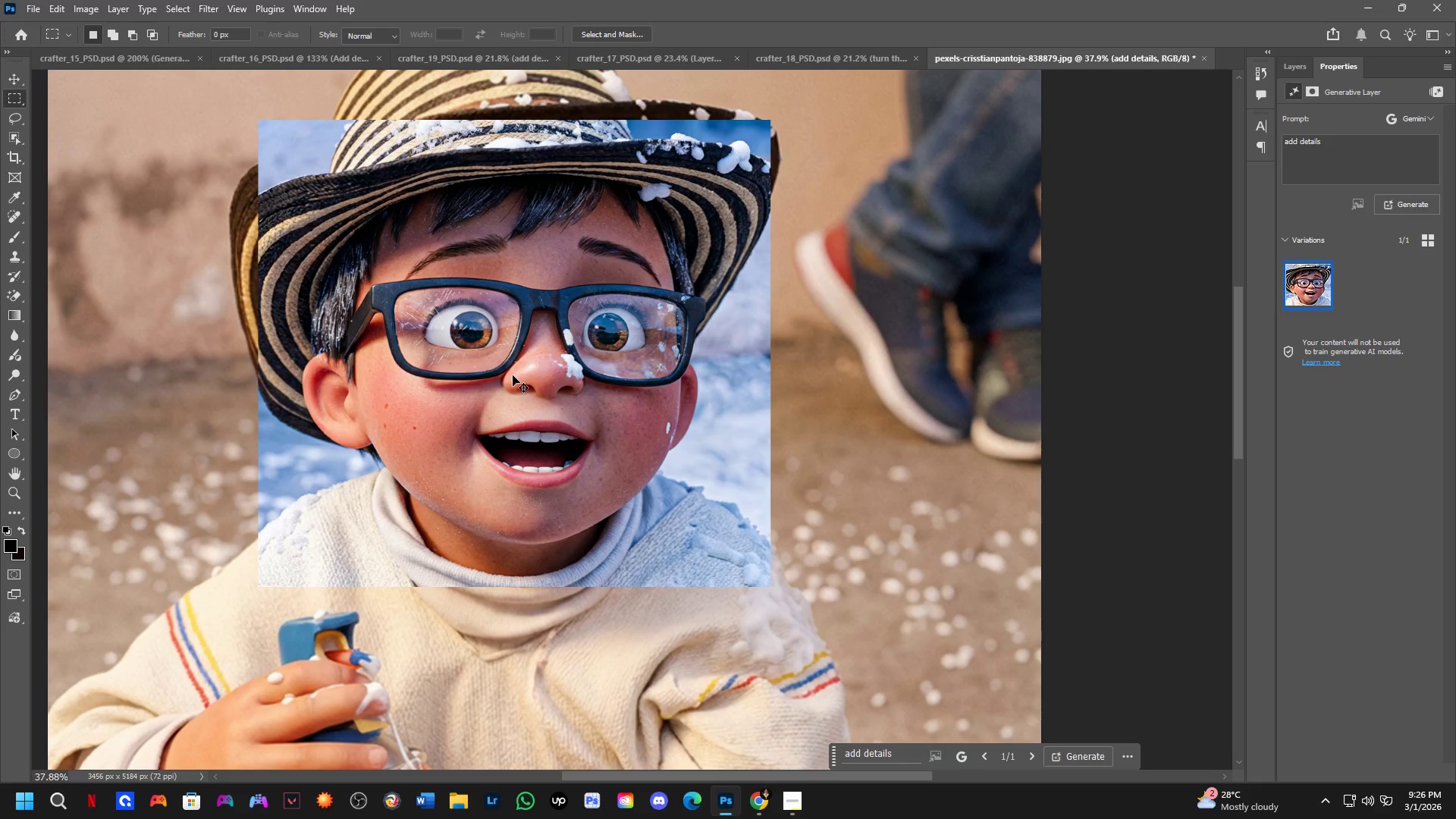 
scroll: coordinate [513, 381], scroll_direction: down, amount: 9.0
 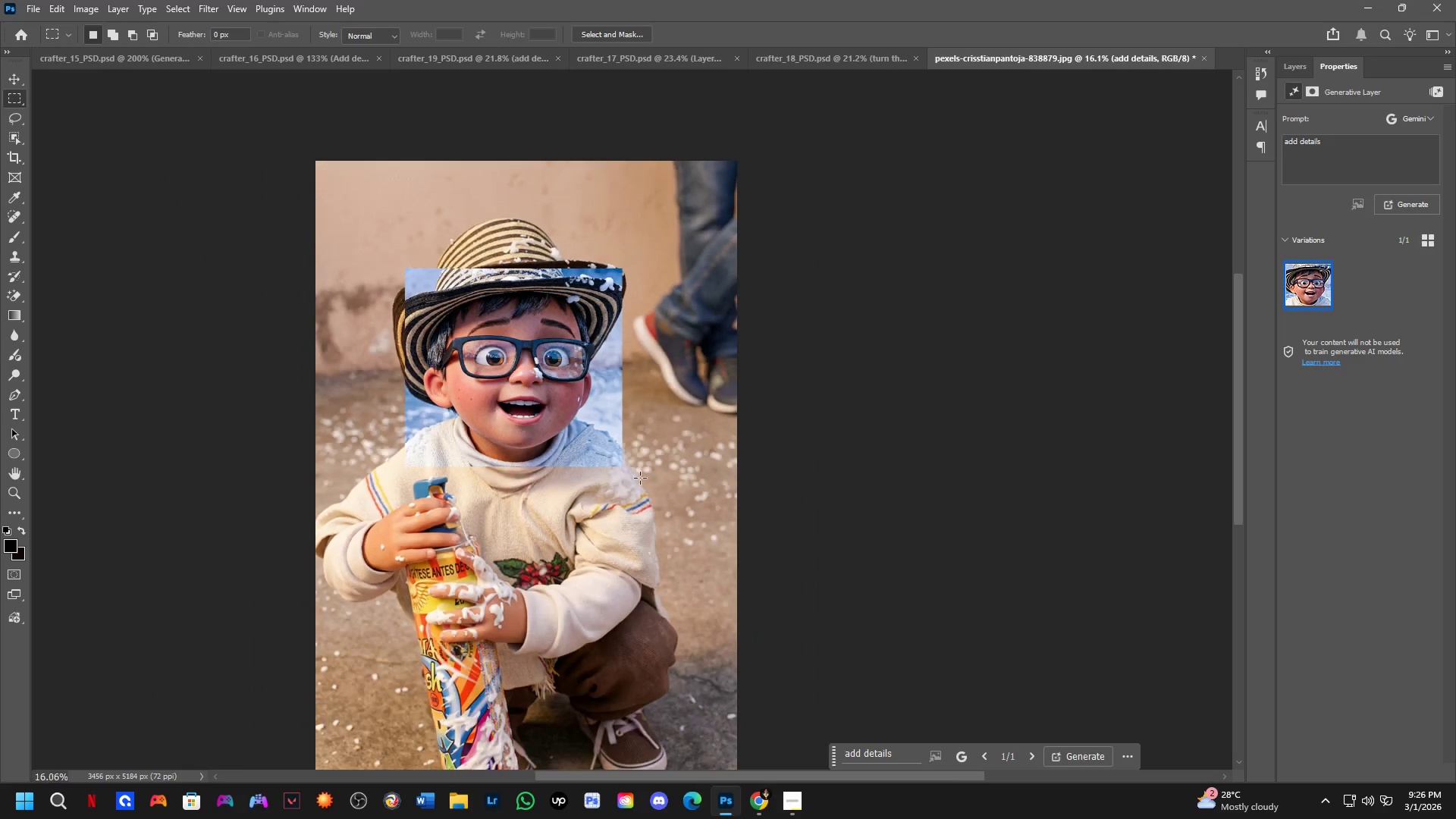 
key(Control+Shift+ShiftLeft)
 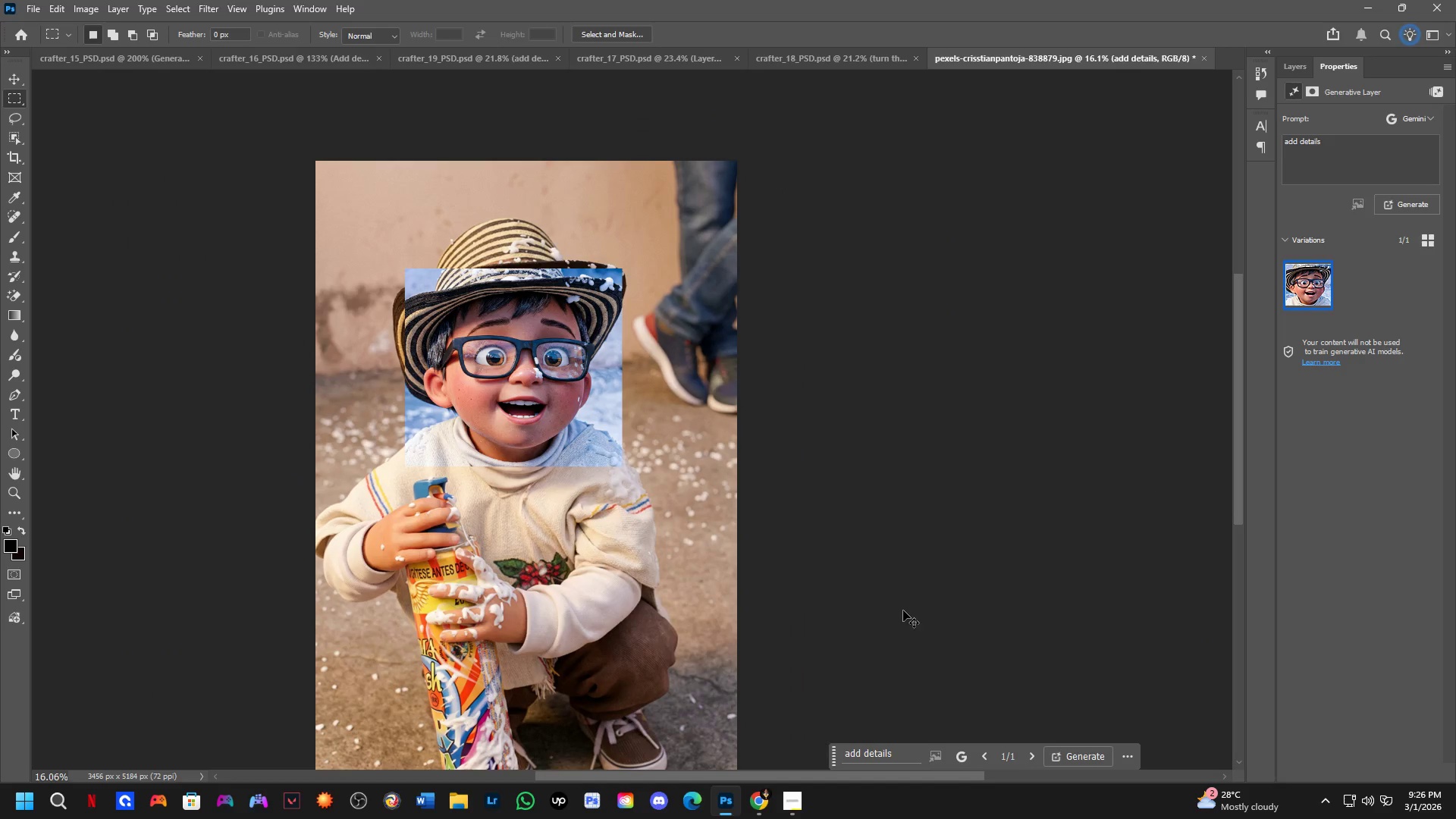 
key(Control+Shift+Z)
 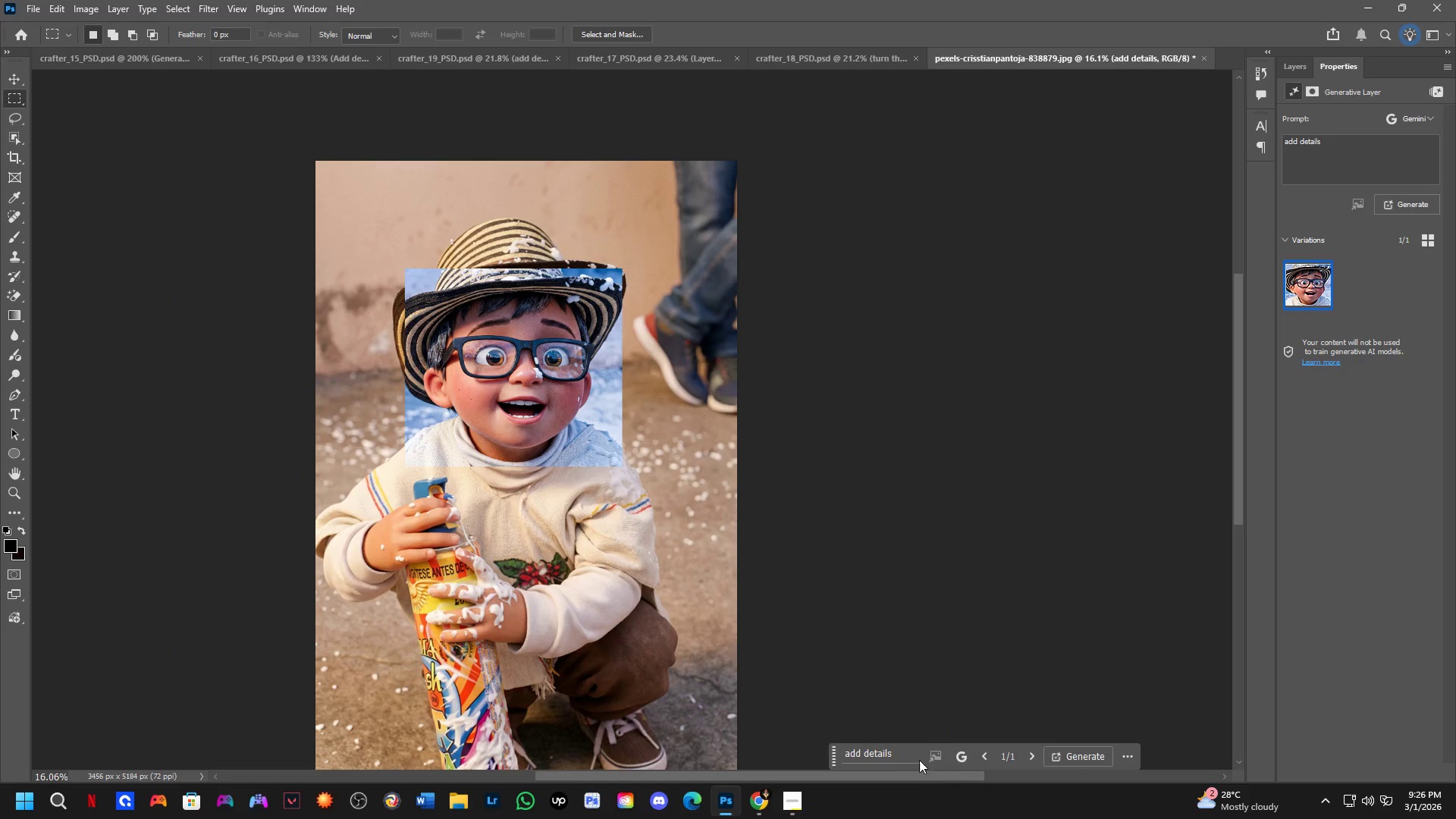 
left_click([894, 753])
 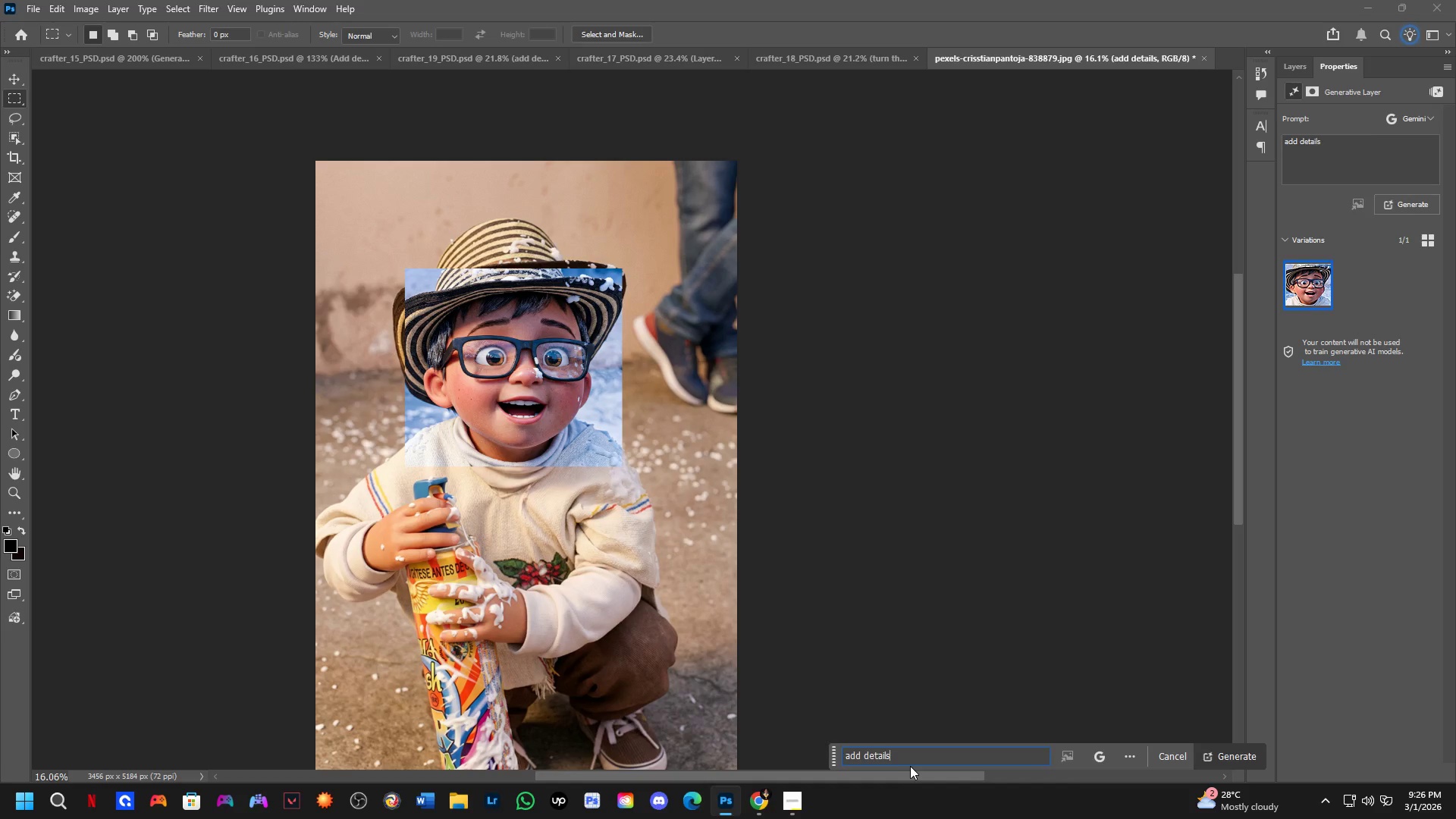 
type( doner)
key(Backspace)
key(Backspace)
type(t change the stykle)
key(Backspace)
key(Backspace)
key(Backspace)
type(le)
 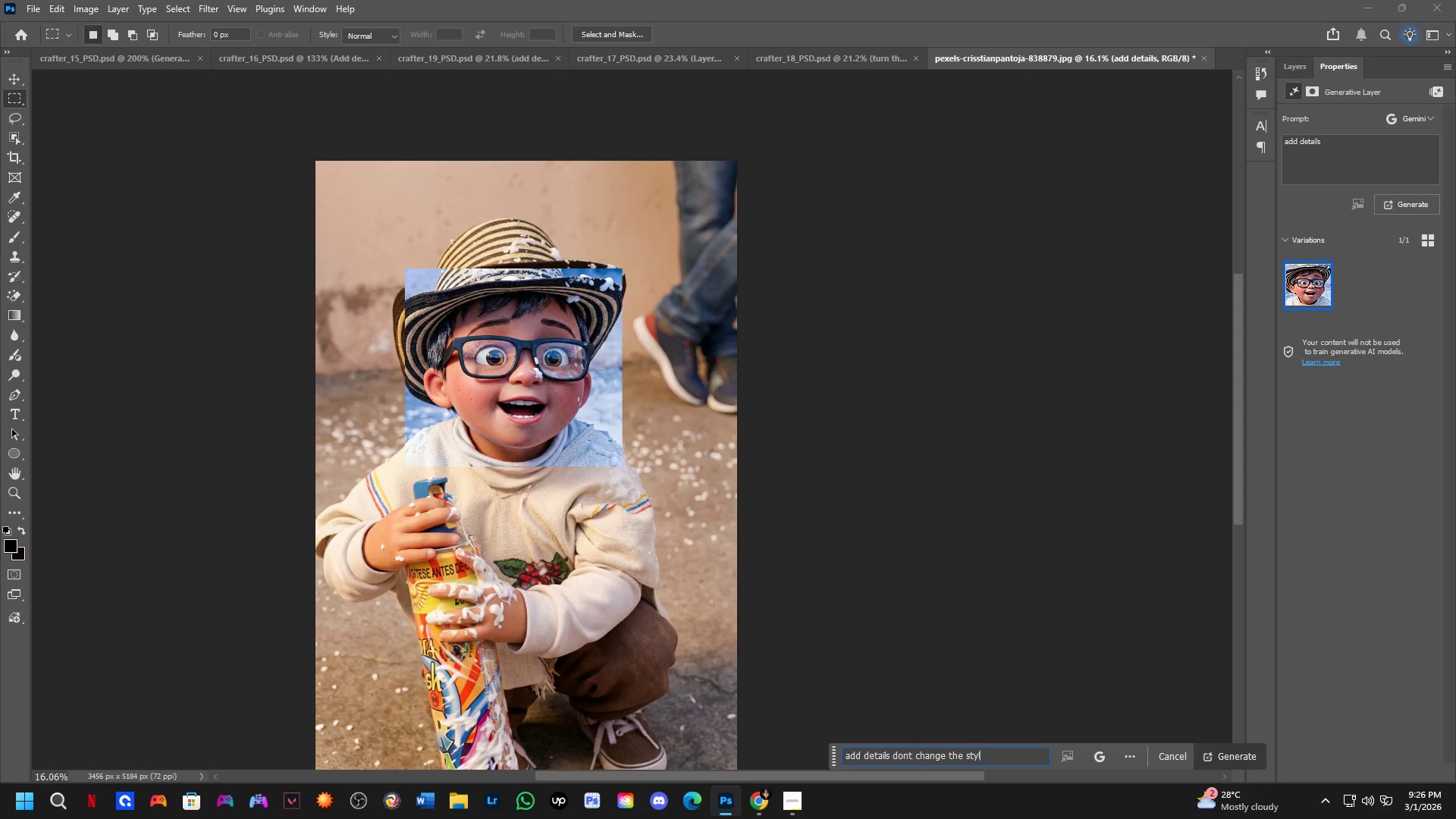 
key(Enter)
 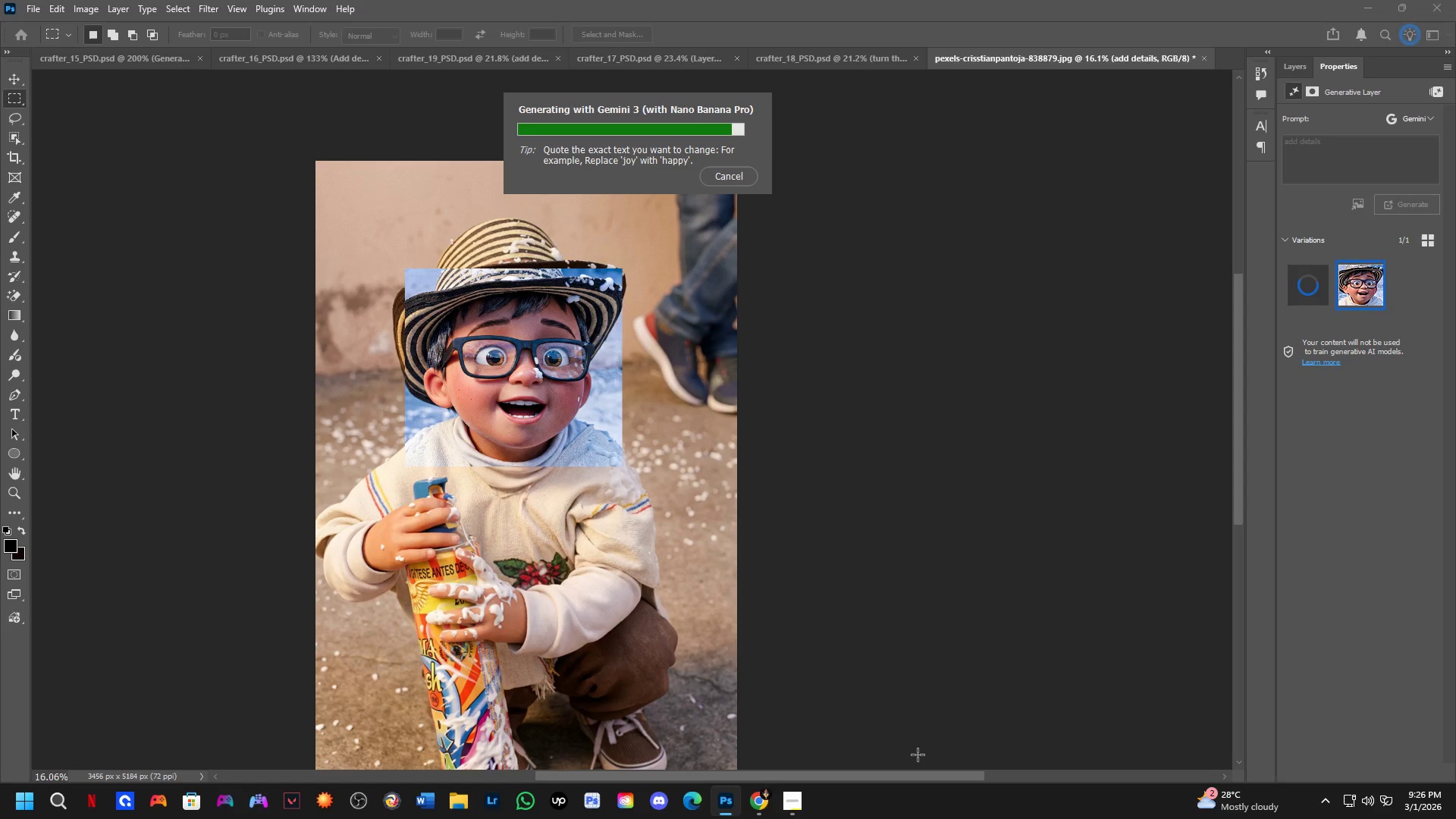 
wait(27.03)
 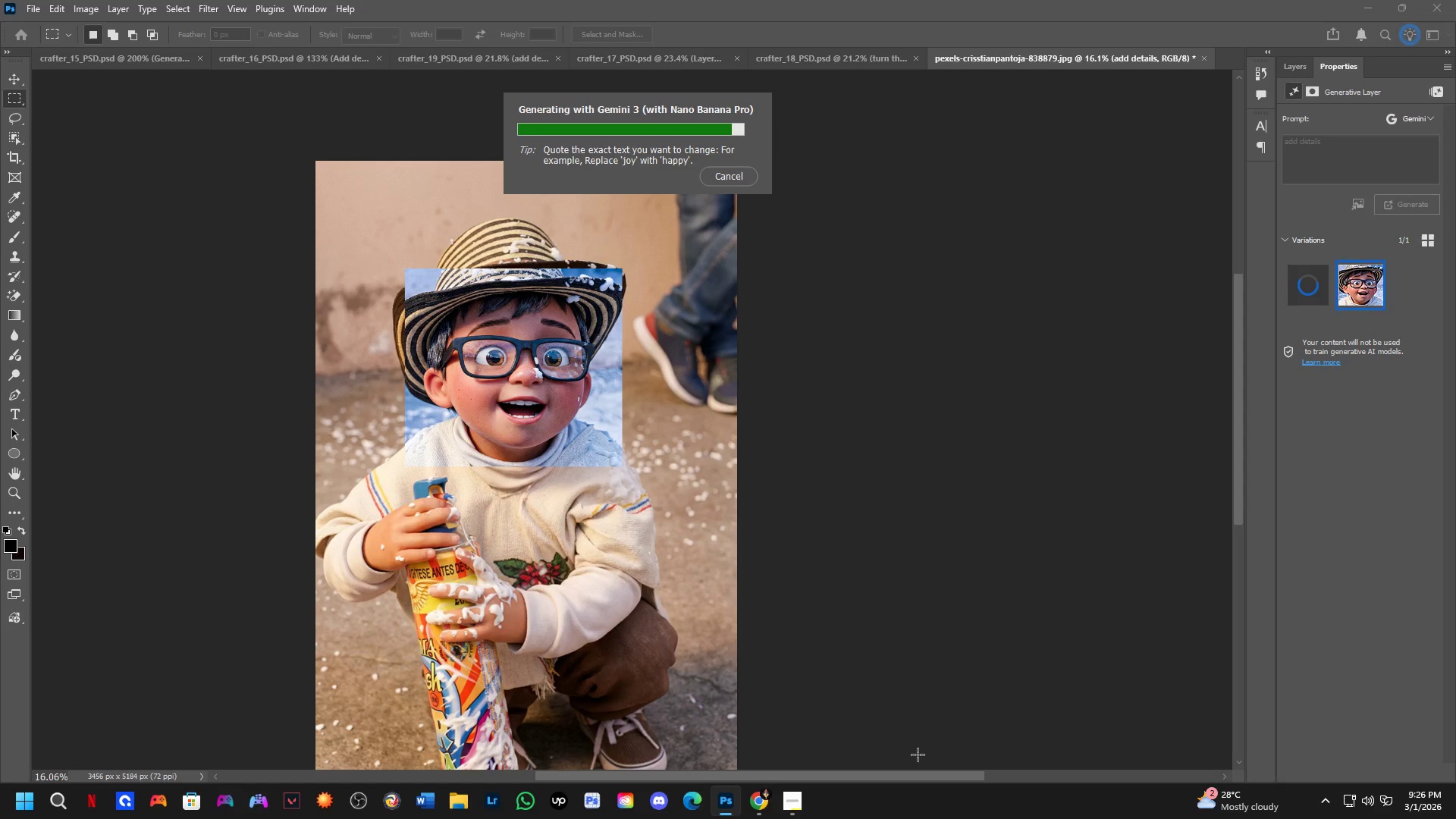 
key(Shift+ShiftLeft)
 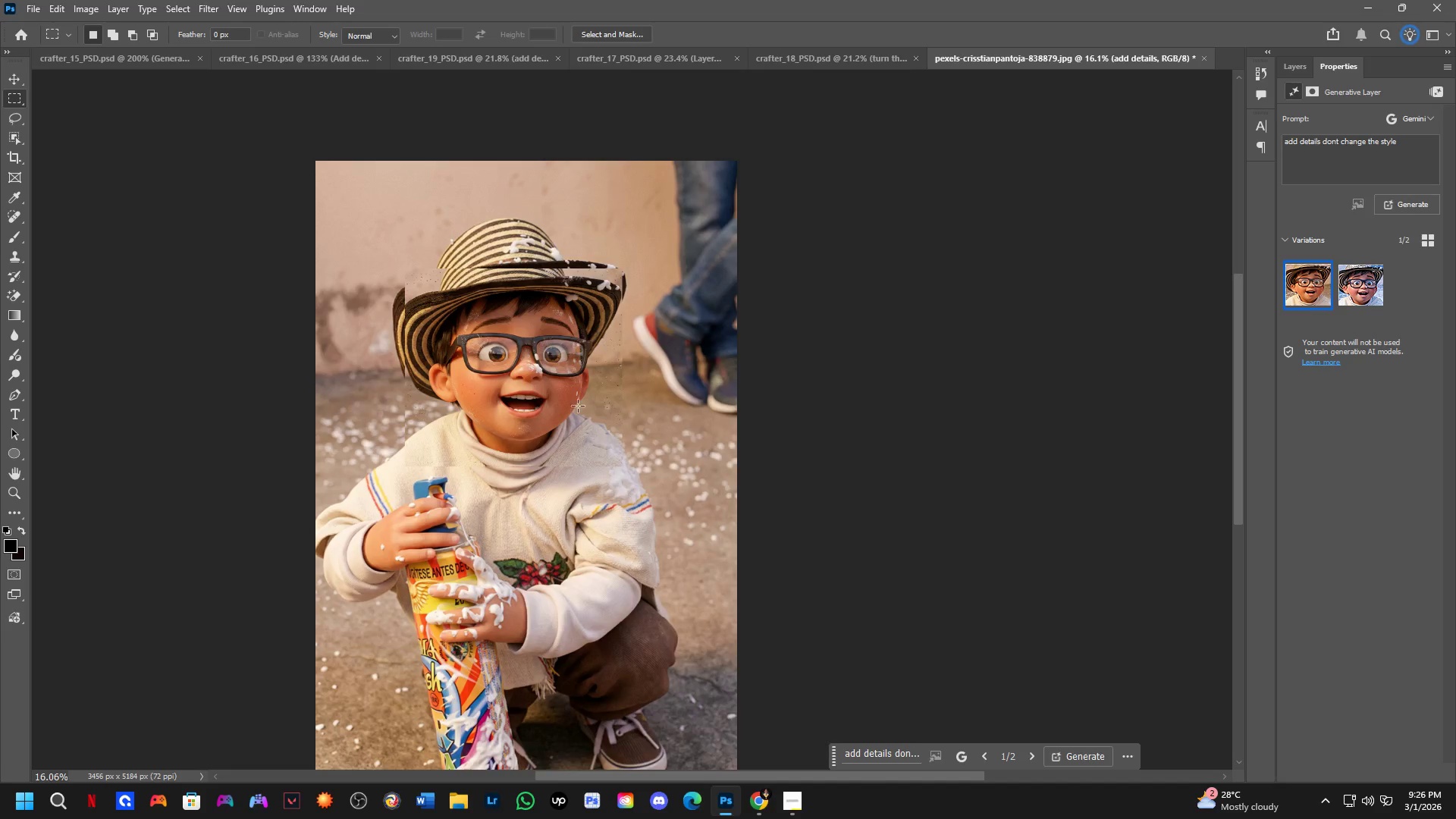 
hold_key(key=Space, duration=1.31)
 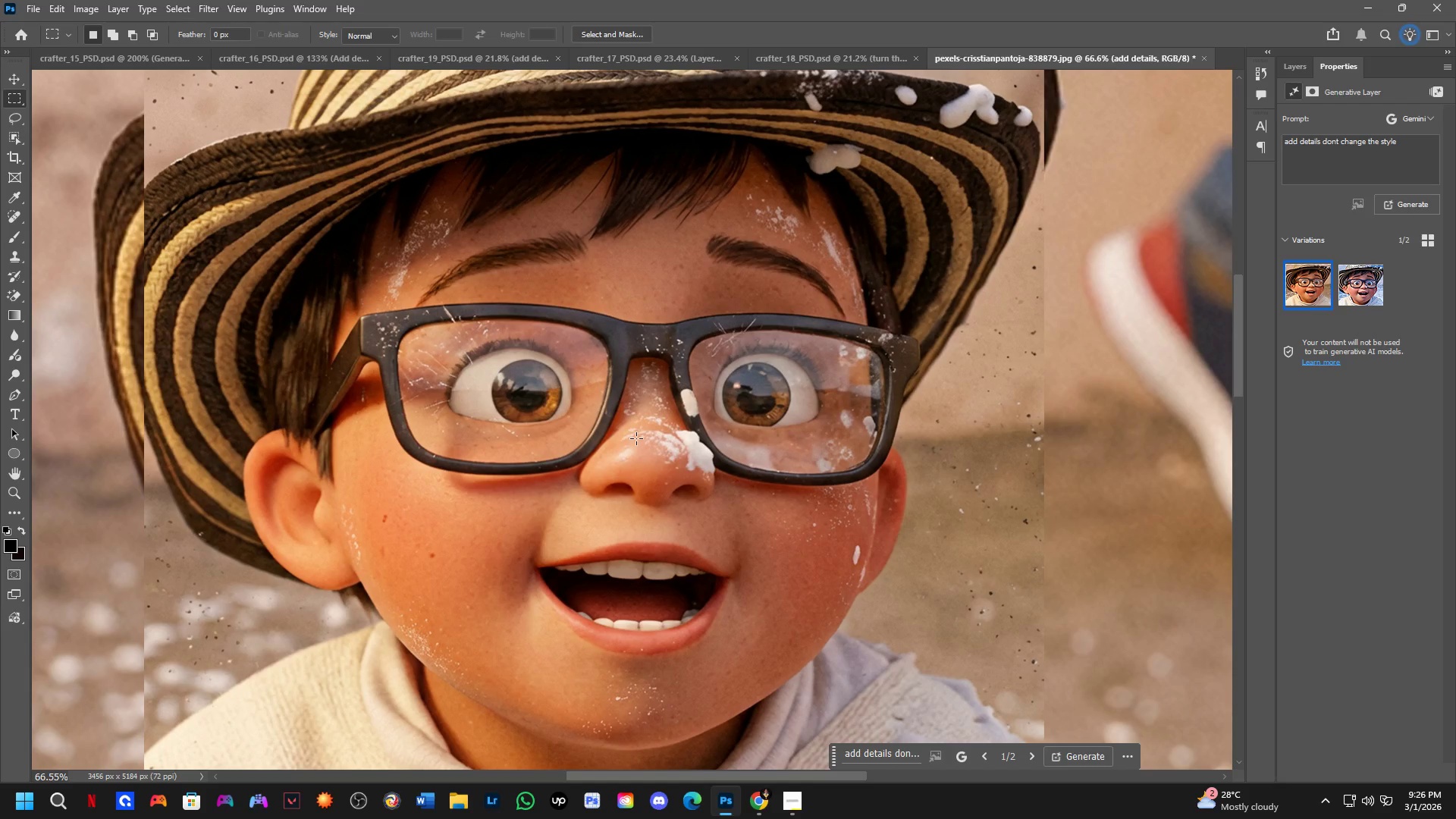 
scroll: coordinate [441, 351], scroll_direction: up, amount: 8.0
 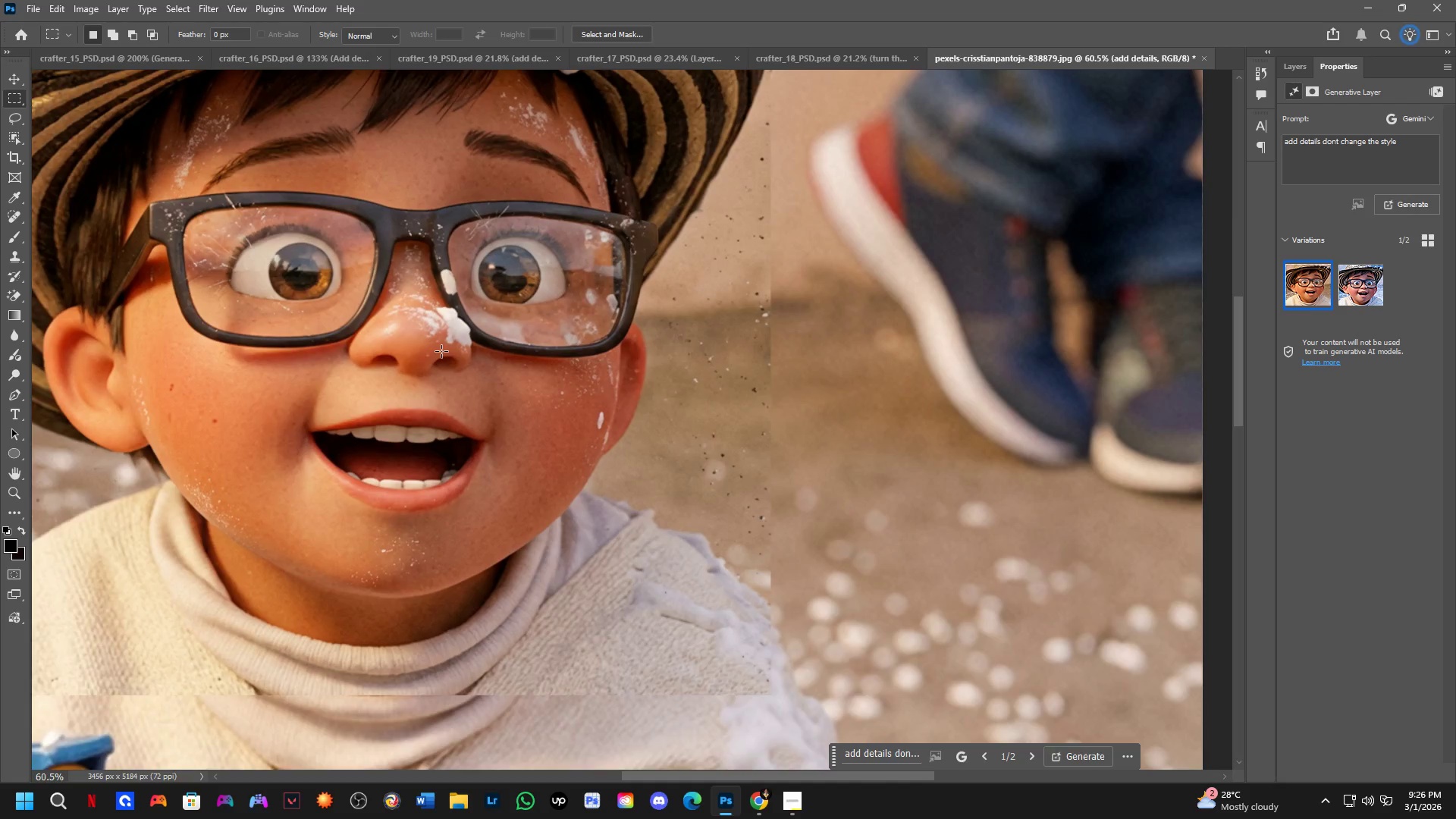 
left_click_drag(start_coordinate=[447, 360], to_coordinate=[687, 488])
 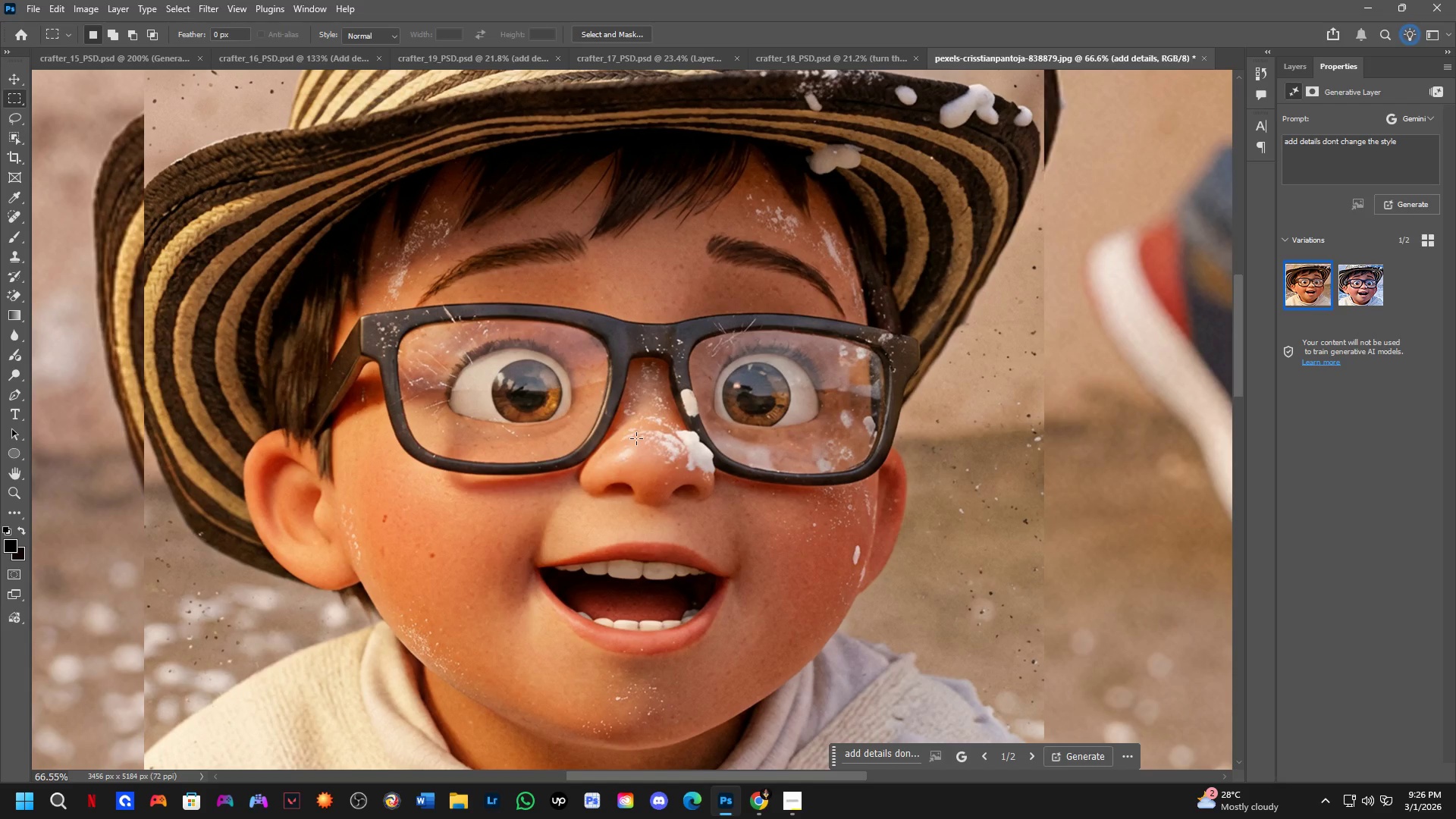 
scroll: coordinate [636, 431], scroll_direction: down, amount: 5.0
 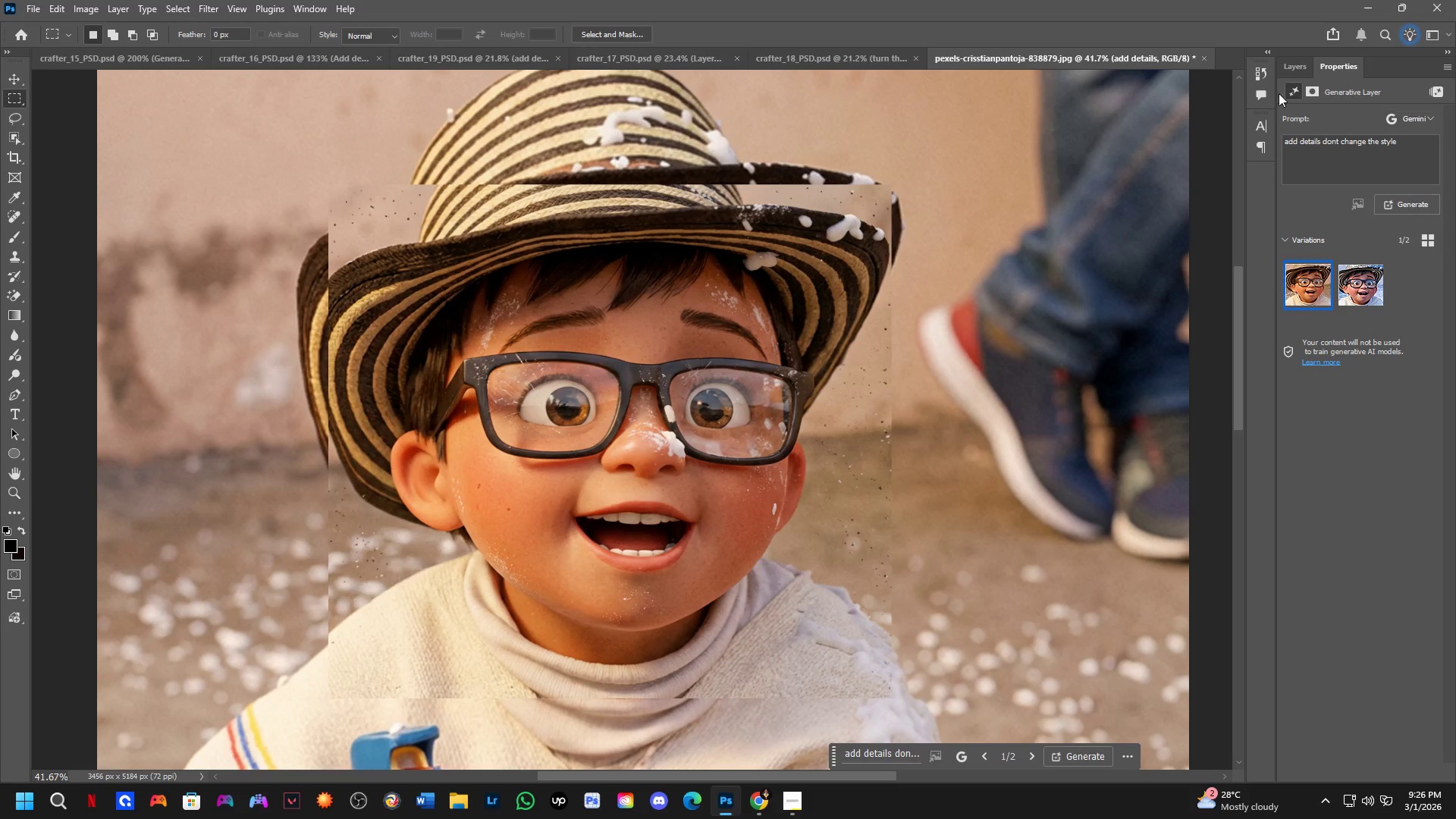 
left_click([1293, 64])
 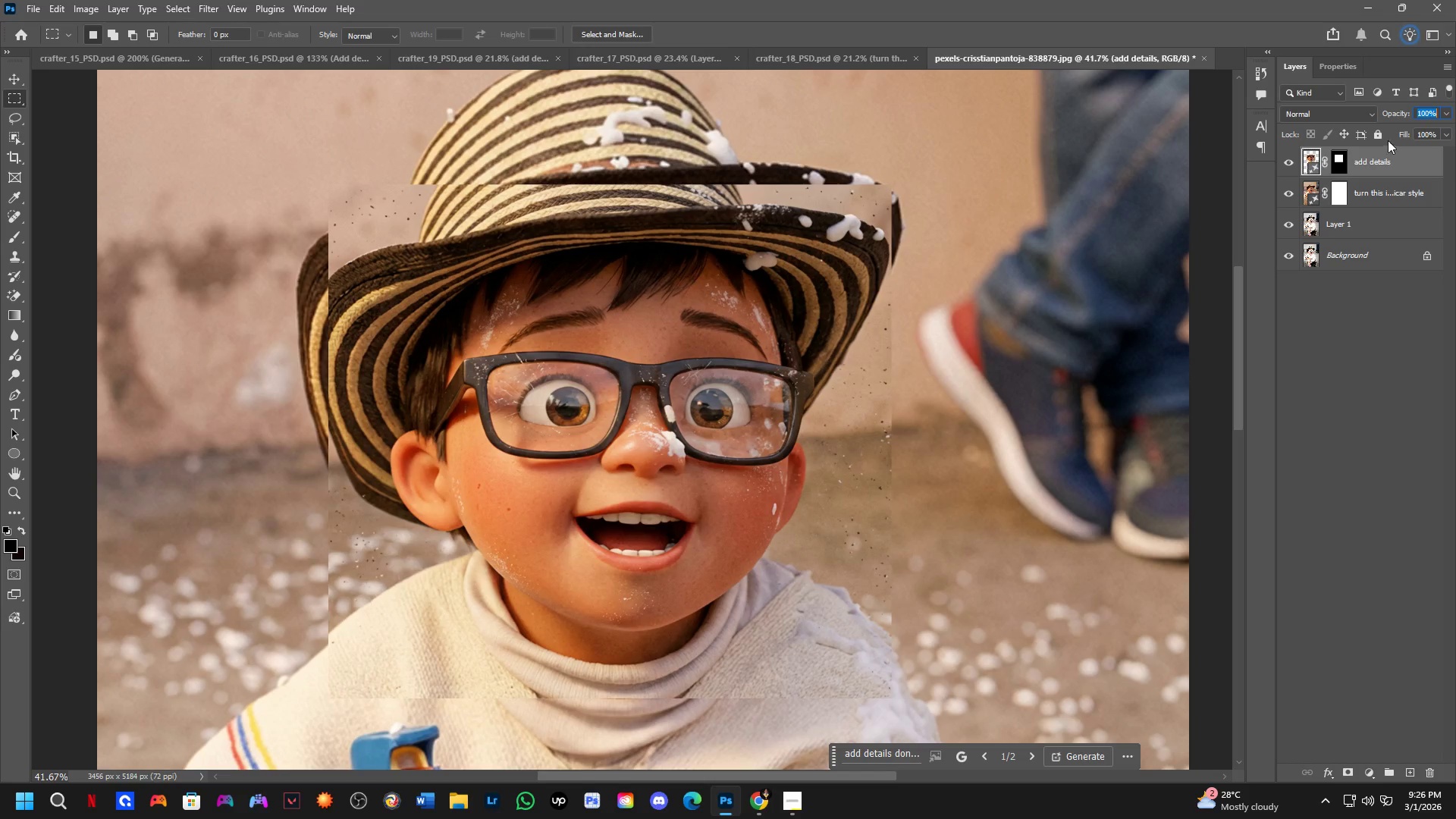 
left_click_drag(start_coordinate=[1395, 115], to_coordinate=[1364, 117])
 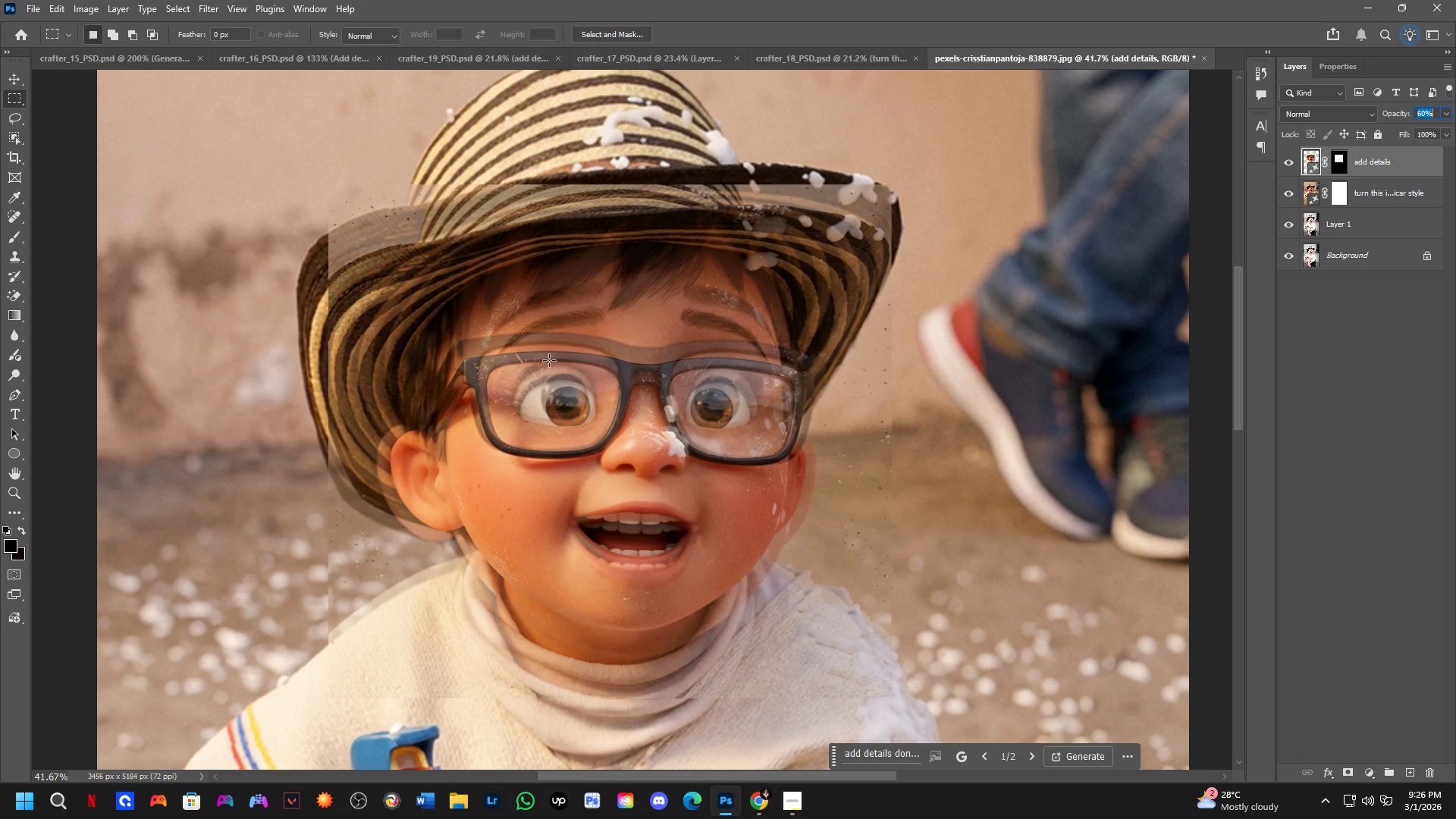 
hold_key(key=Space, duration=0.52)
 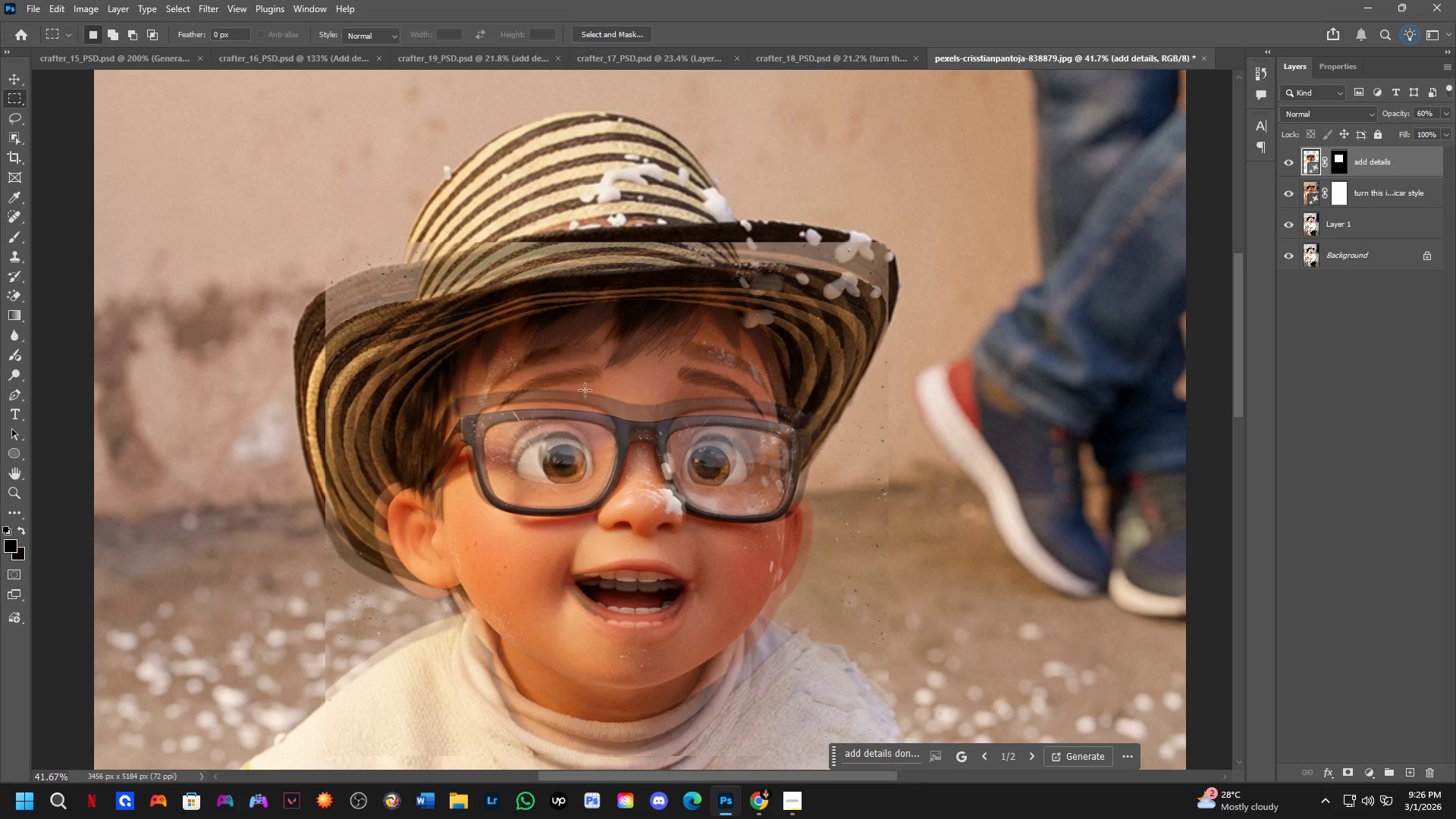 
left_click_drag(start_coordinate=[544, 344], to_coordinate=[541, 402])
 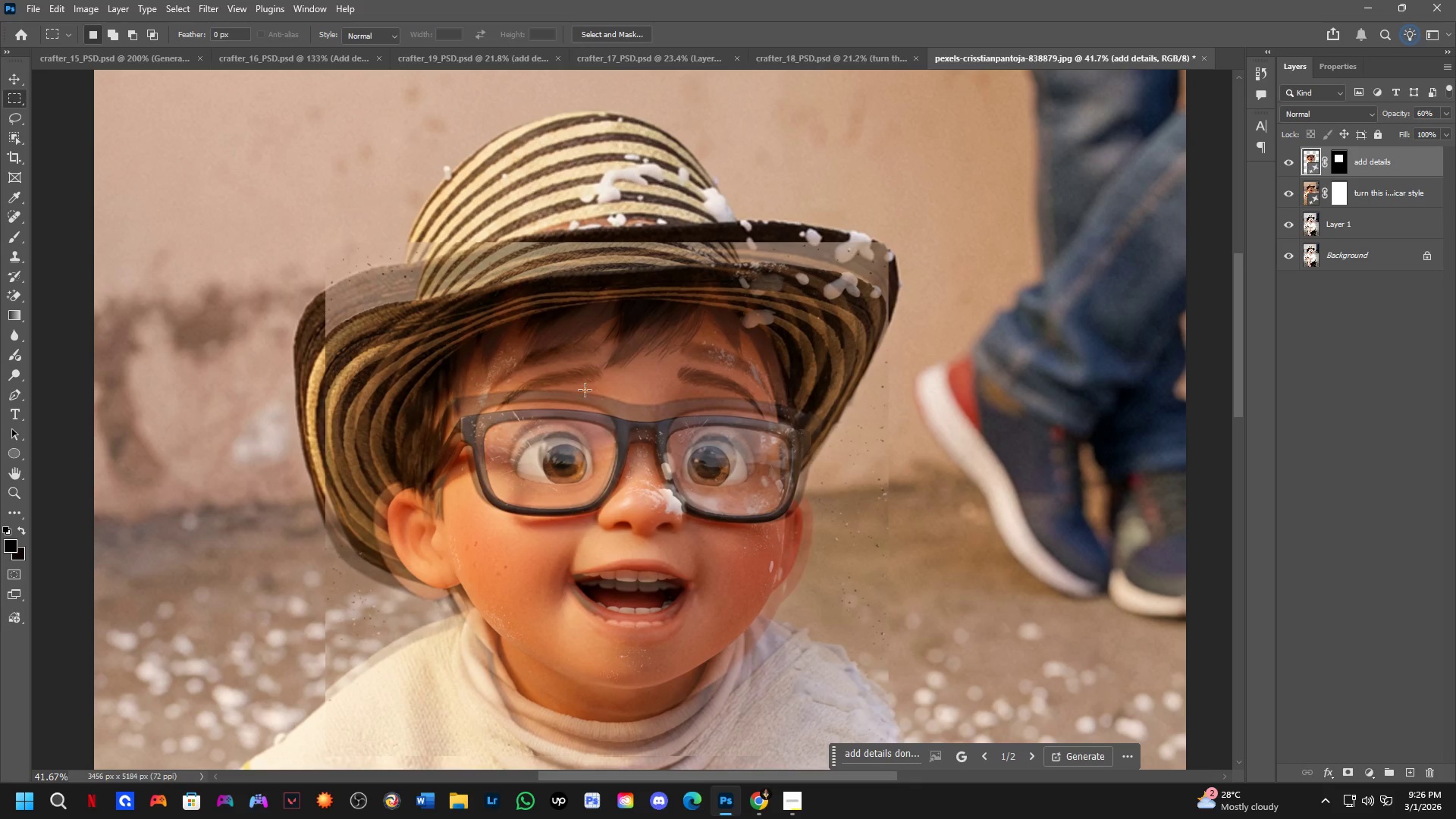 
key(Control+T)
 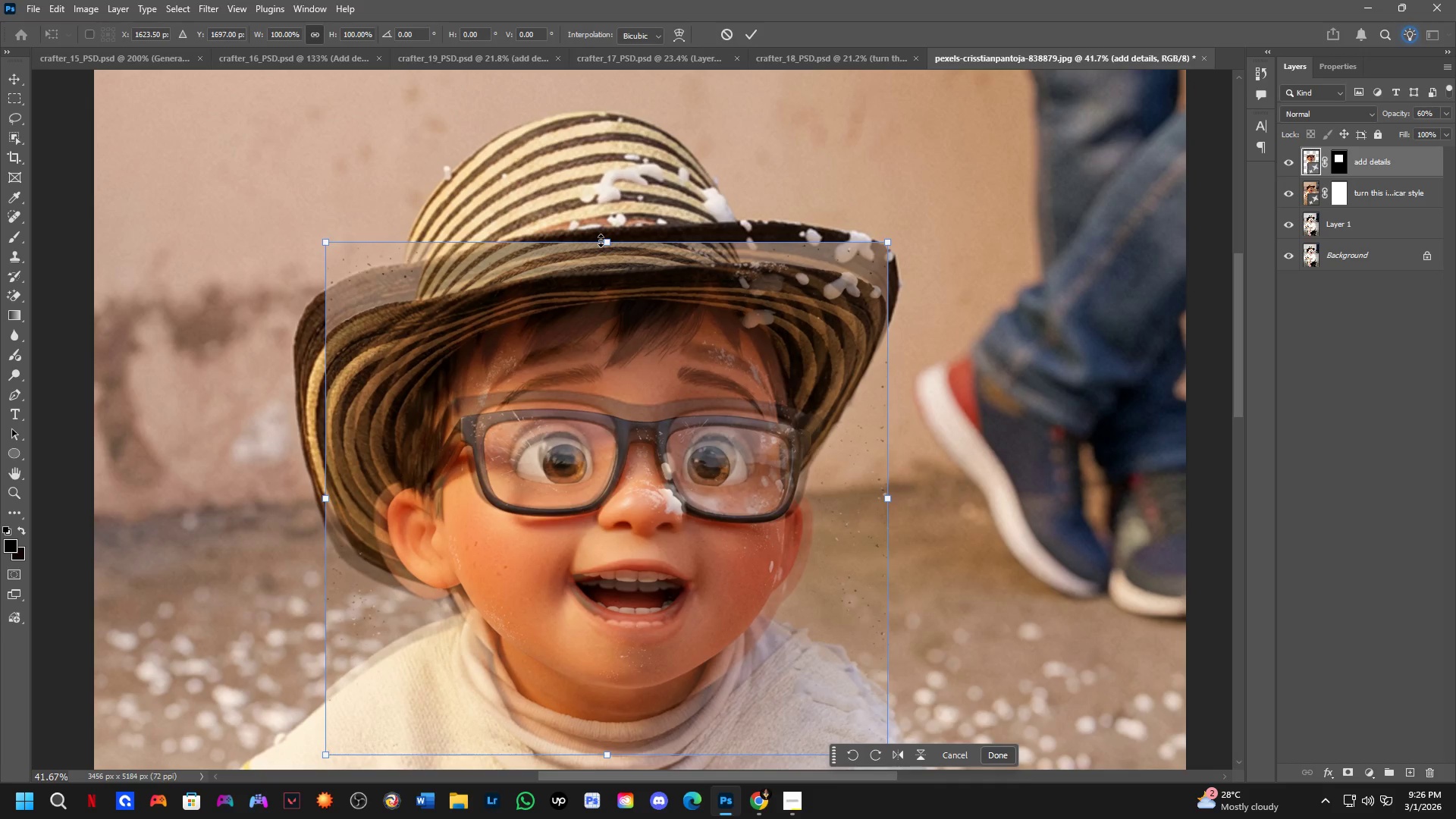 
left_click_drag(start_coordinate=[614, 239], to_coordinate=[614, 225])
 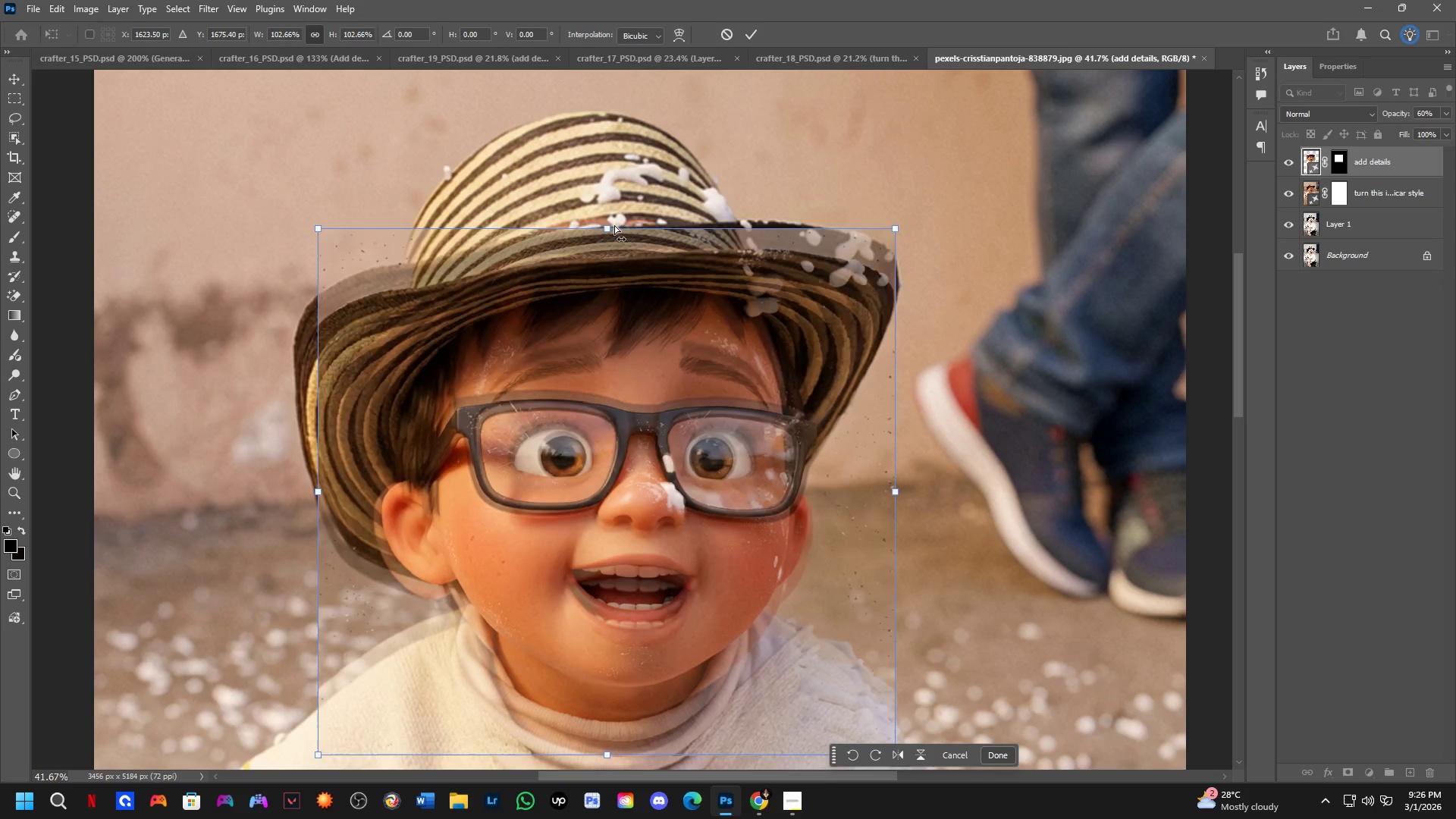 
key(Control+Z)
 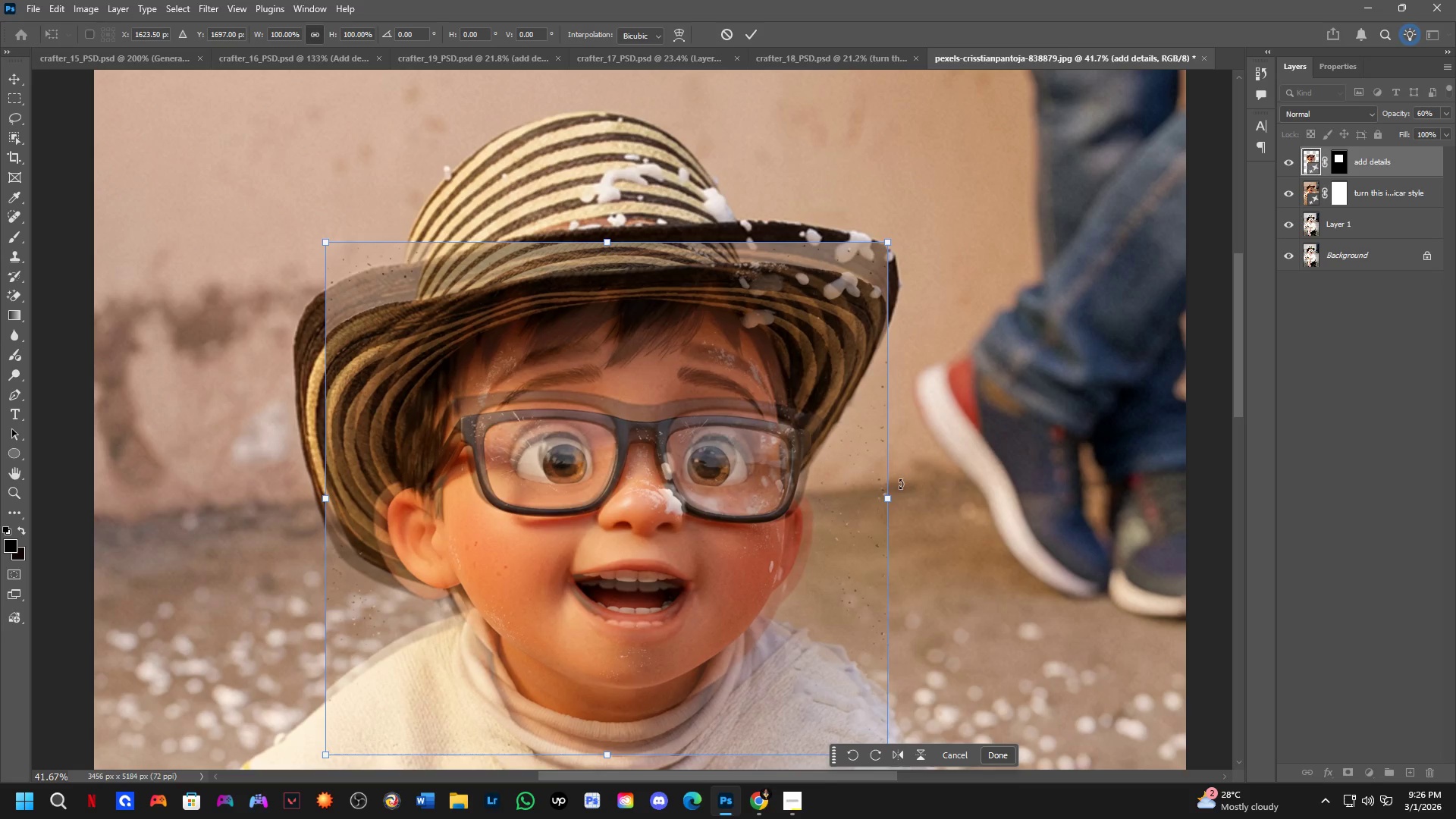 
left_click_drag(start_coordinate=[890, 494], to_coordinate=[902, 497])
 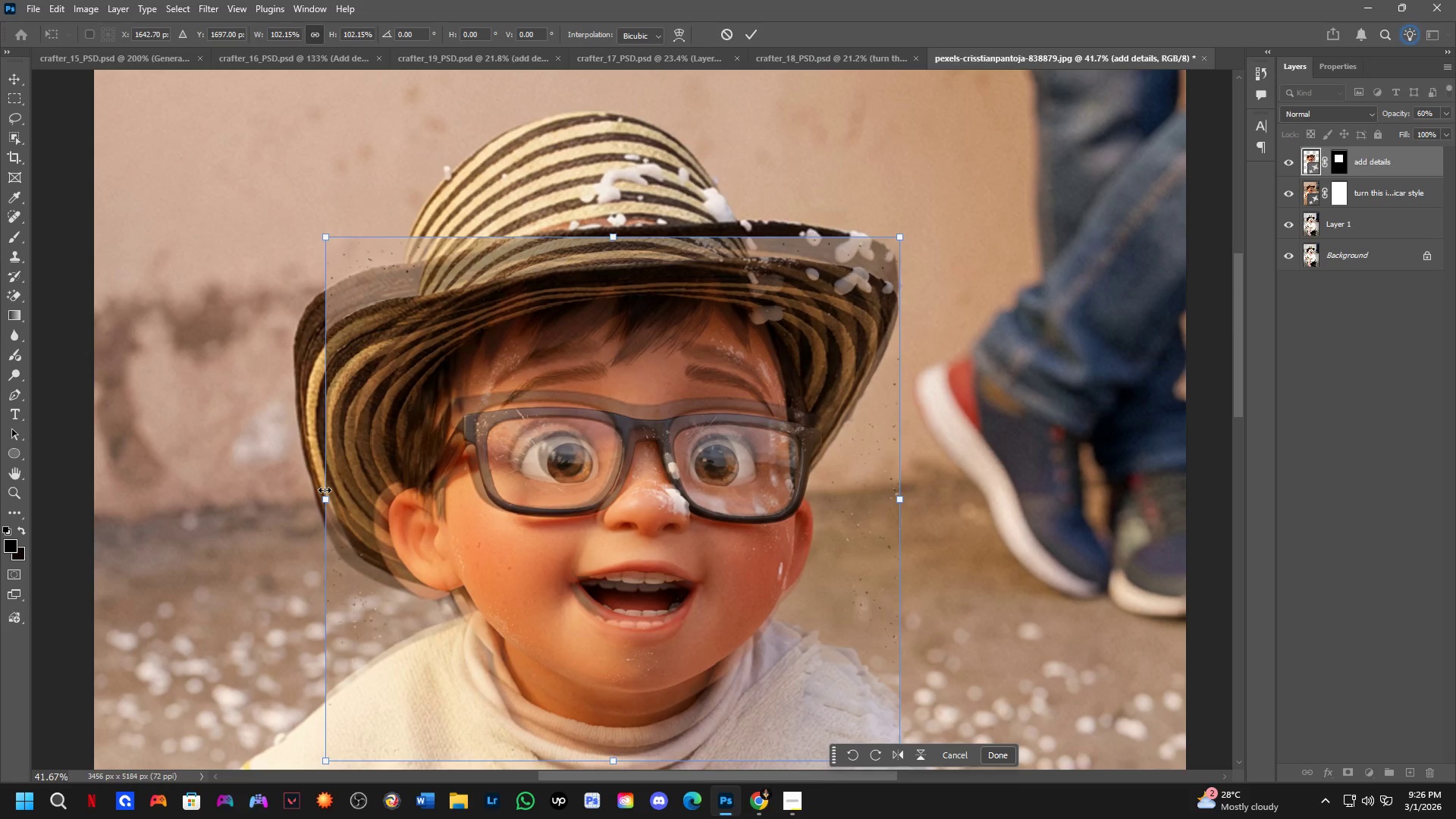 
left_click_drag(start_coordinate=[326, 499], to_coordinate=[309, 505])
 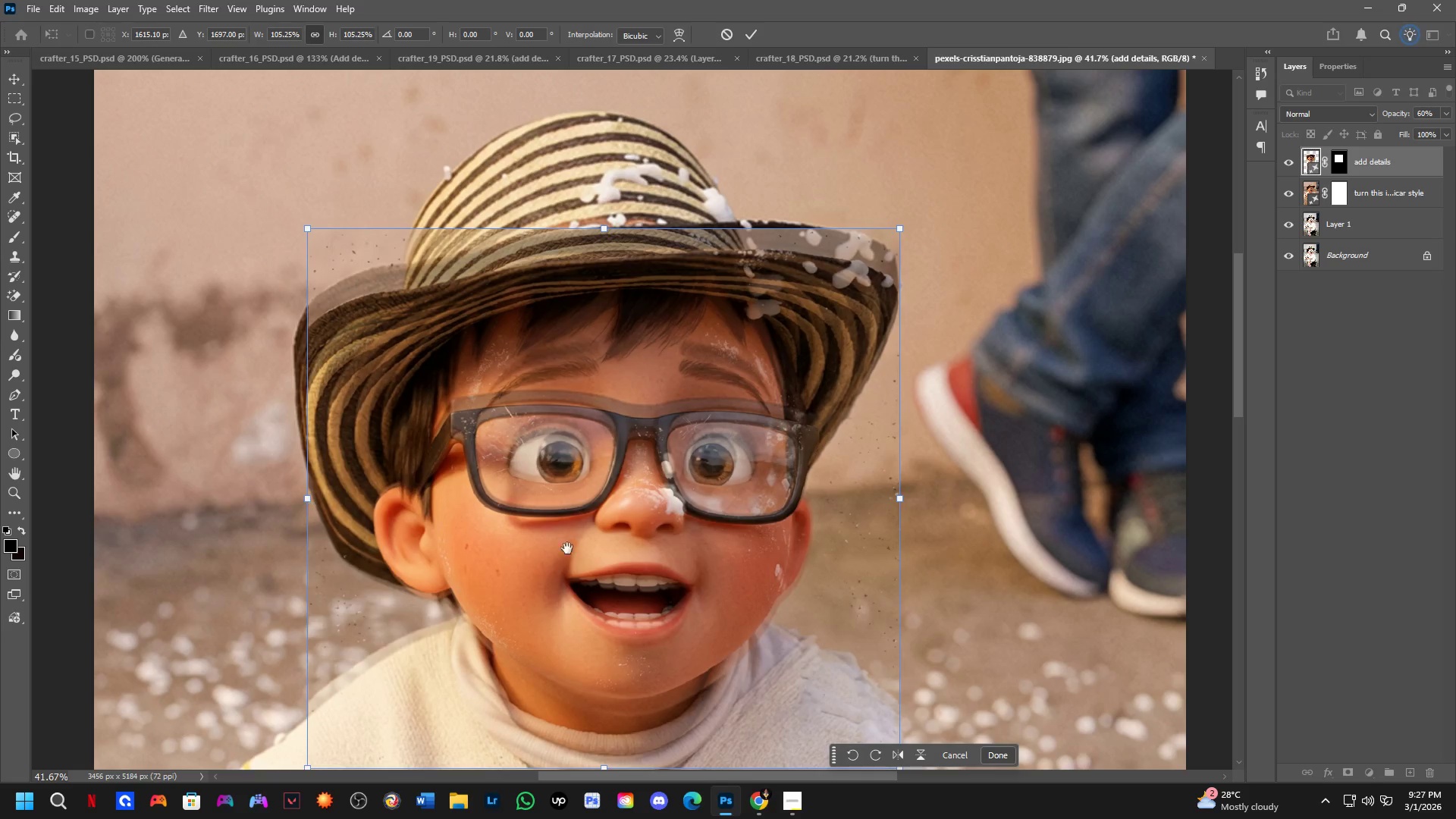 
hold_key(key=Space, duration=0.62)
 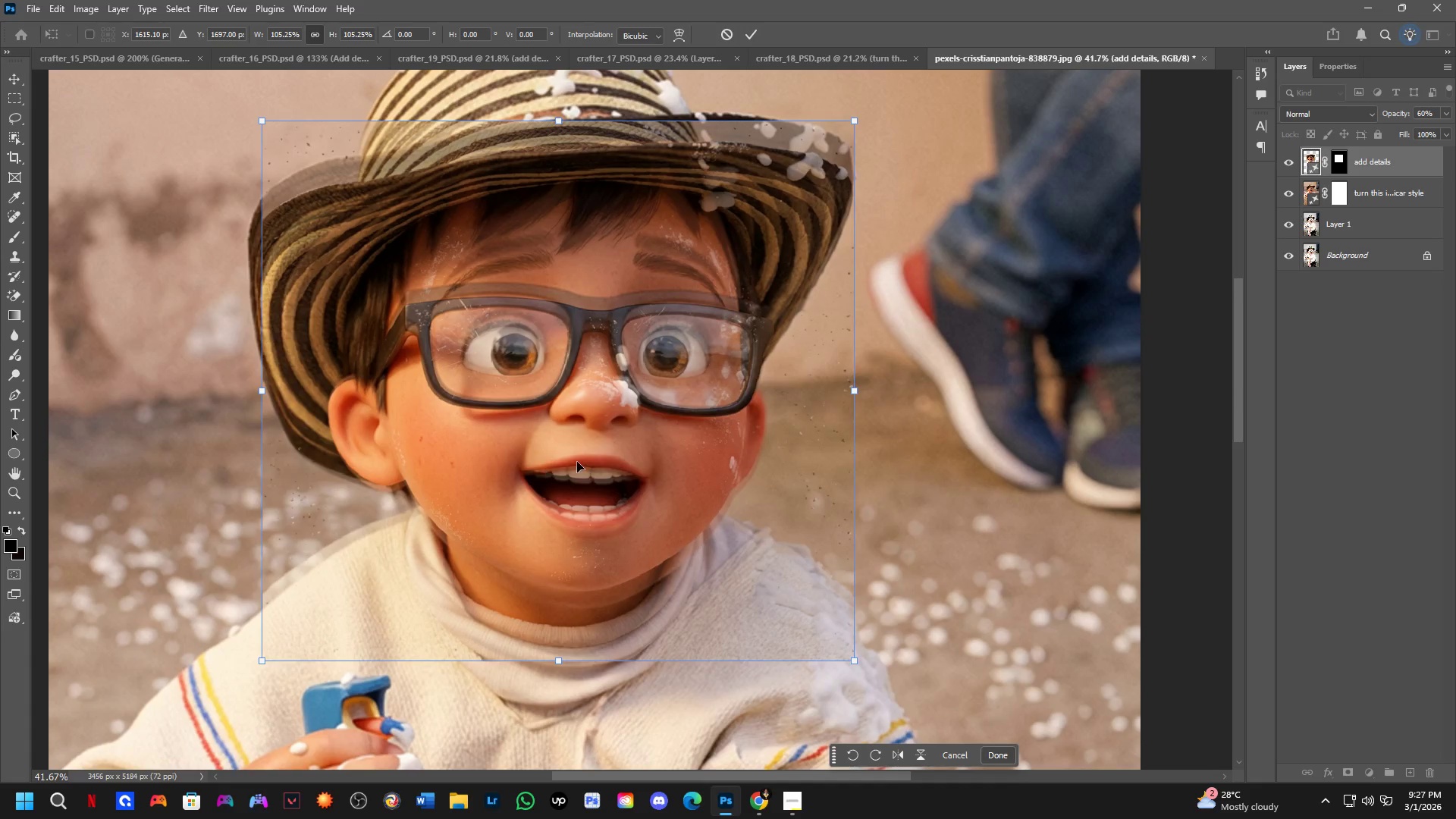 
left_click_drag(start_coordinate=[574, 544], to_coordinate=[529, 436])
 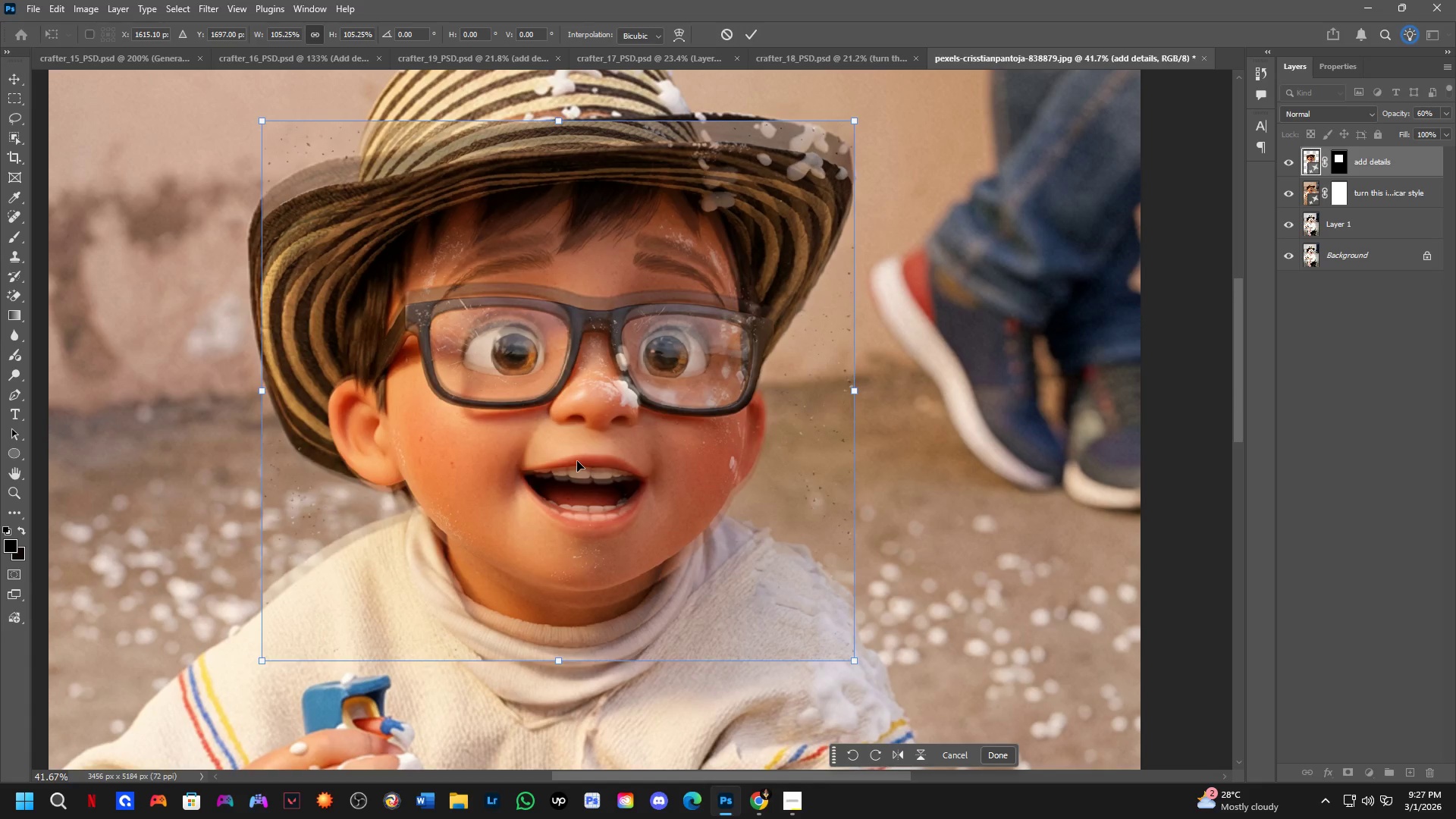 
hold_key(key=Space, duration=0.86)
 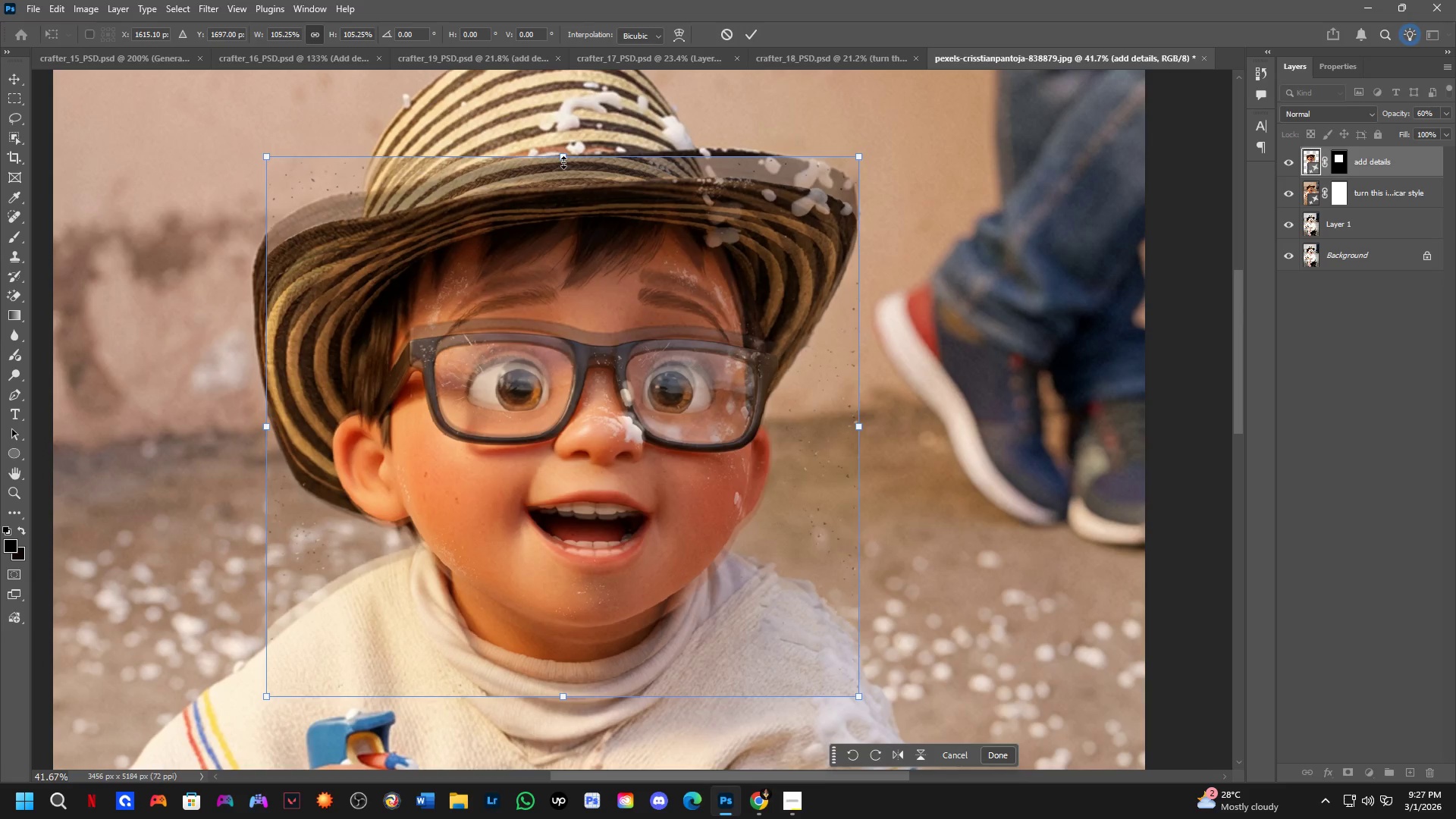 
left_click_drag(start_coordinate=[529, 221], to_coordinate=[534, 256])
 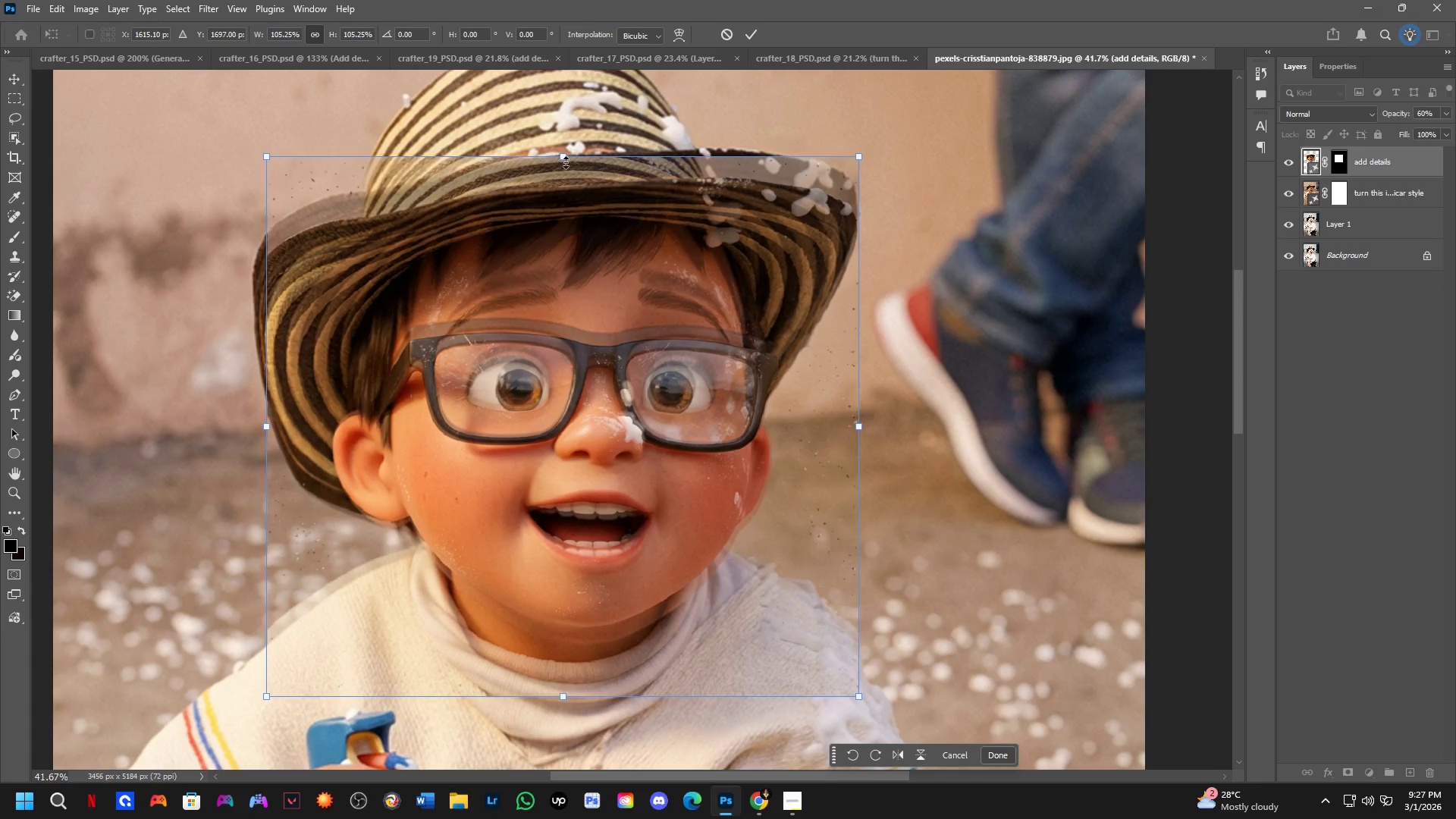 
hold_key(key=ShiftLeft, duration=1.5)
left_click_drag(start_coordinate=[562, 161], to_coordinate=[557, 137])
 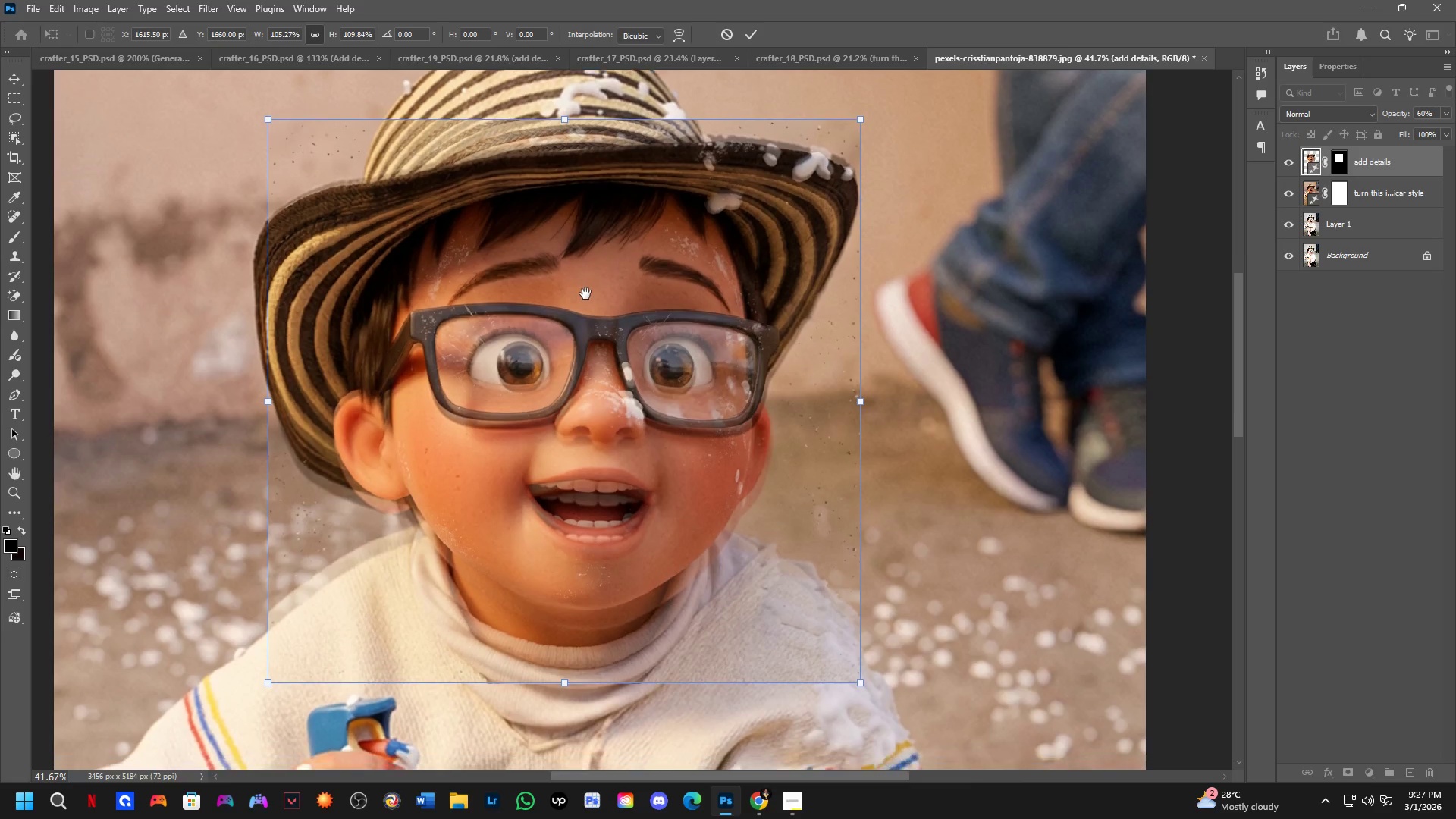 
hold_key(key=ShiftLeft, duration=1.05)
 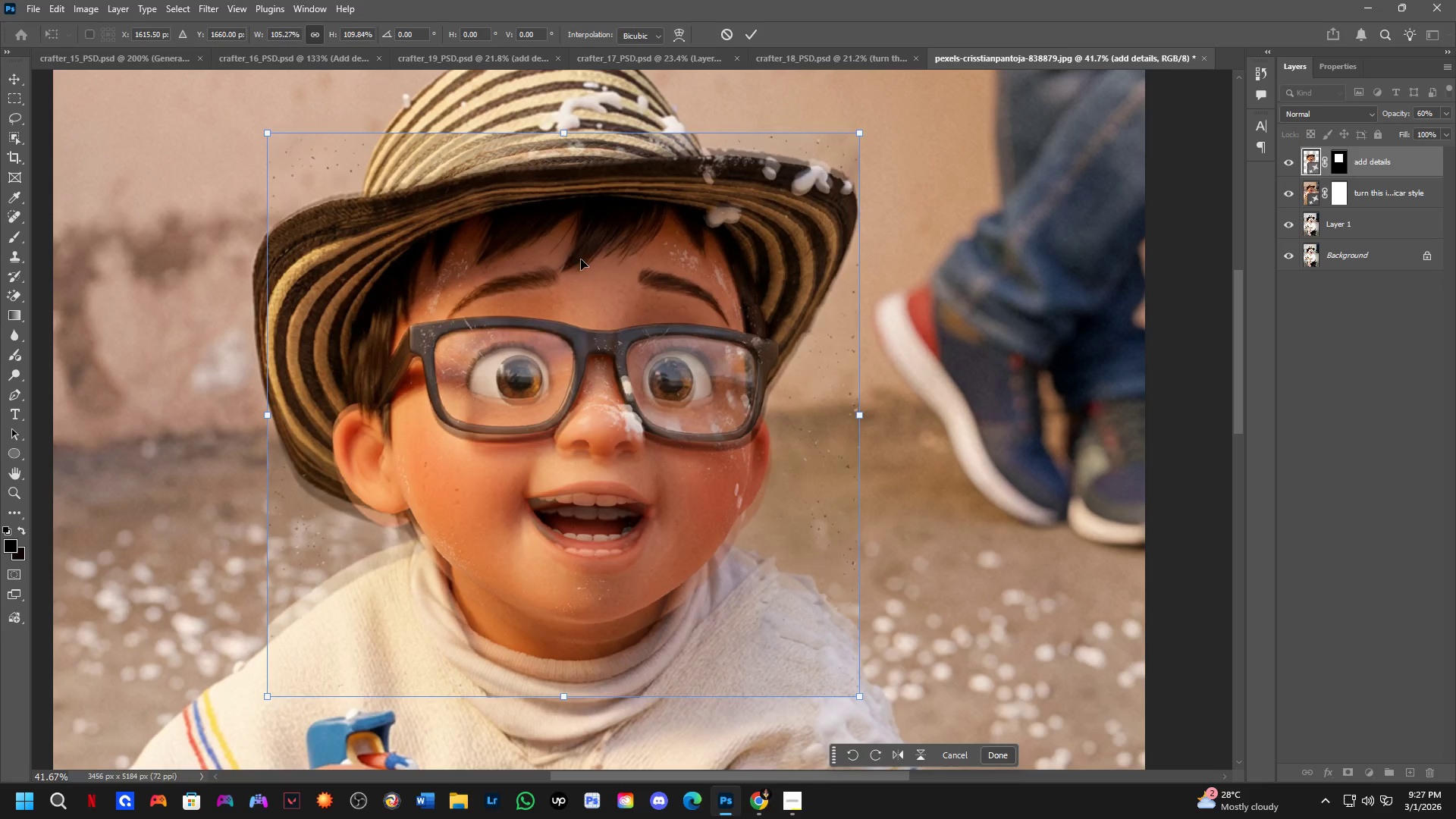 
hold_key(key=Space, duration=0.53)
 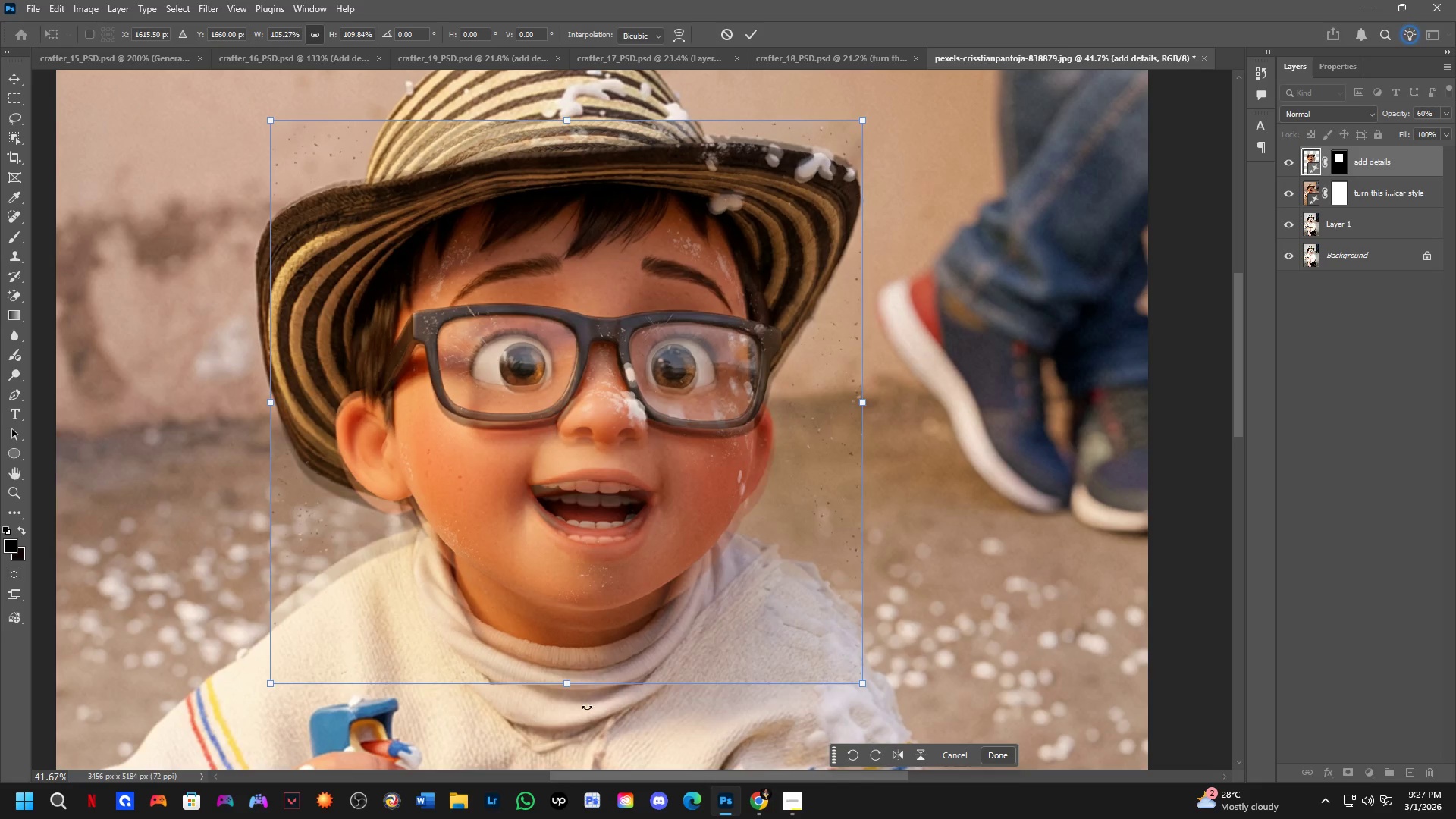 
left_click_drag(start_coordinate=[585, 307], to_coordinate=[588, 294])
 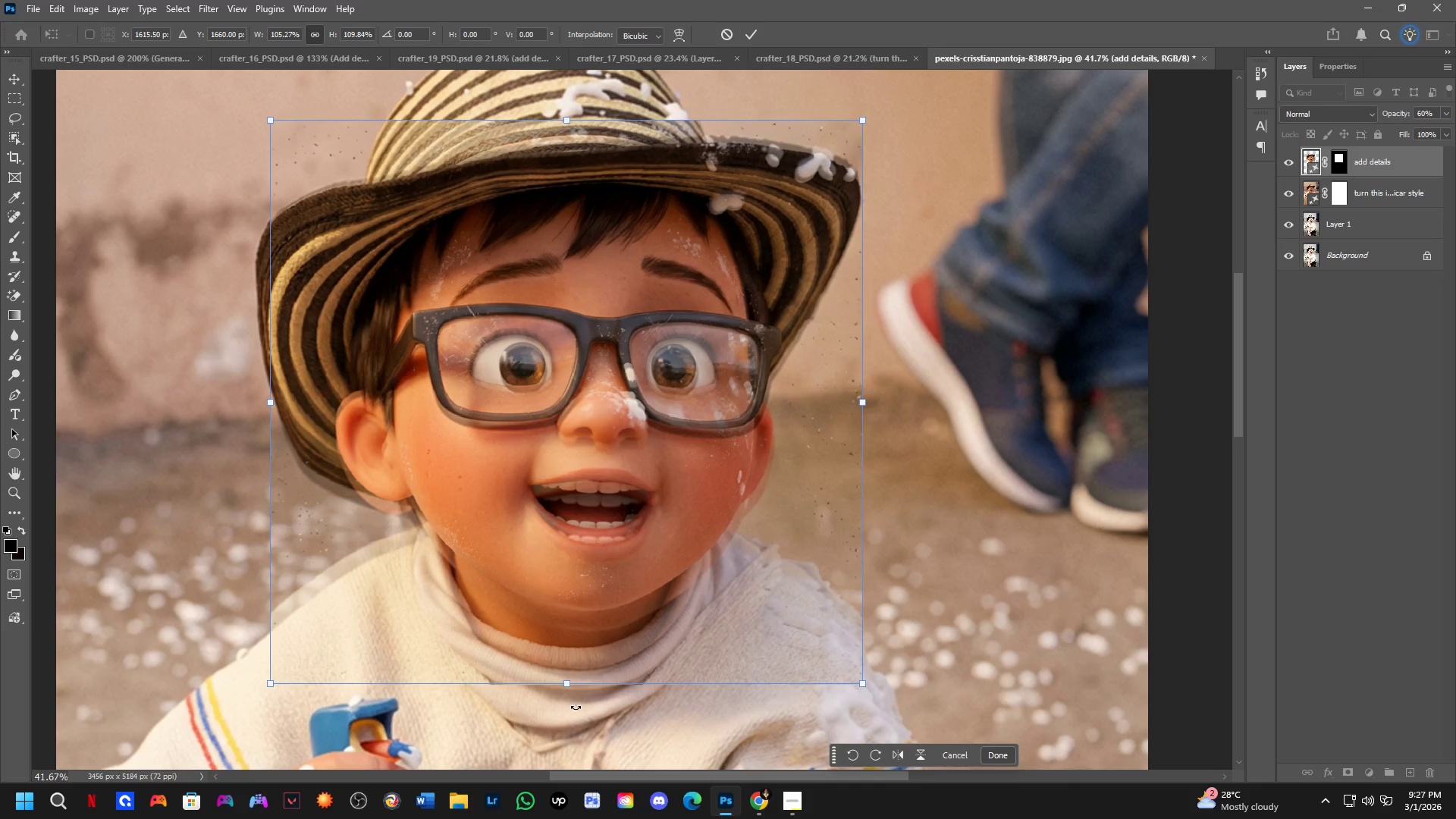 
hold_key(key=ShiftLeft, duration=1.5)
left_click_drag(start_coordinate=[566, 683], to_coordinate=[566, 704])
 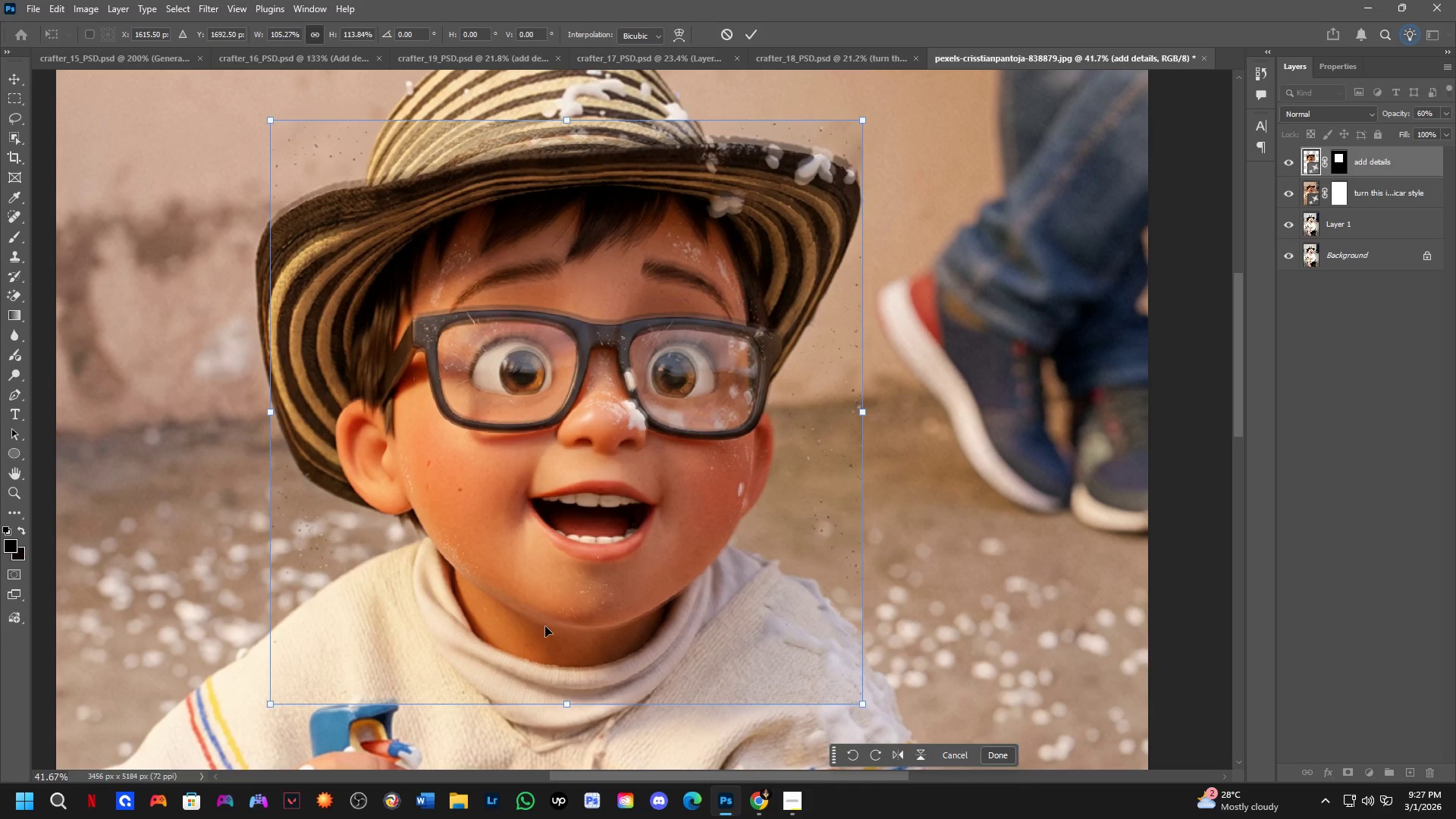 
hold_key(key=ShiftLeft, duration=0.5)
 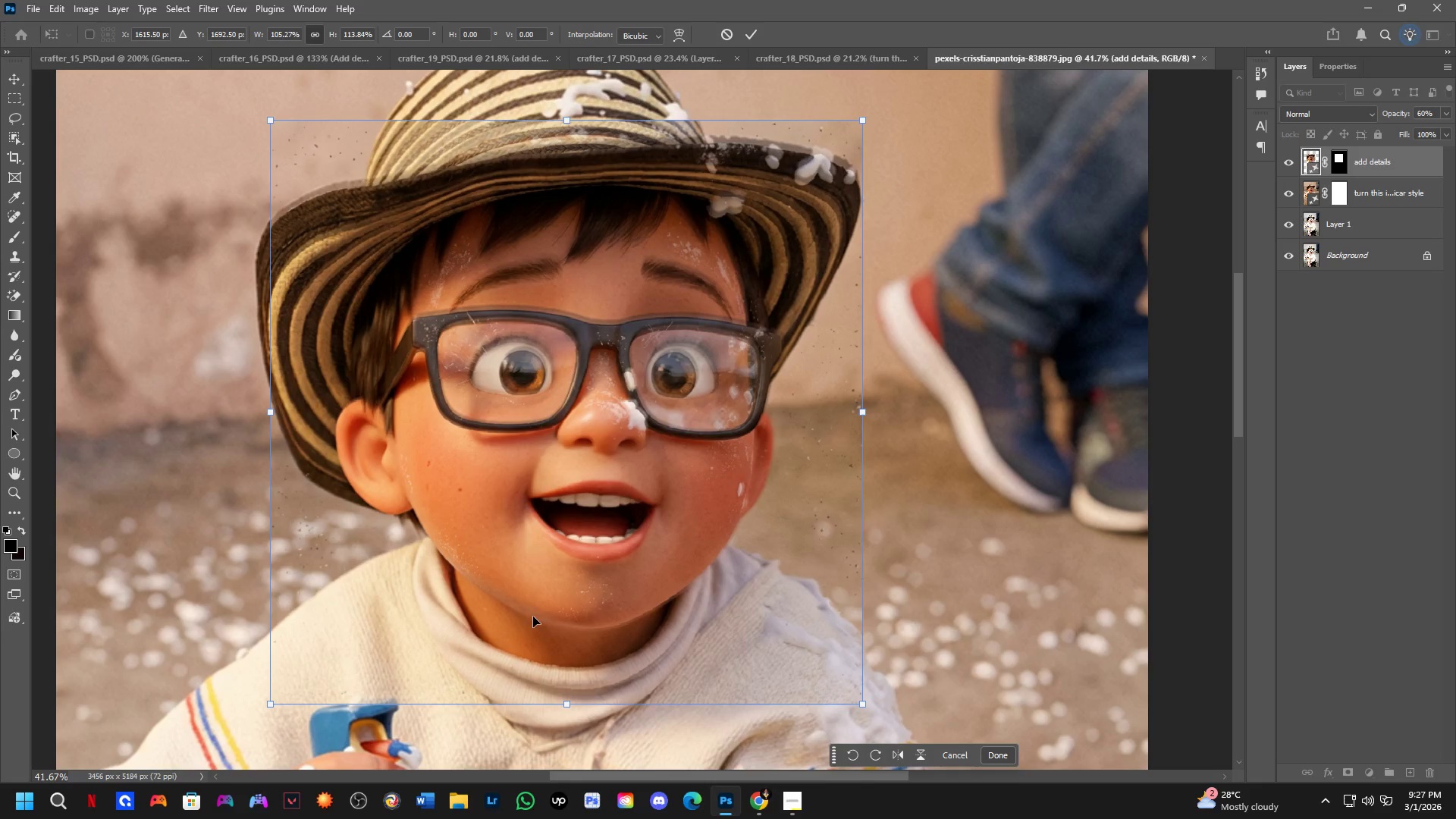 
hold_key(key=Space, duration=0.61)
 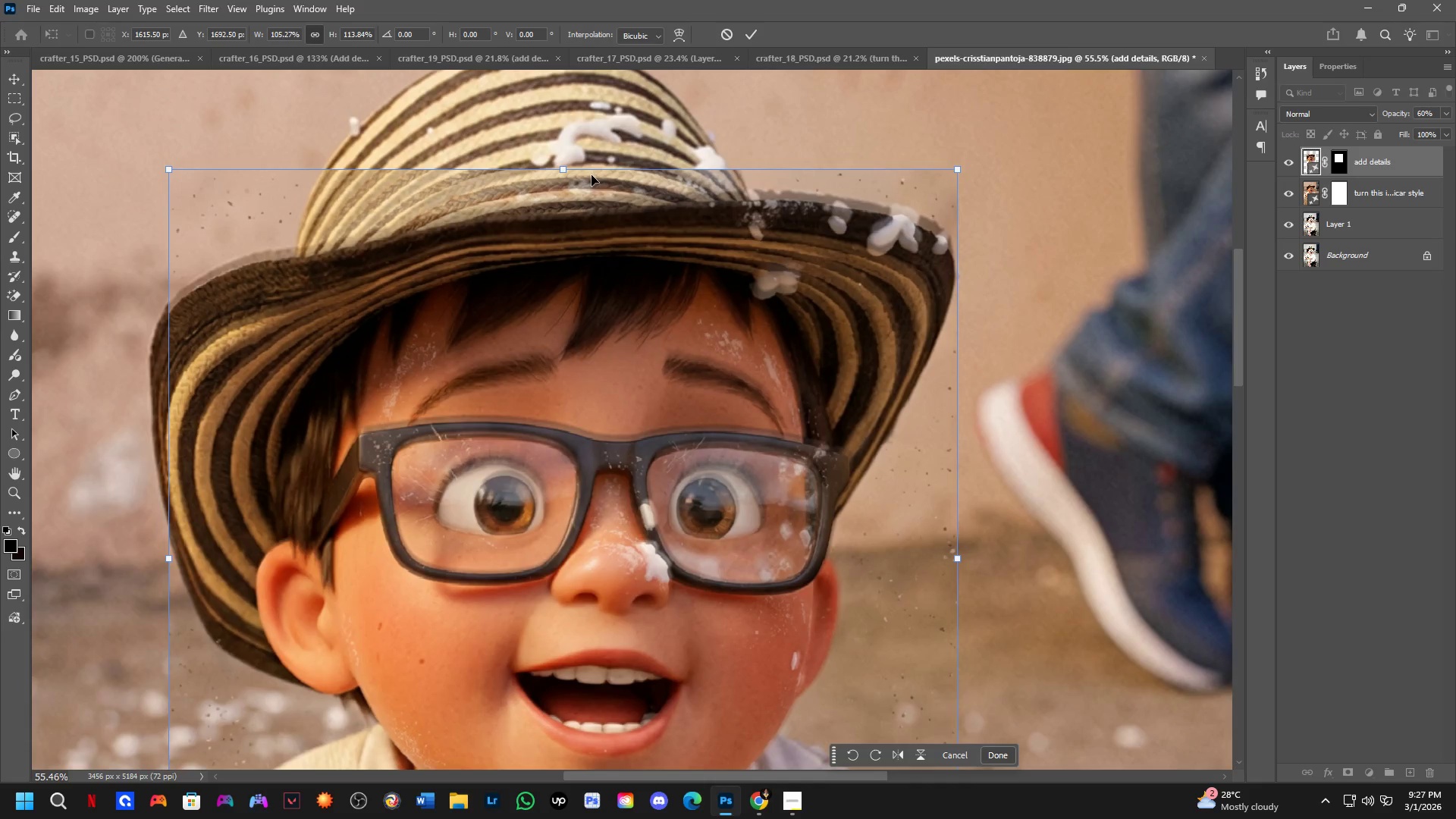 
left_click_drag(start_coordinate=[584, 435], to_coordinate=[588, 496])
 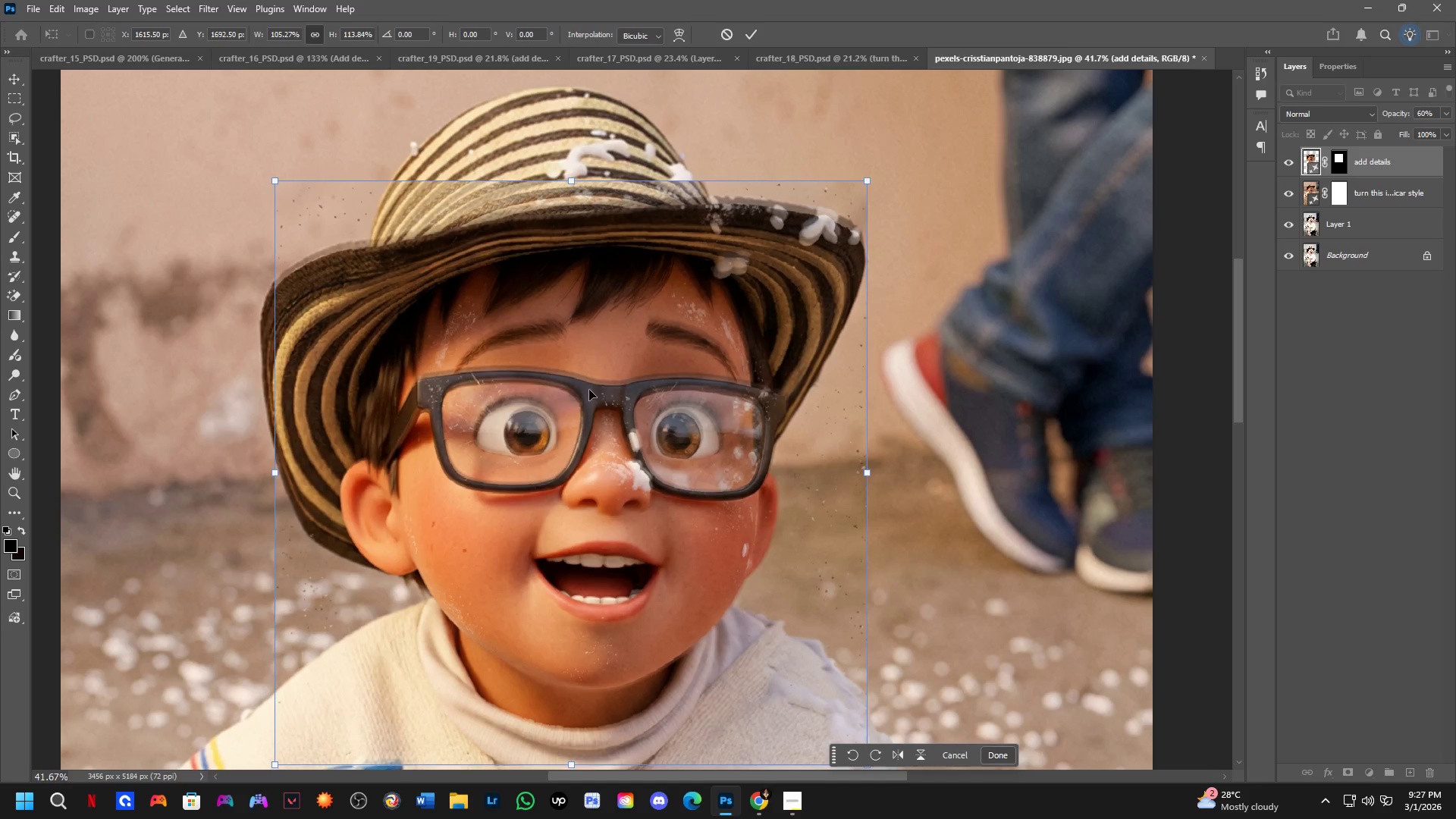 
scroll: coordinate [592, 191], scroll_direction: up, amount: 3.0
 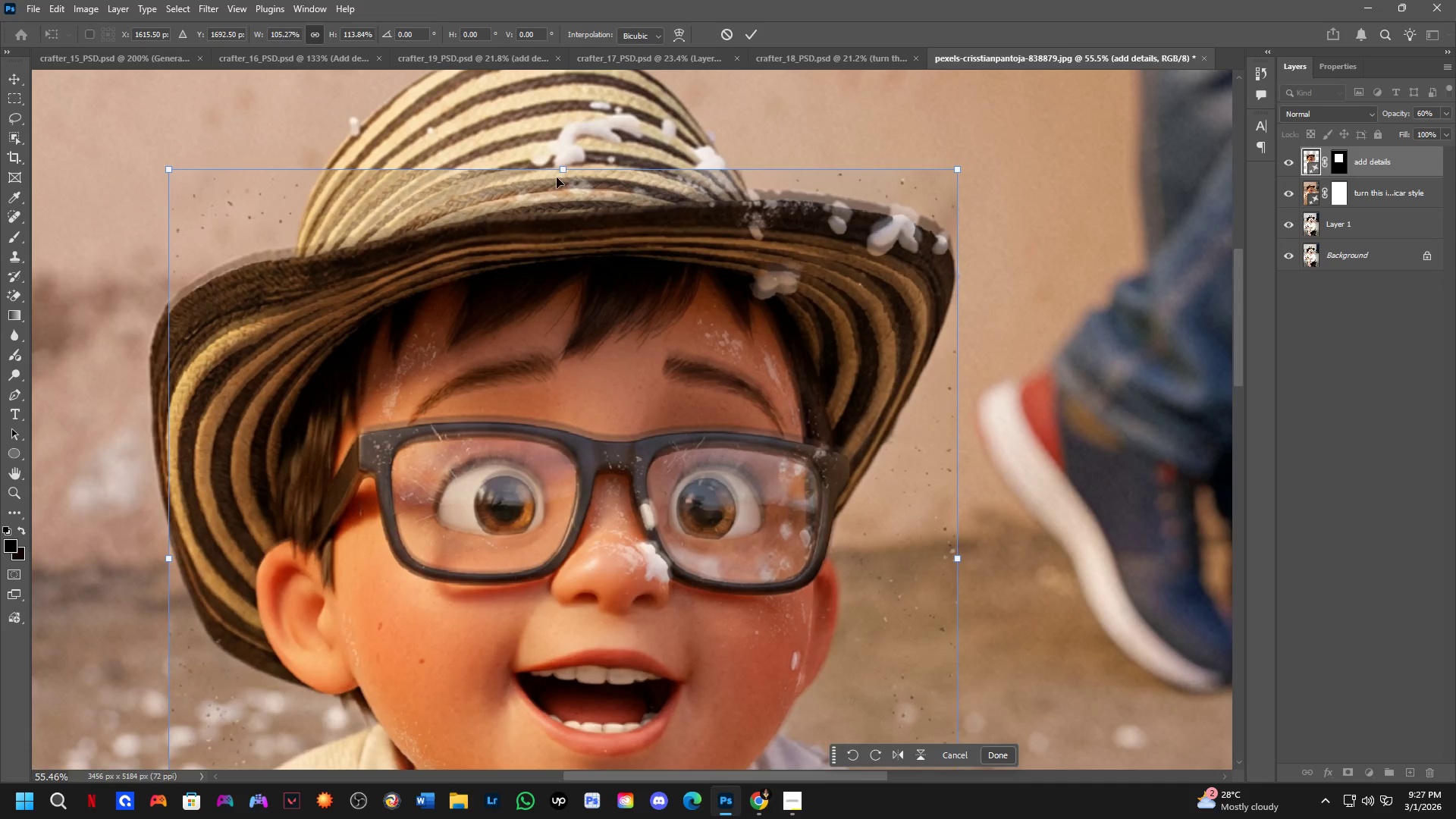 
hold_key(key=ShiftLeft, duration=1.5)
left_click_drag(start_coordinate=[563, 171], to_coordinate=[567, 164])
 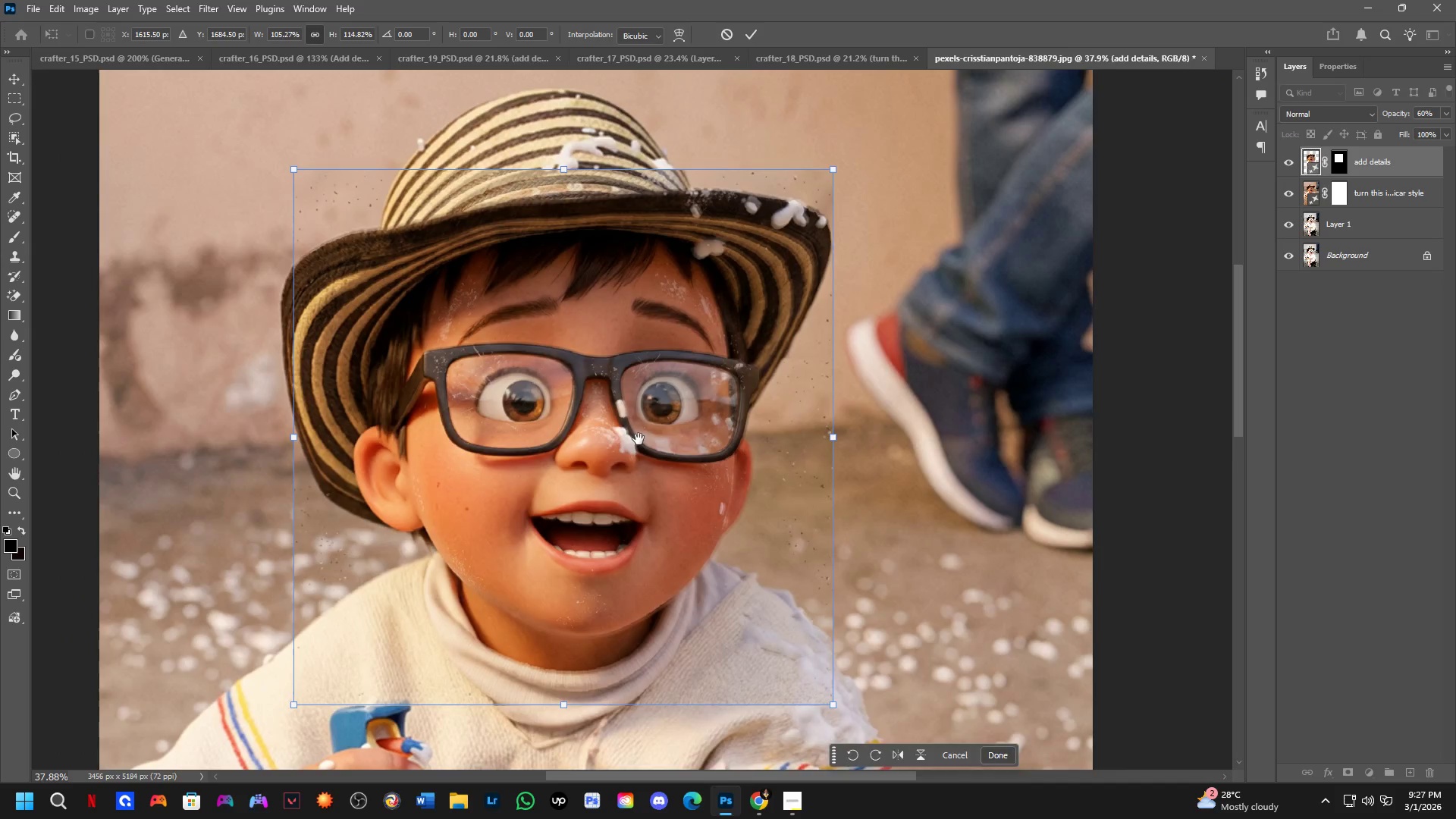 
hold_key(key=ShiftLeft, duration=1.51)
 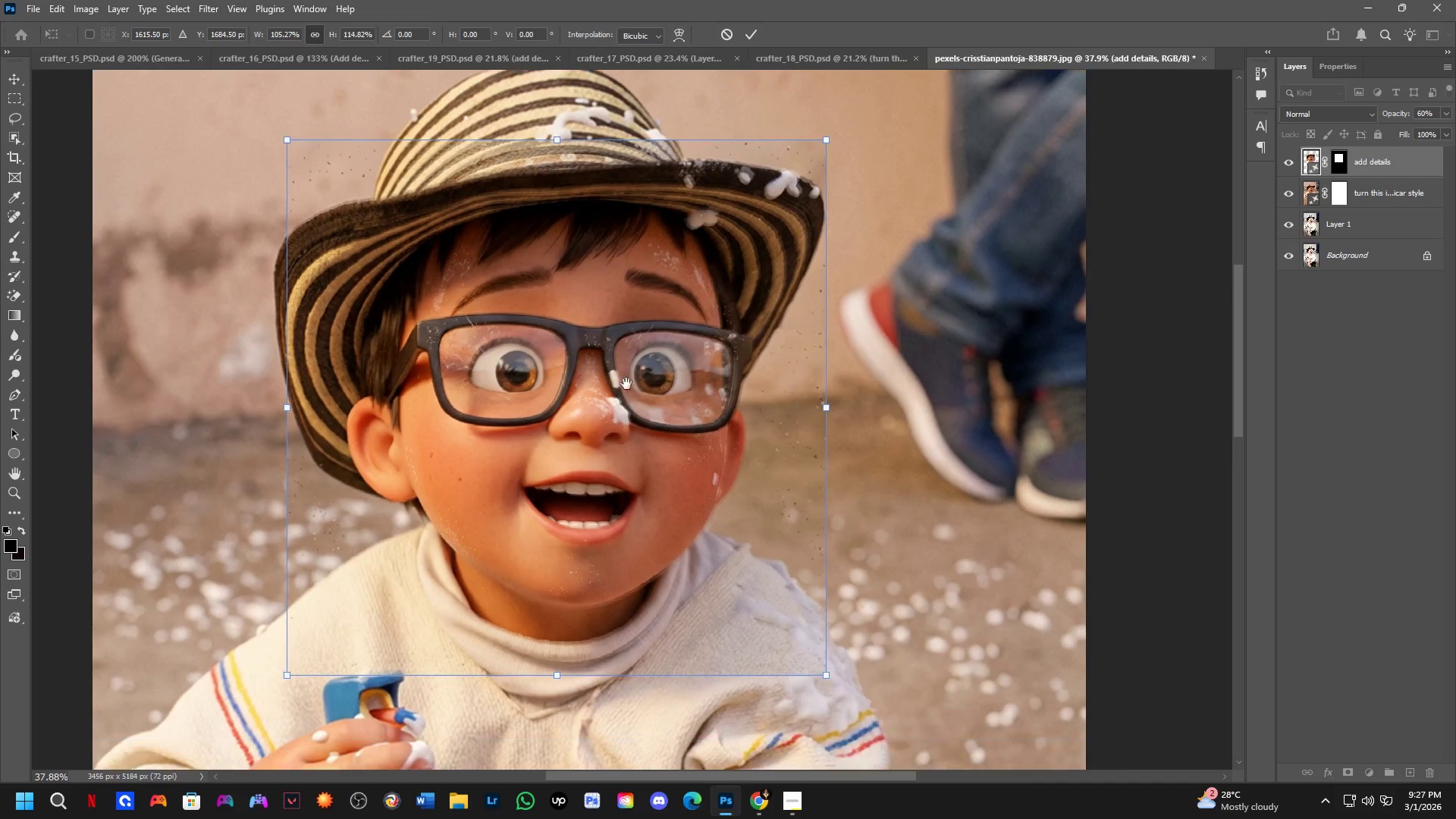 
hold_key(key=ShiftLeft, duration=2.23)
 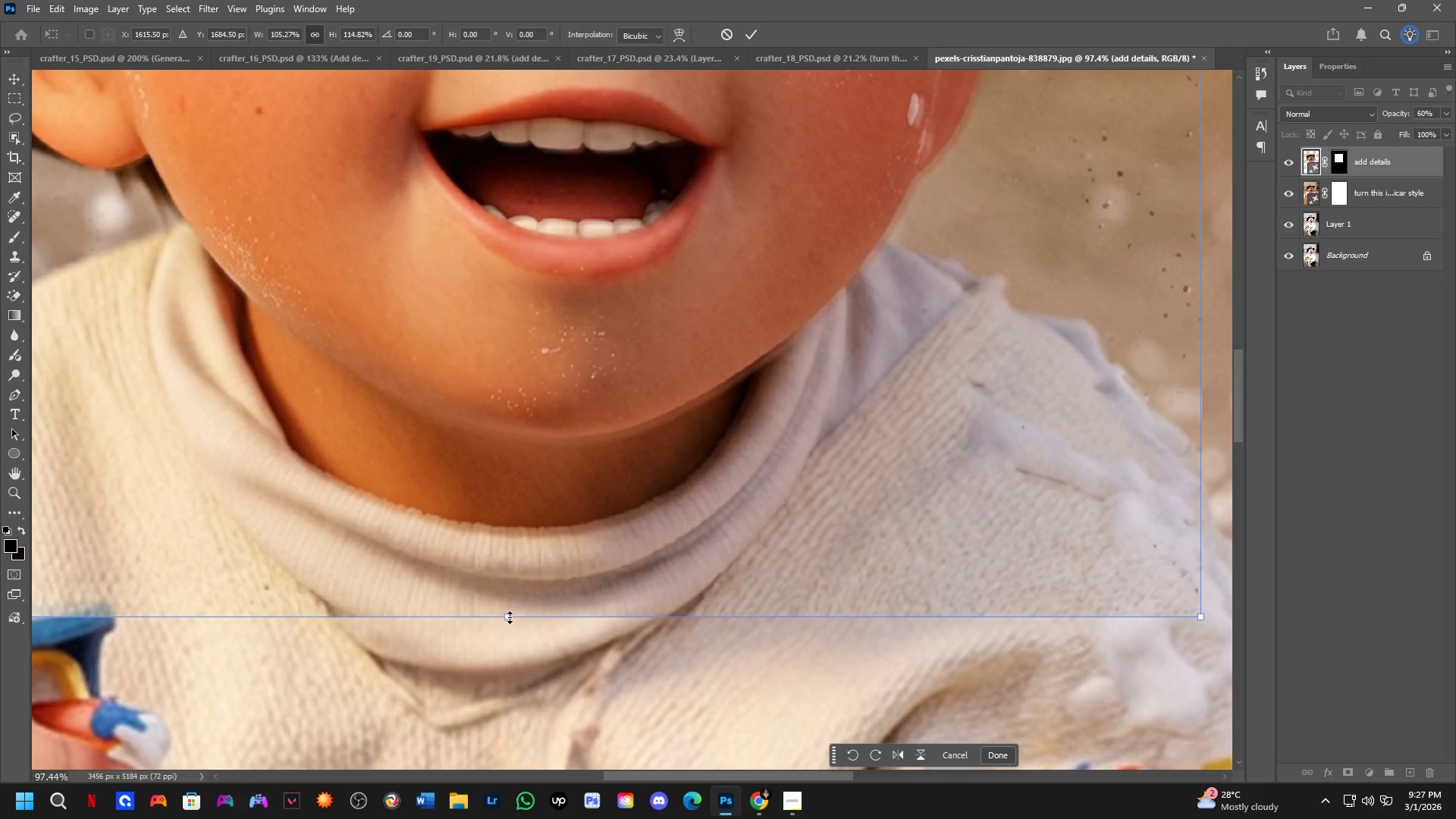 
hold_key(key=Space, duration=0.62)
 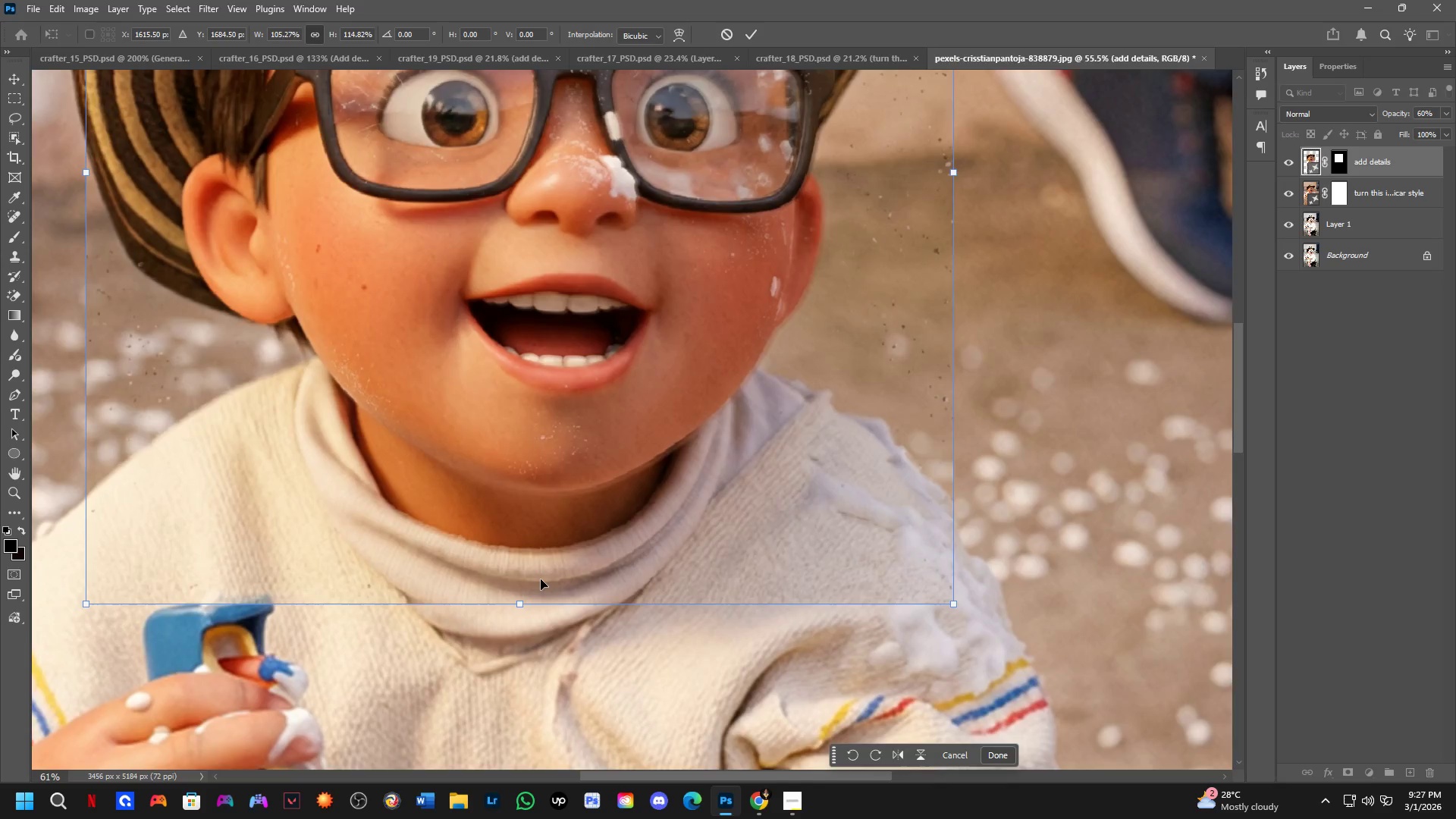 
scroll: coordinate [565, 198], scroll_direction: down, amount: 4.0
 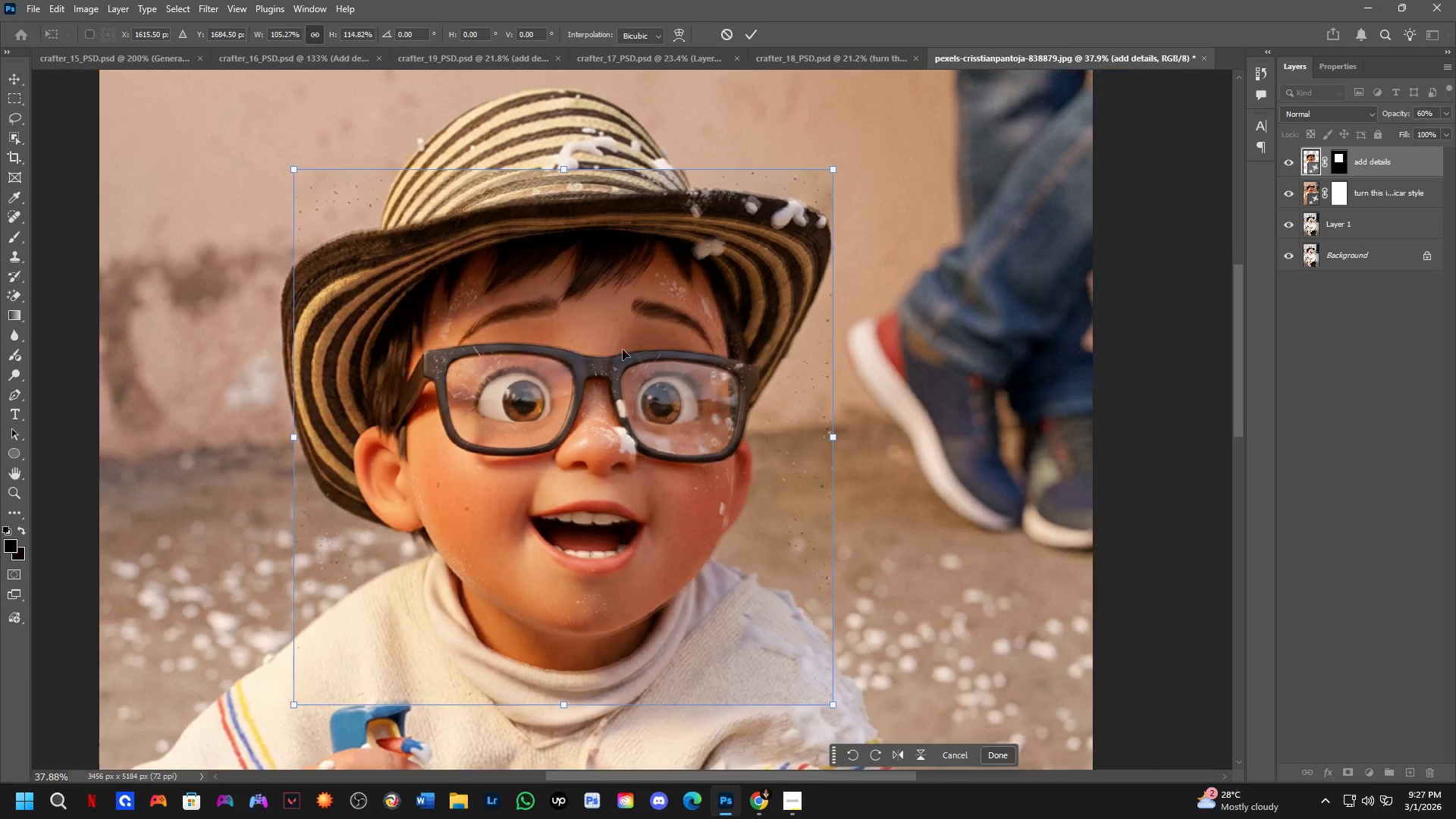 
left_click_drag(start_coordinate=[639, 439], to_coordinate=[614, 323])
 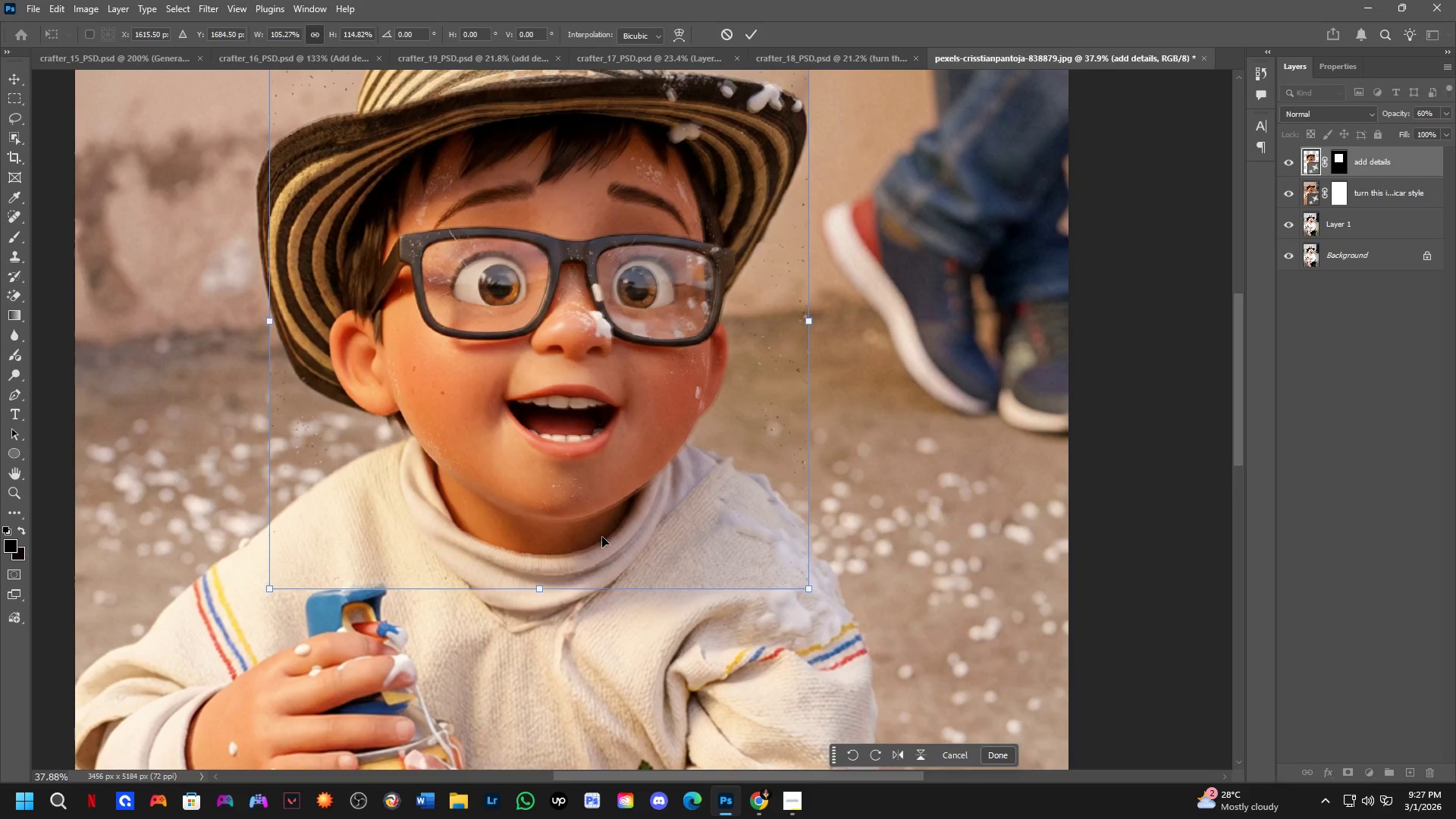 
scroll: coordinate [537, 586], scroll_direction: up, amount: 10.0
 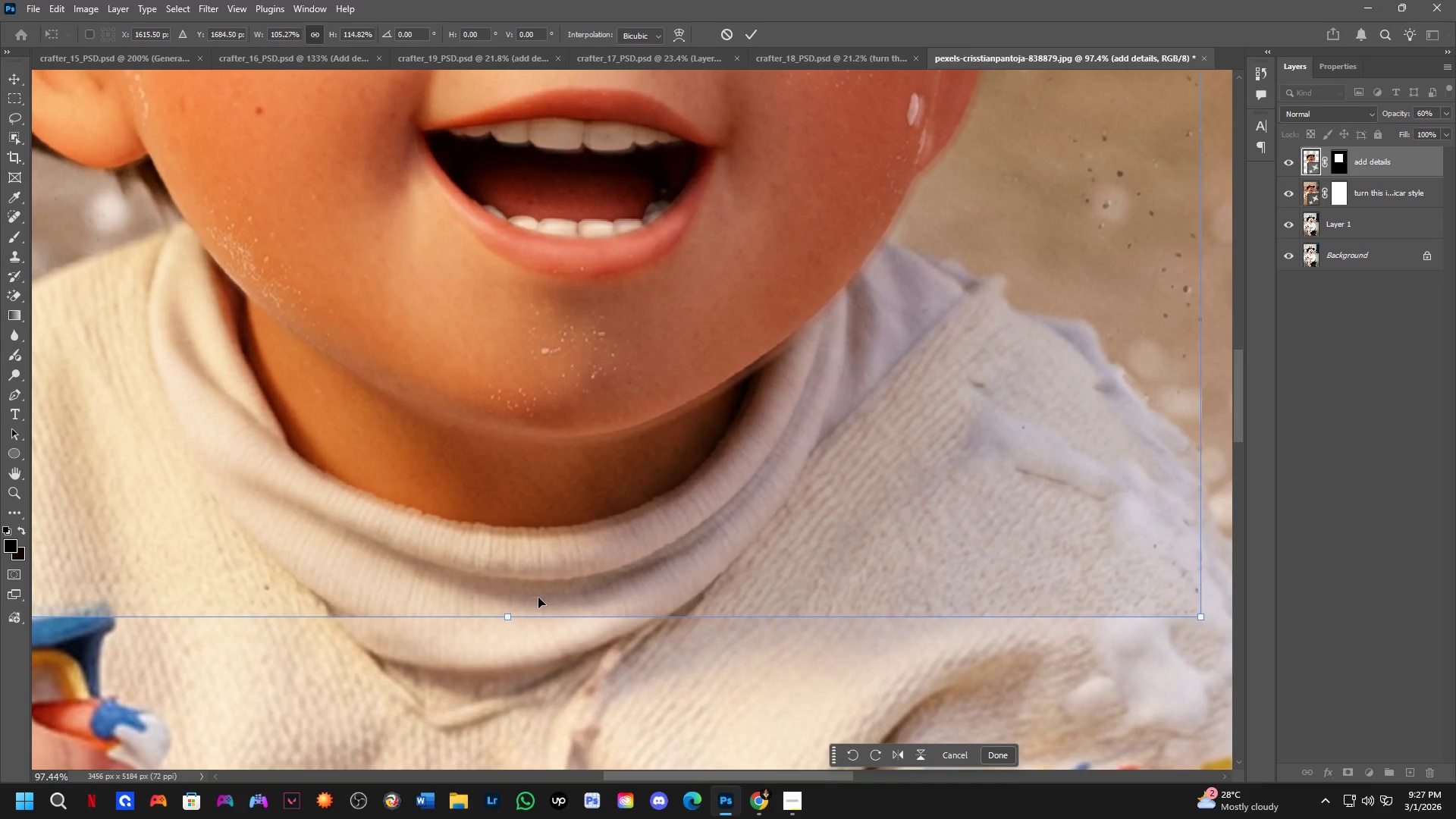 
hold_key(key=ShiftLeft, duration=1.51)
left_click_drag(start_coordinate=[510, 617], to_coordinate=[510, 626])
 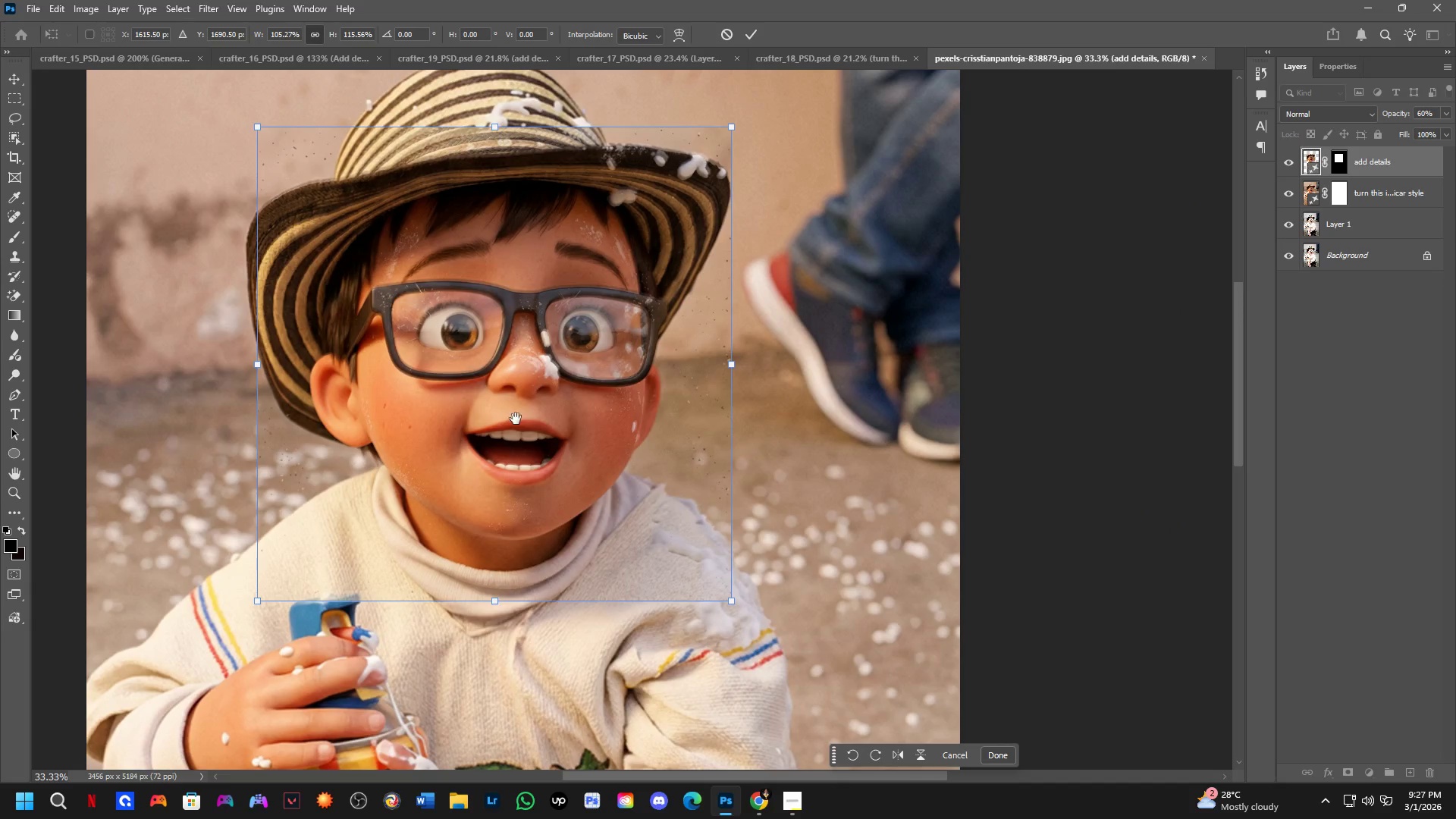 
key(Shift+ShiftLeft)
 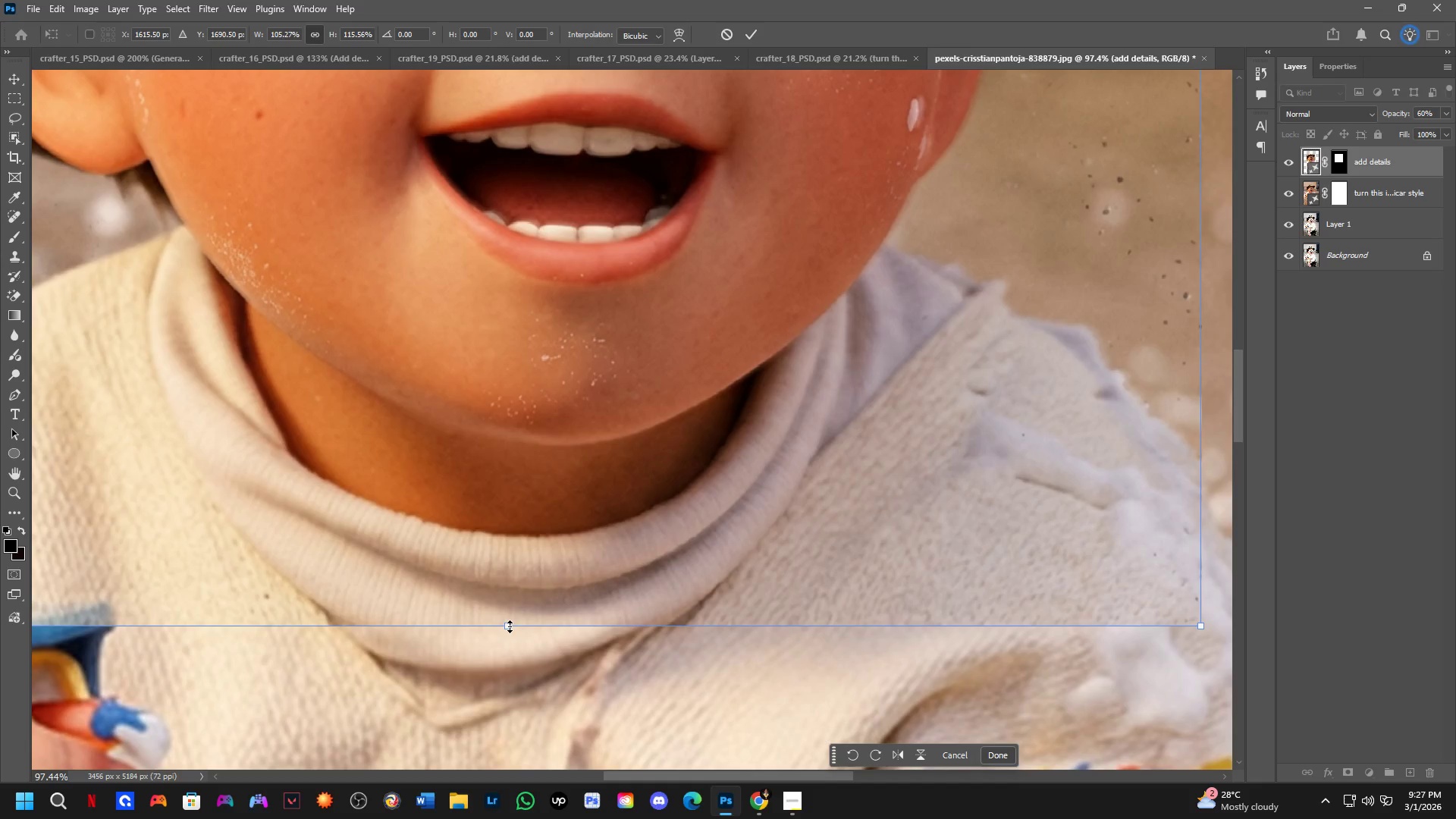 
key(Shift+ShiftLeft)
 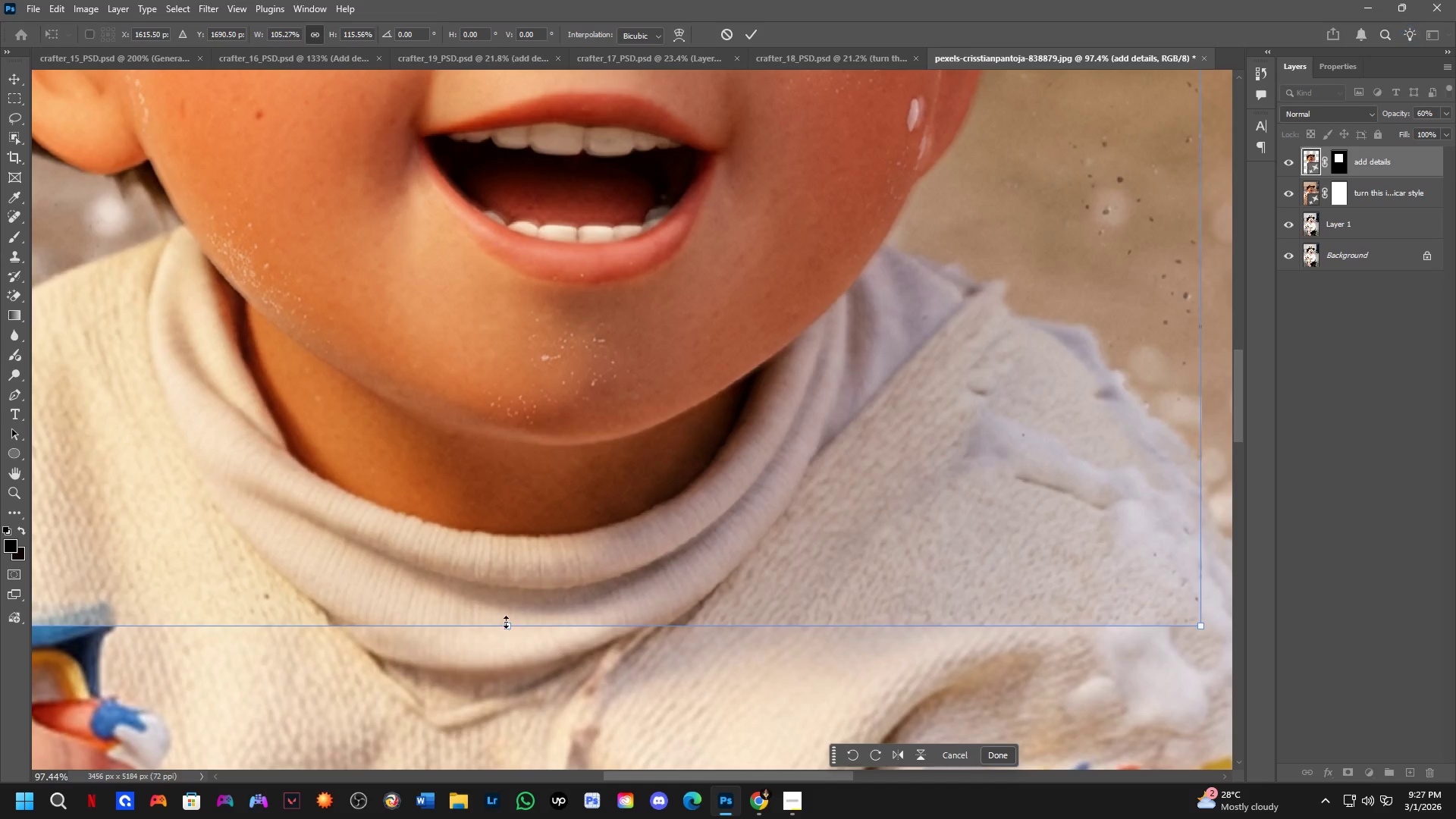 
key(Shift+ShiftLeft)
 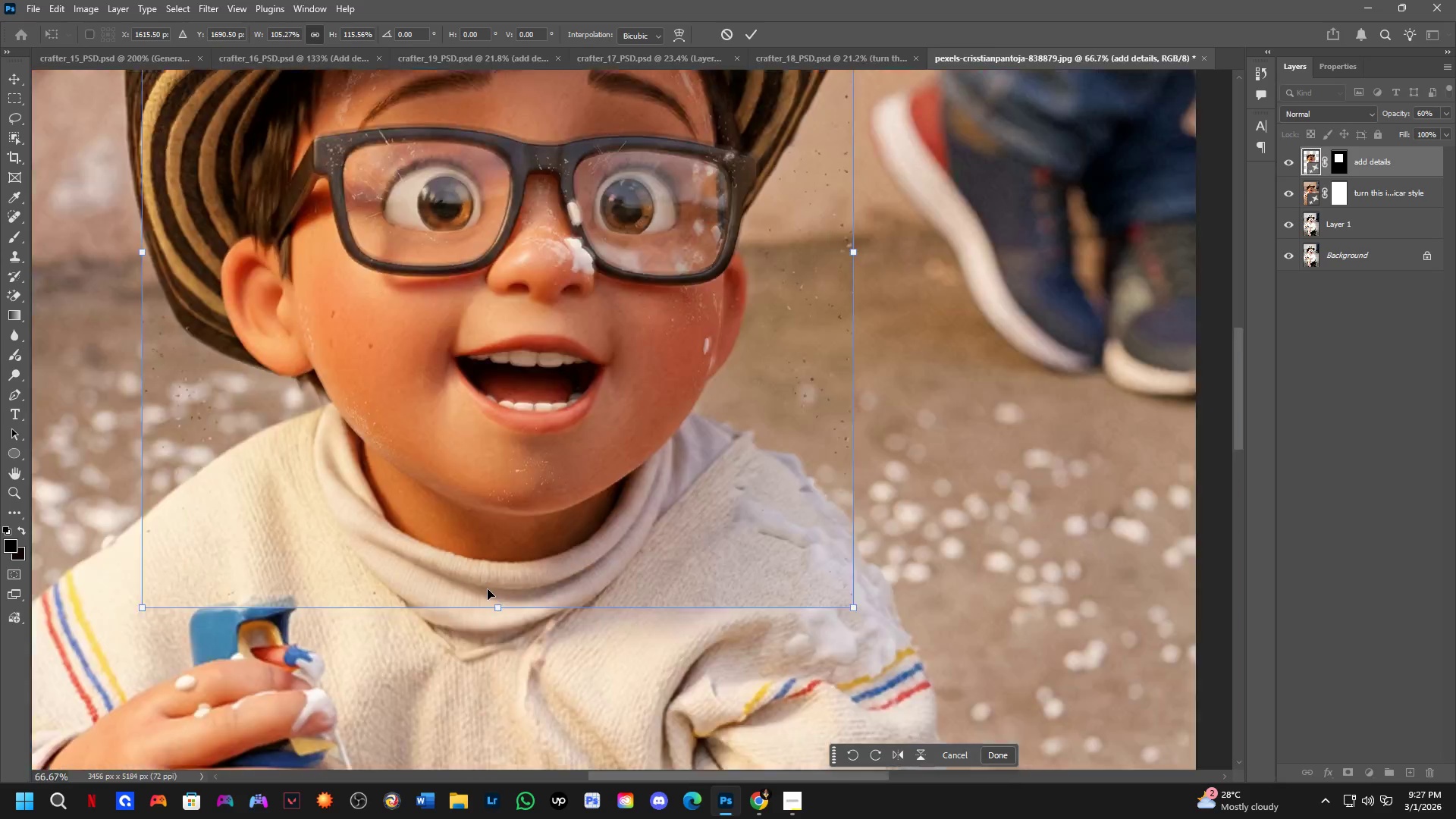 
hold_key(key=Space, duration=0.56)
 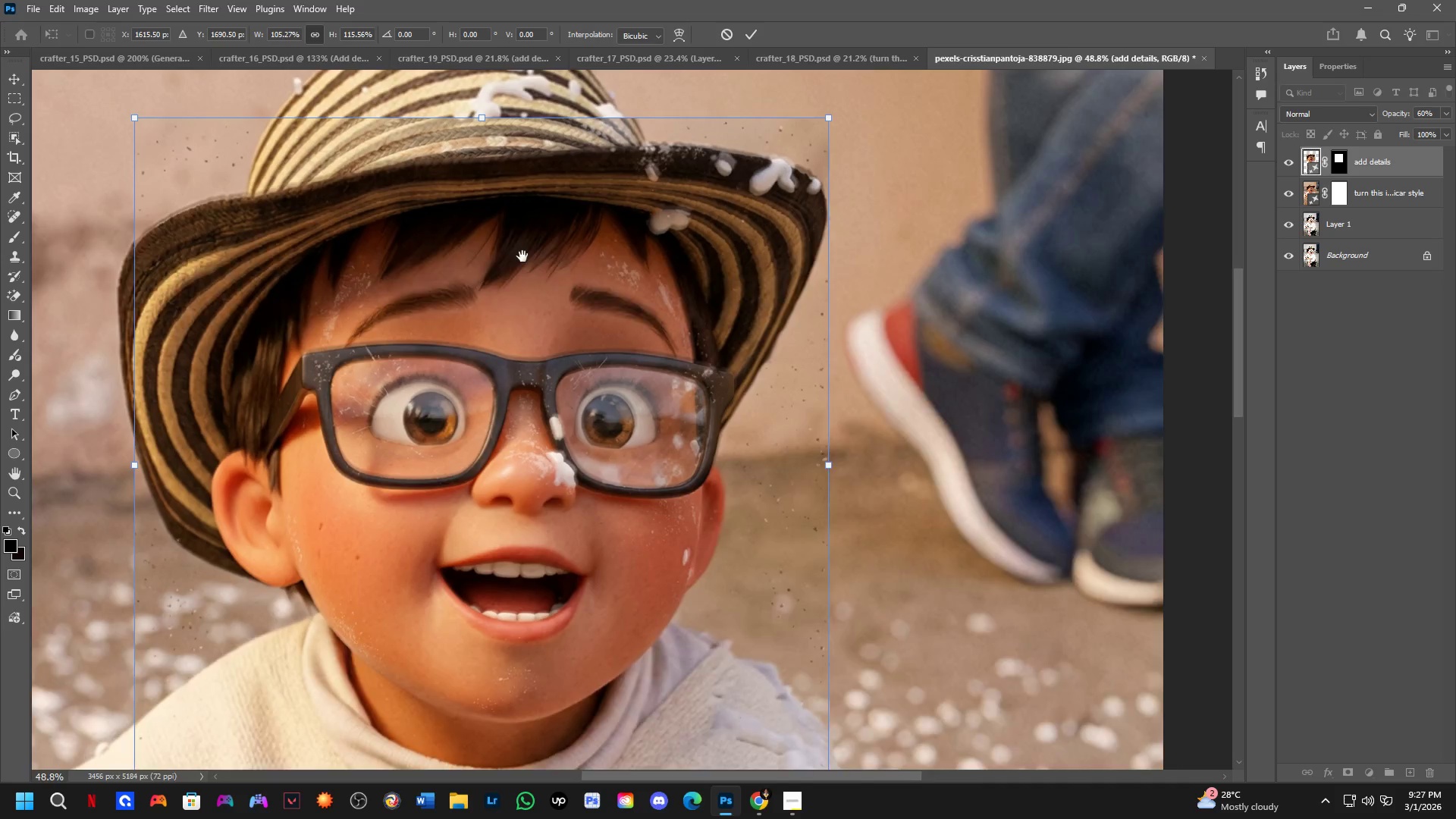 
scroll: coordinate [488, 589], scroll_direction: down, amount: 4.0
 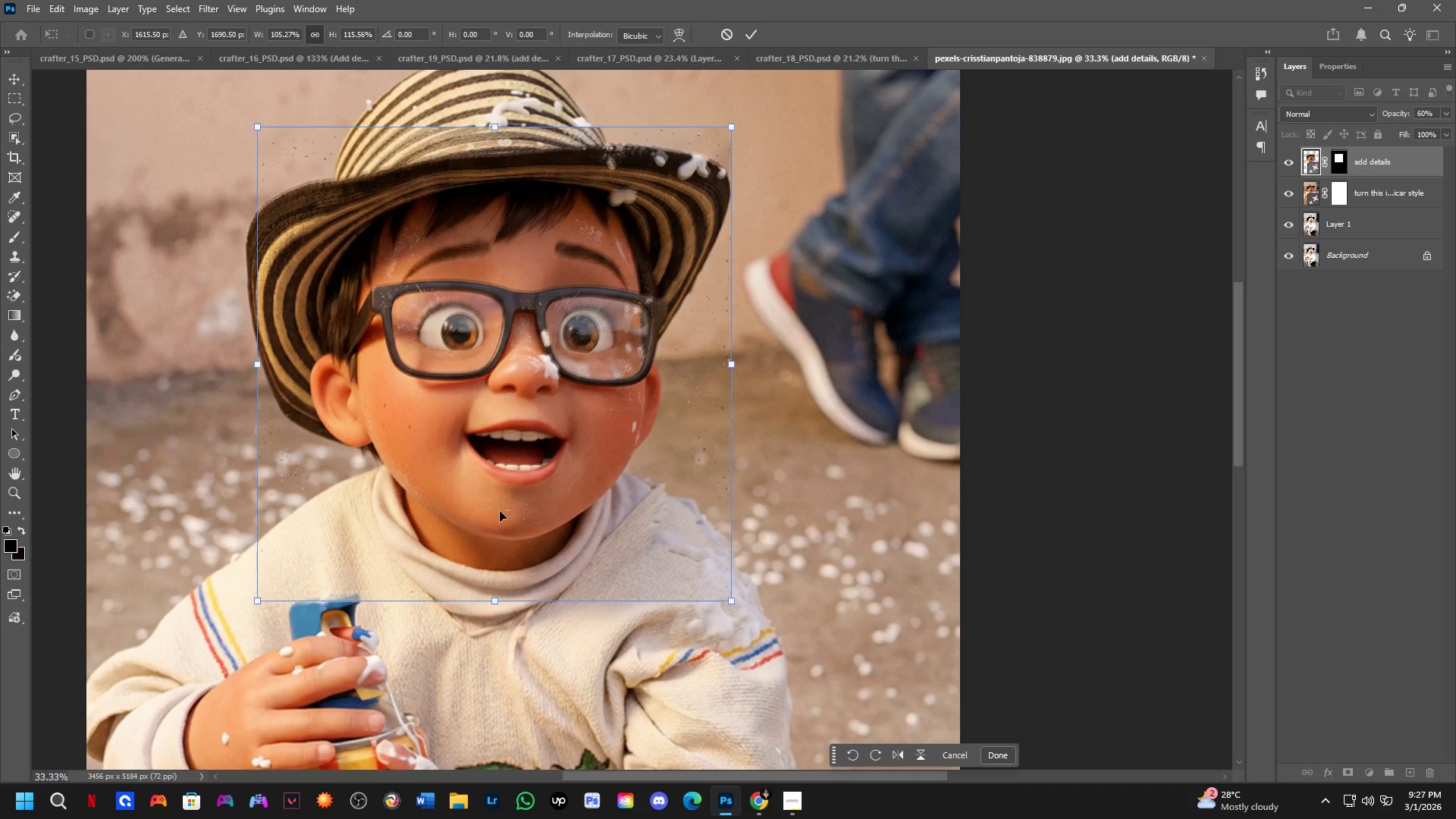 
left_click_drag(start_coordinate=[519, 388], to_coordinate=[519, 403])
 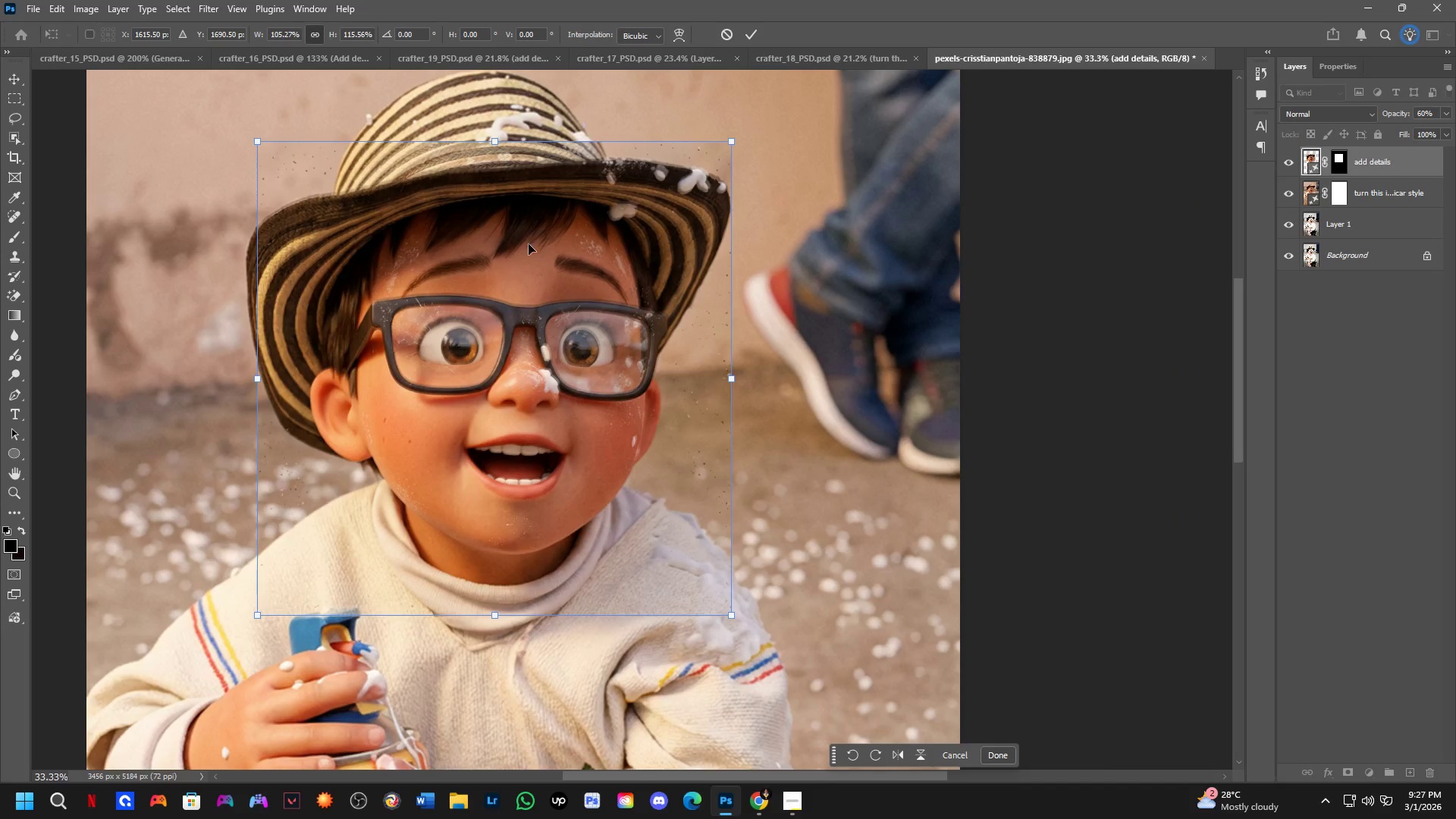 
hold_key(key=Space, duration=0.56)
 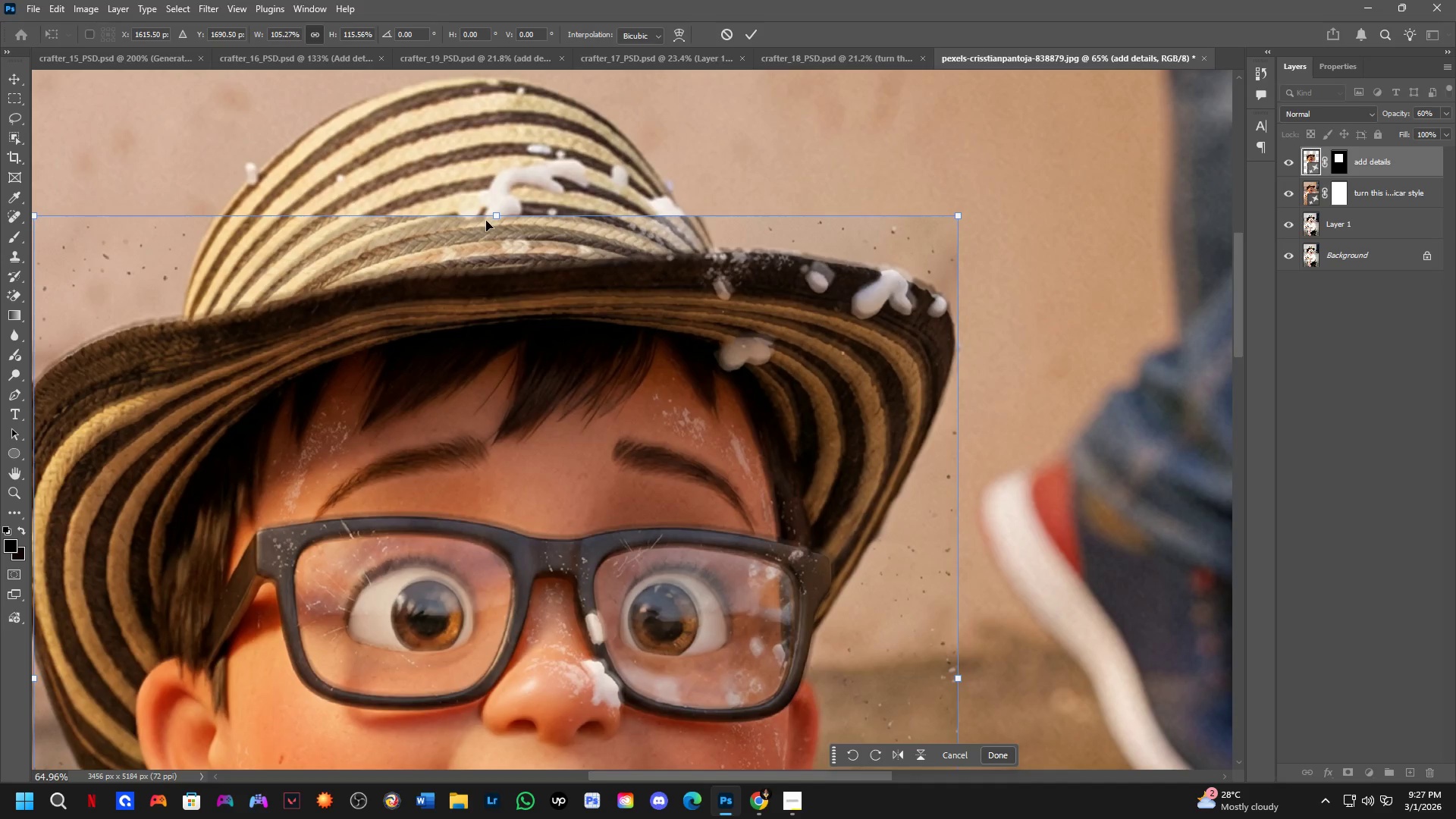 
scroll: coordinate [529, 234], scroll_direction: up, amount: 4.0
 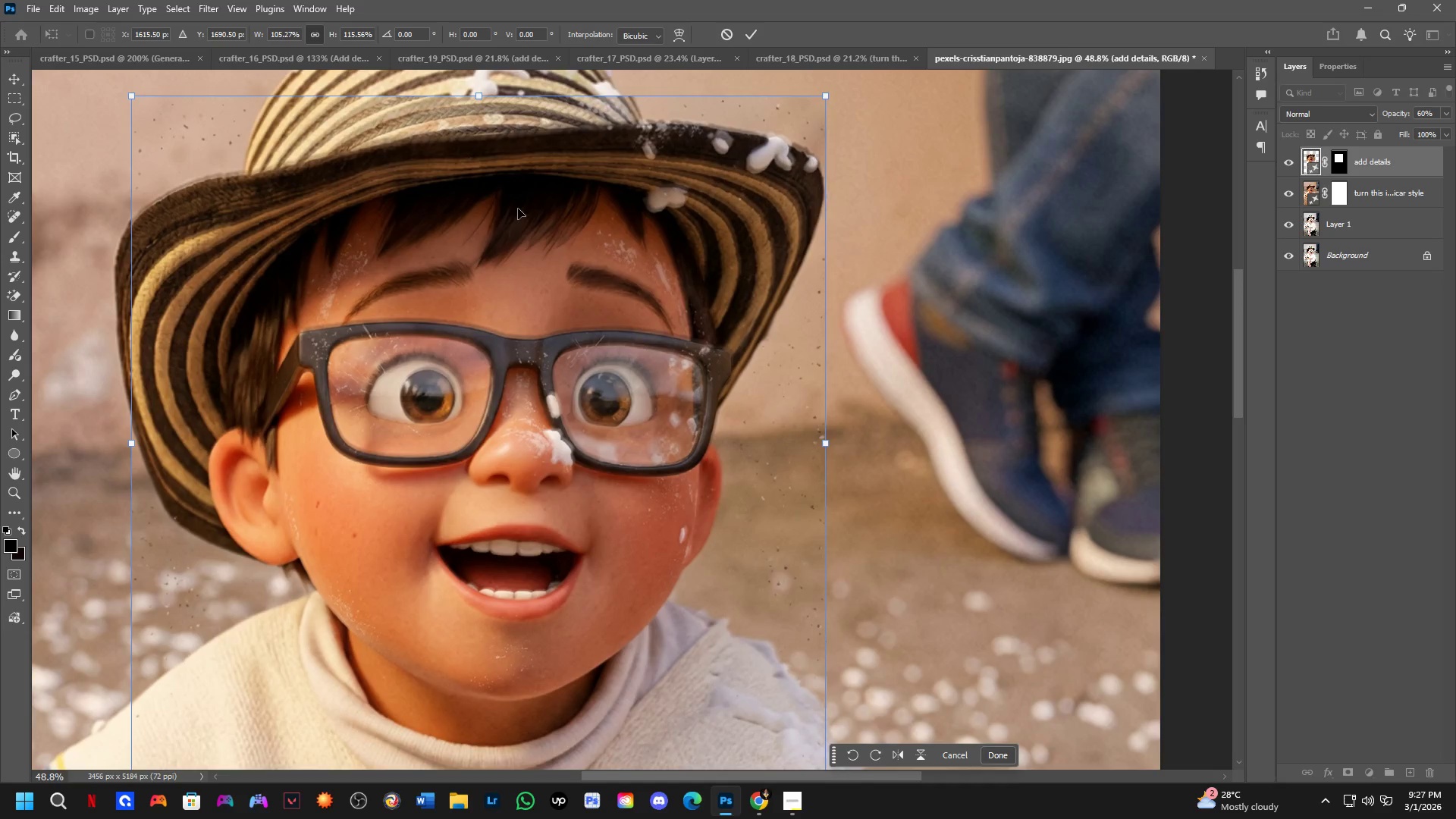 
left_click_drag(start_coordinate=[516, 205], to_coordinate=[534, 331])
 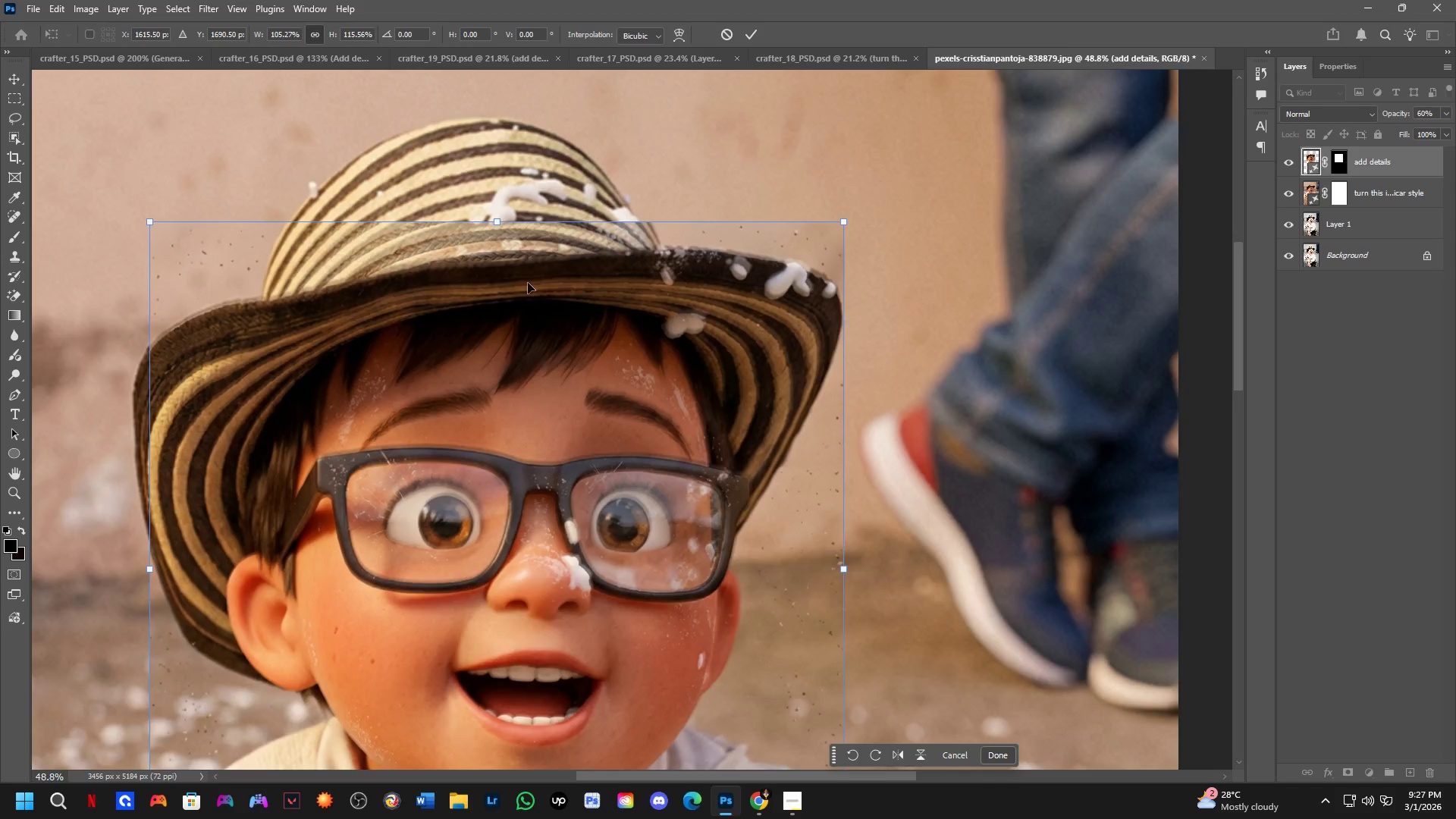 
scroll: coordinate [501, 239], scroll_direction: up, amount: 3.0
 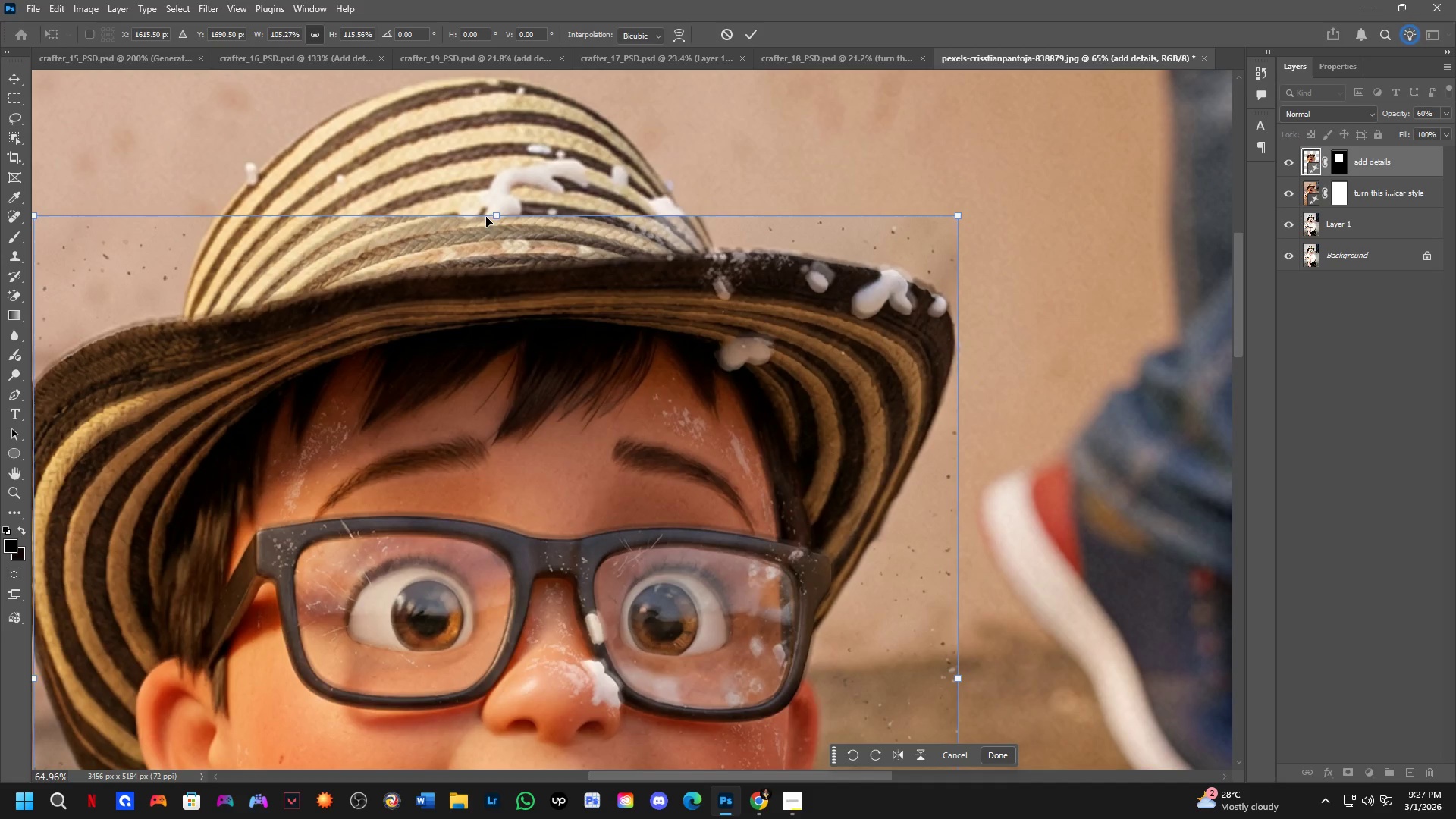 
hold_key(key=ShiftLeft, duration=1.52)
left_click_drag(start_coordinate=[494, 215], to_coordinate=[502, 209])
 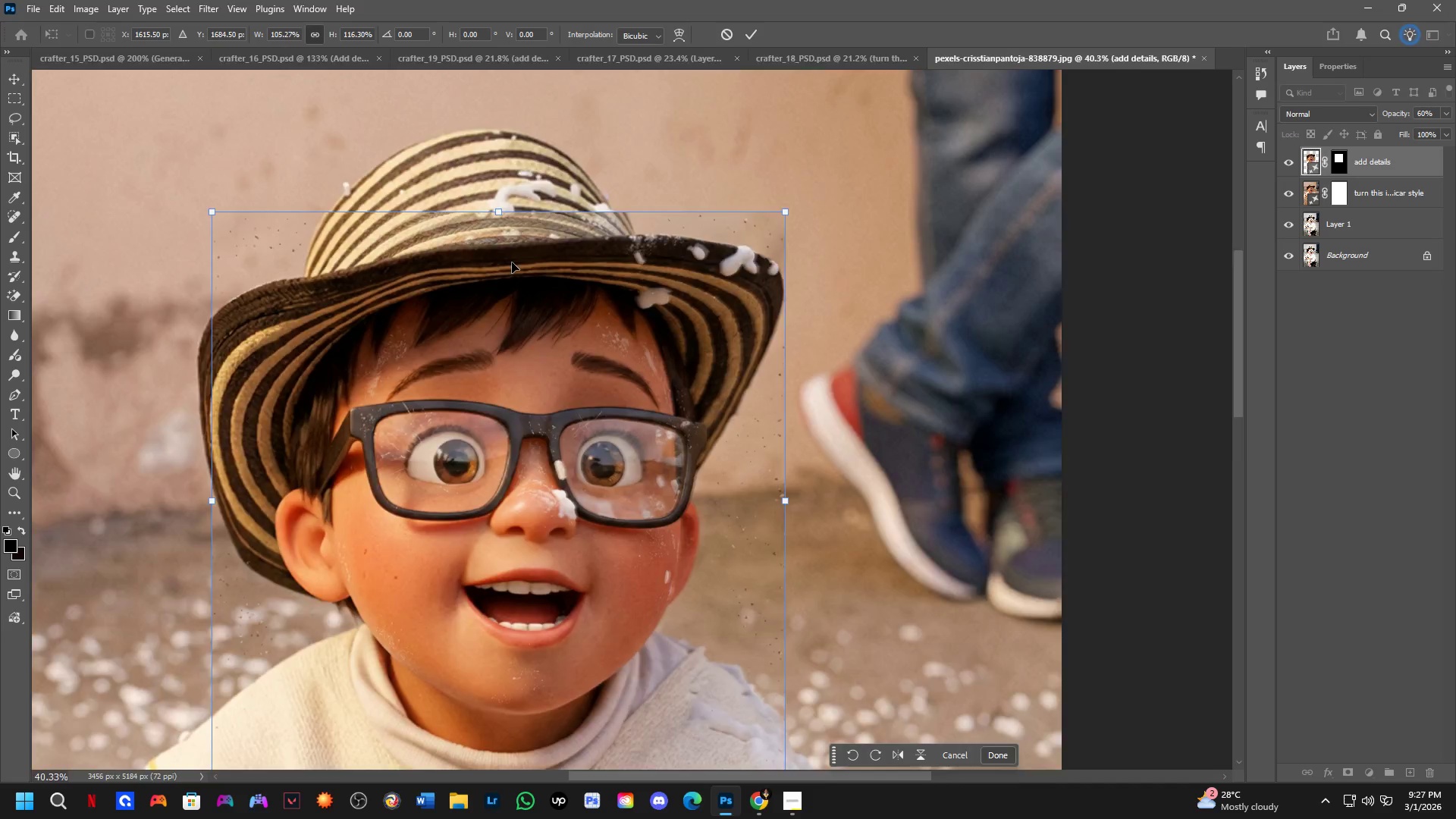 
hold_key(key=ShiftLeft, duration=1.5)
 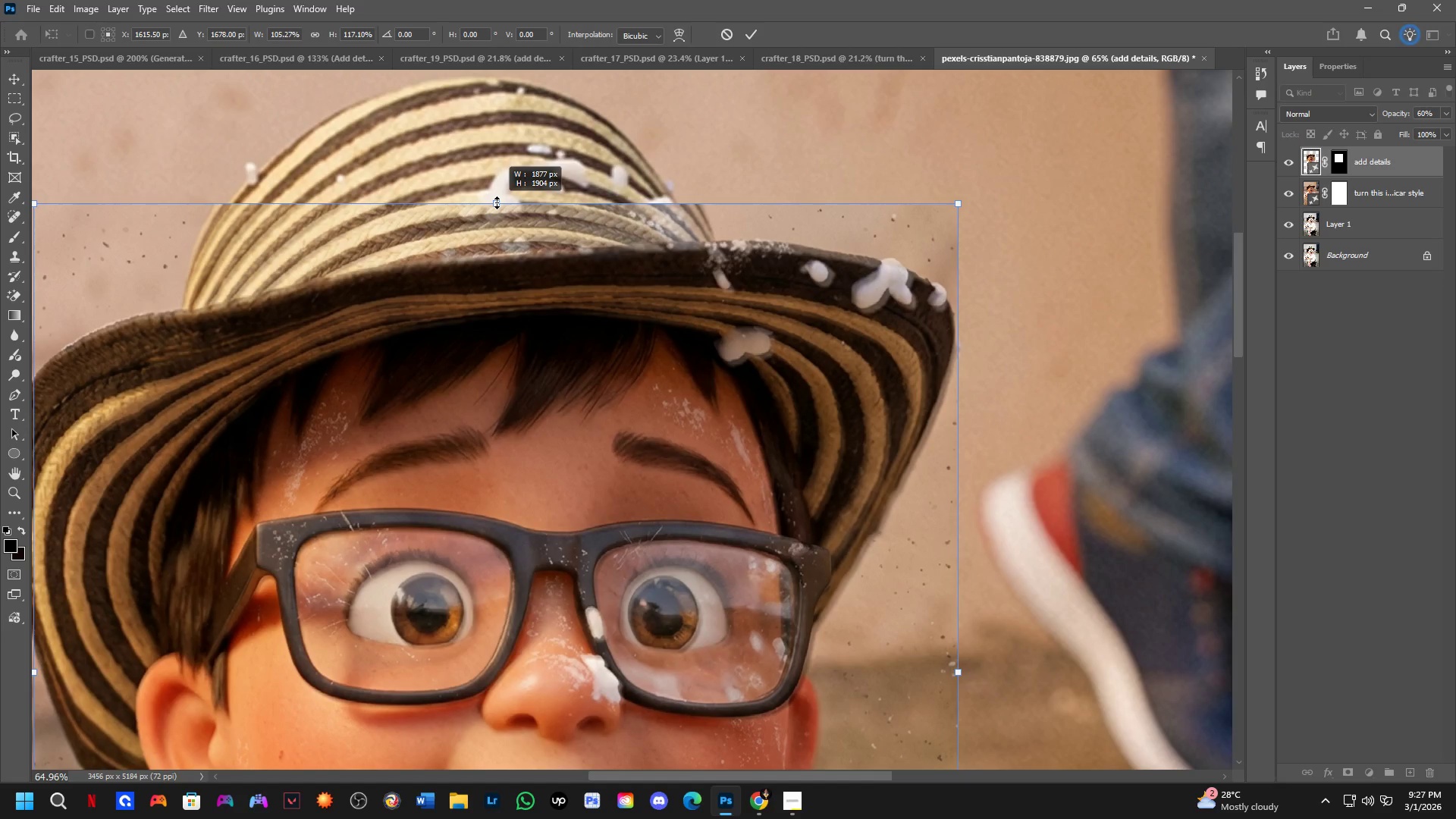 
hold_key(key=ShiftLeft, duration=1.52)
 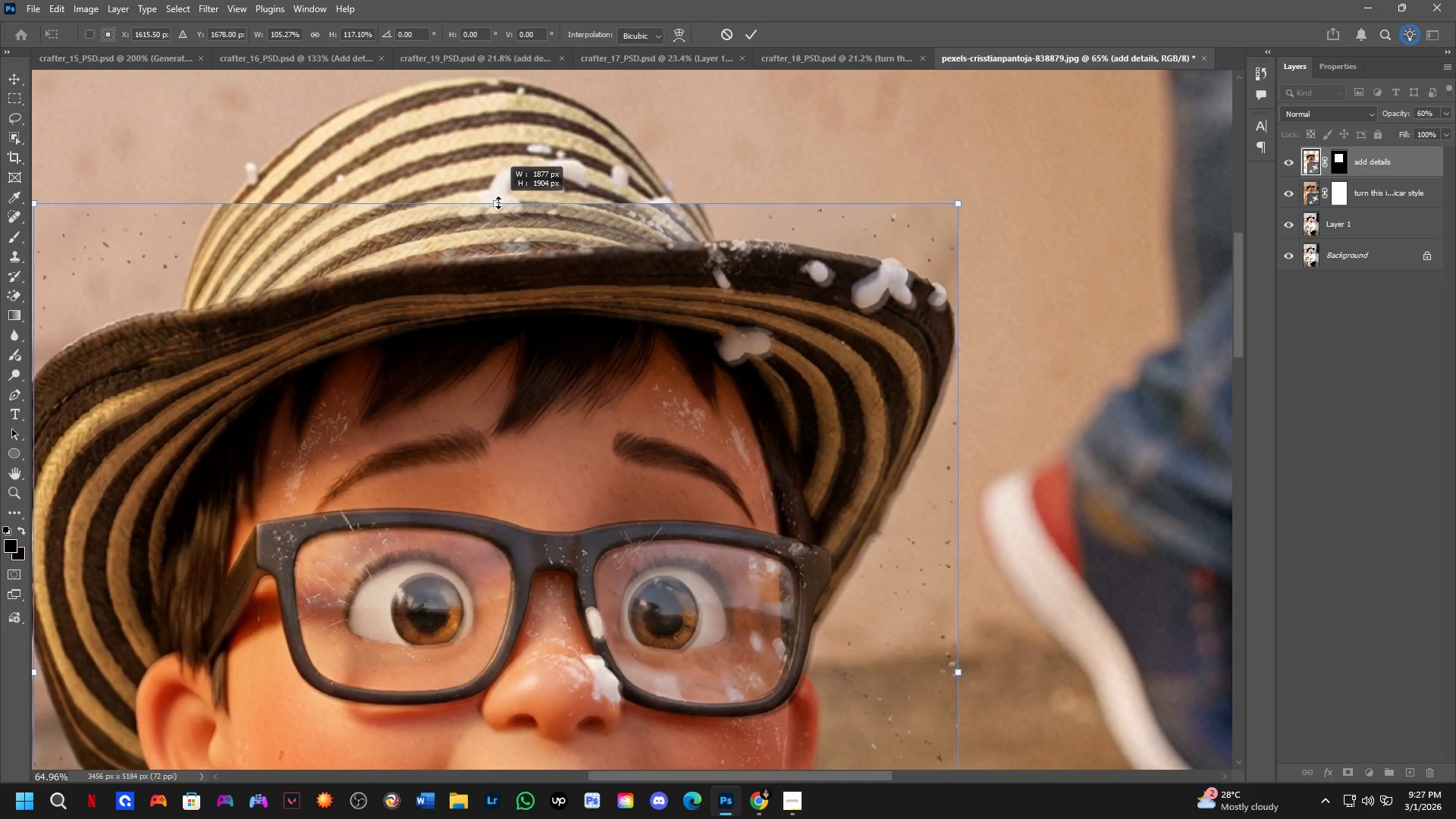 
hold_key(key=ShiftLeft, duration=1.51)
 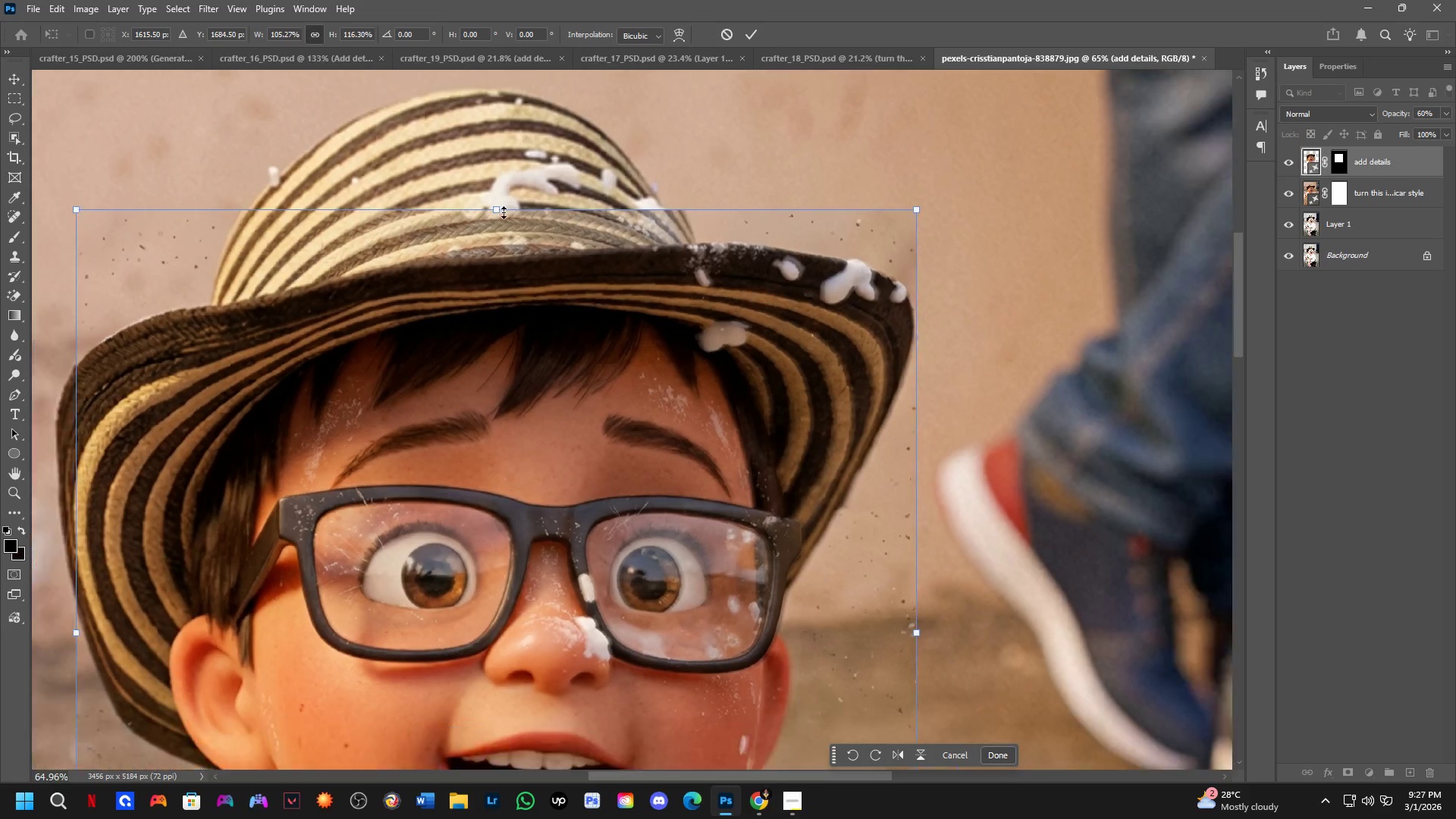 
scroll: coordinate [513, 268], scroll_direction: down, amount: 9.0
 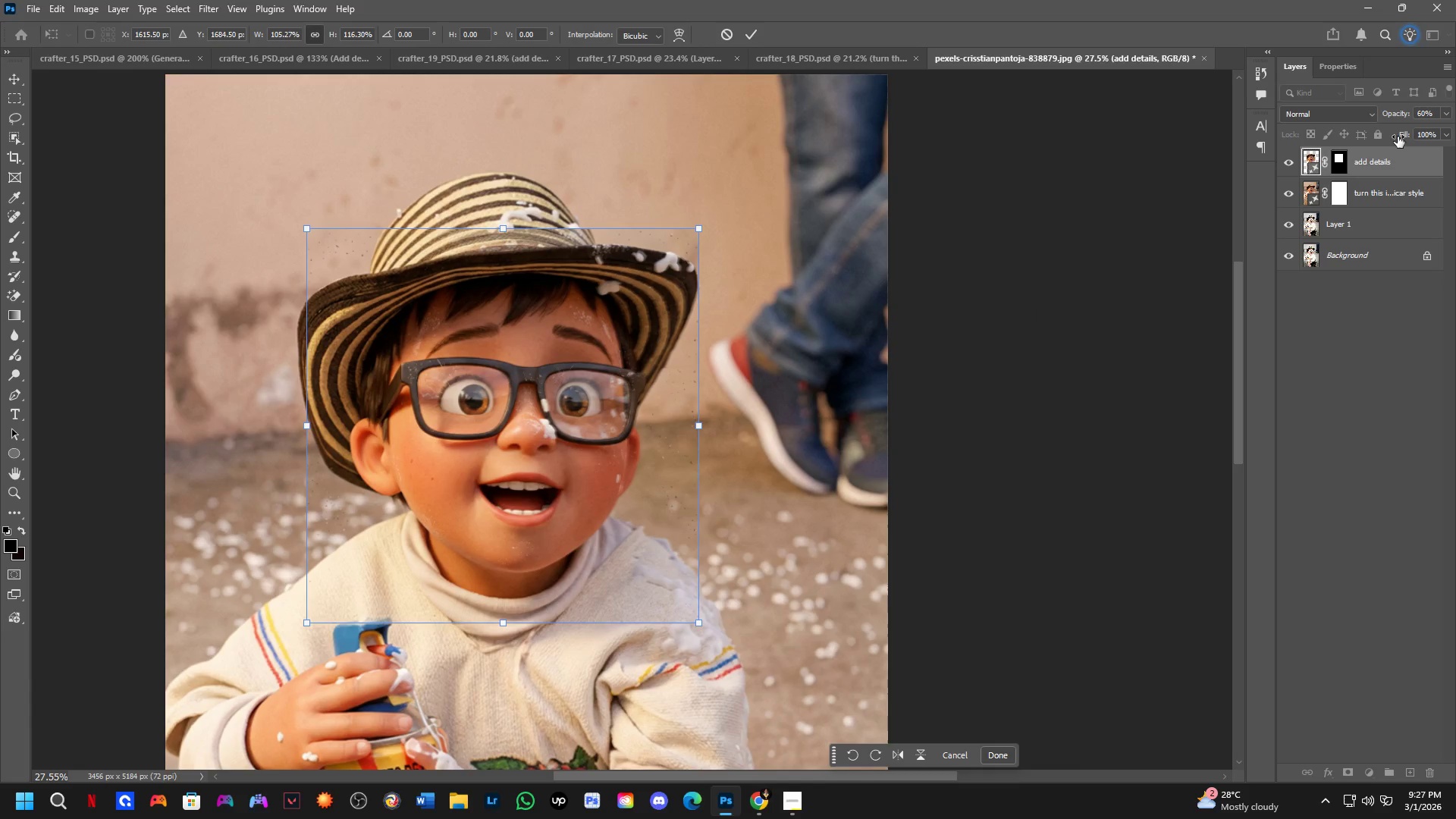 
left_click_drag(start_coordinate=[1394, 112], to_coordinate=[1455, 109])
 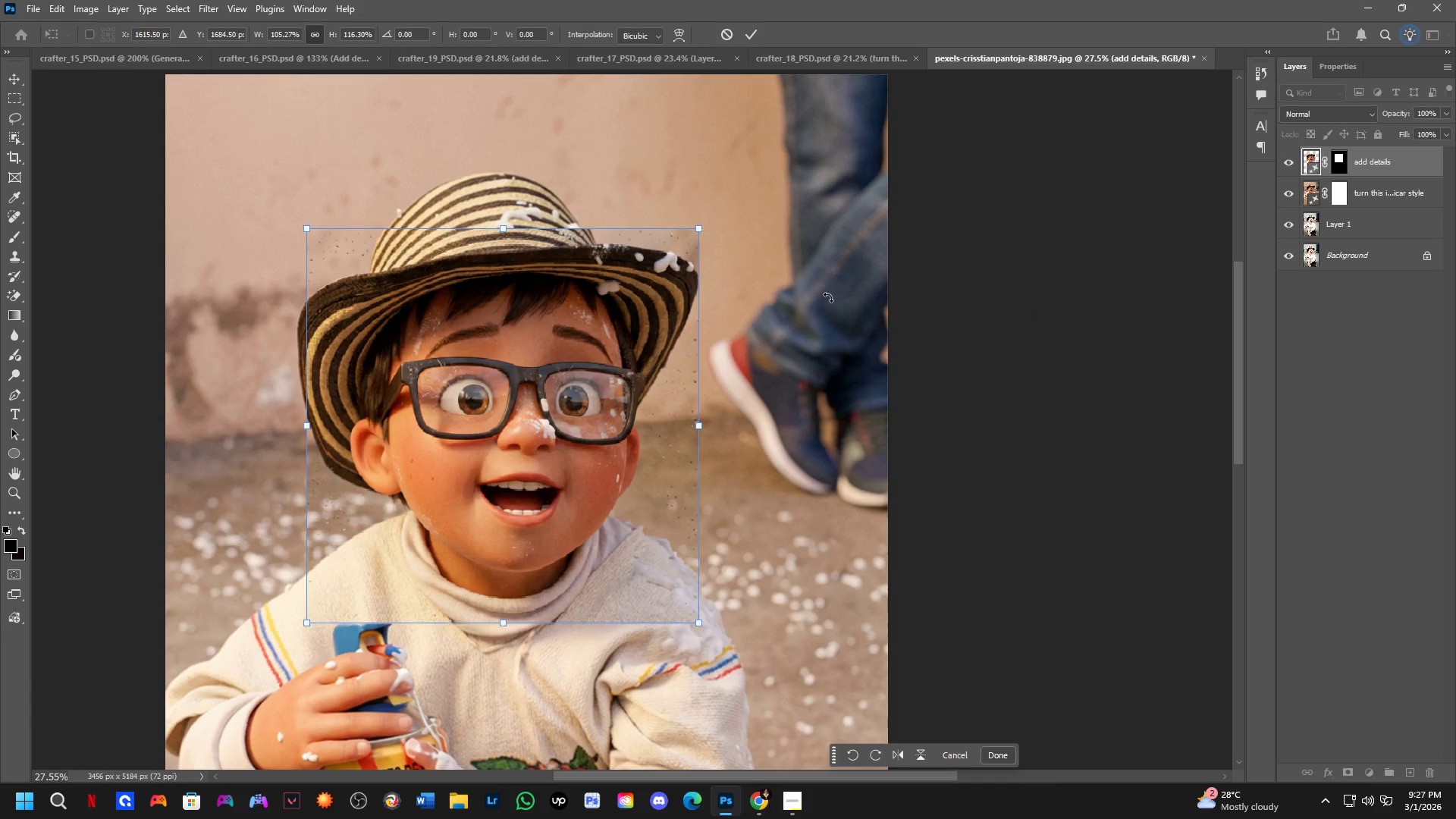 
hold_key(key=Space, duration=0.45)
 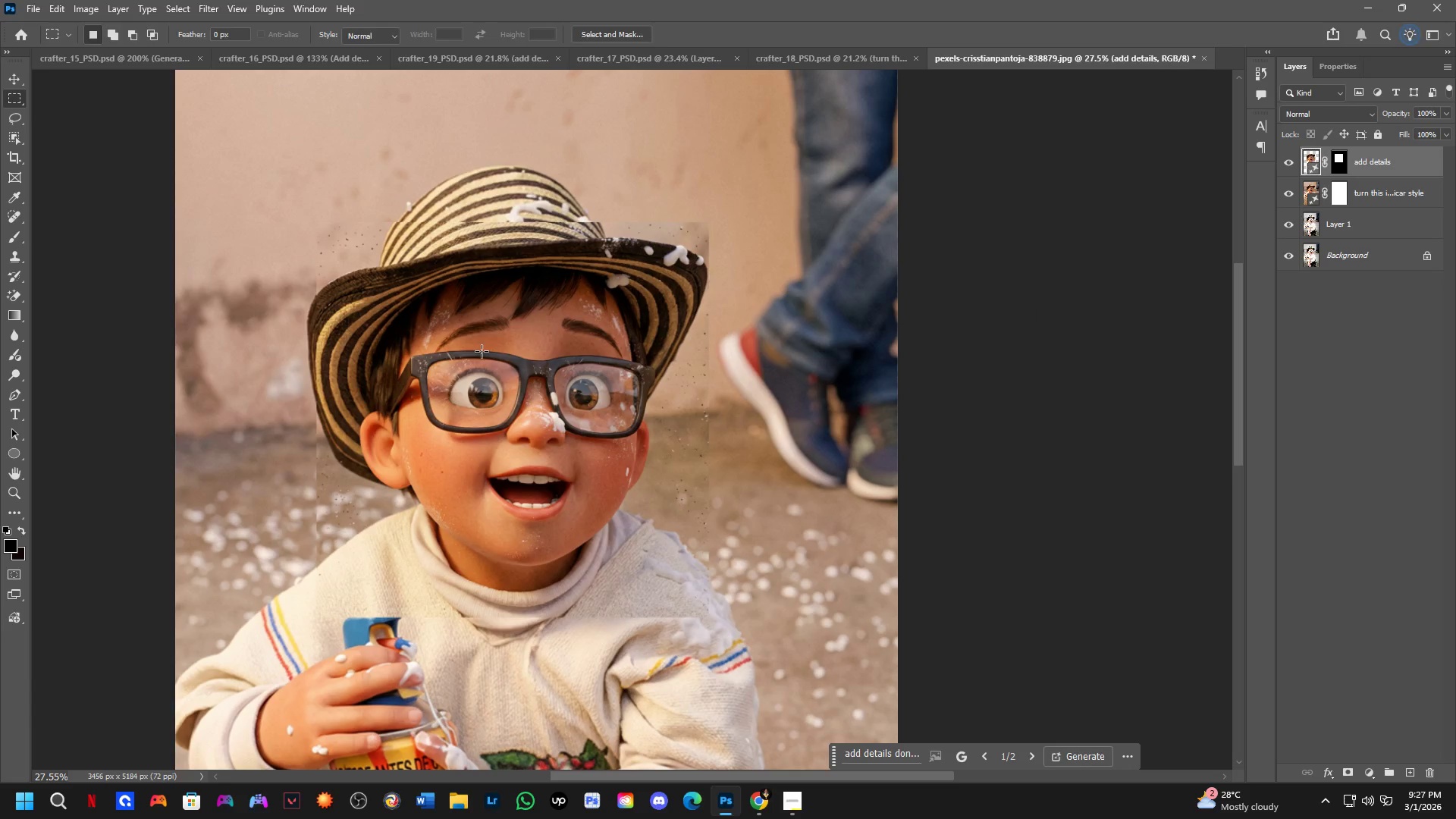 
left_click_drag(start_coordinate=[480, 366], to_coordinate=[490, 359])
 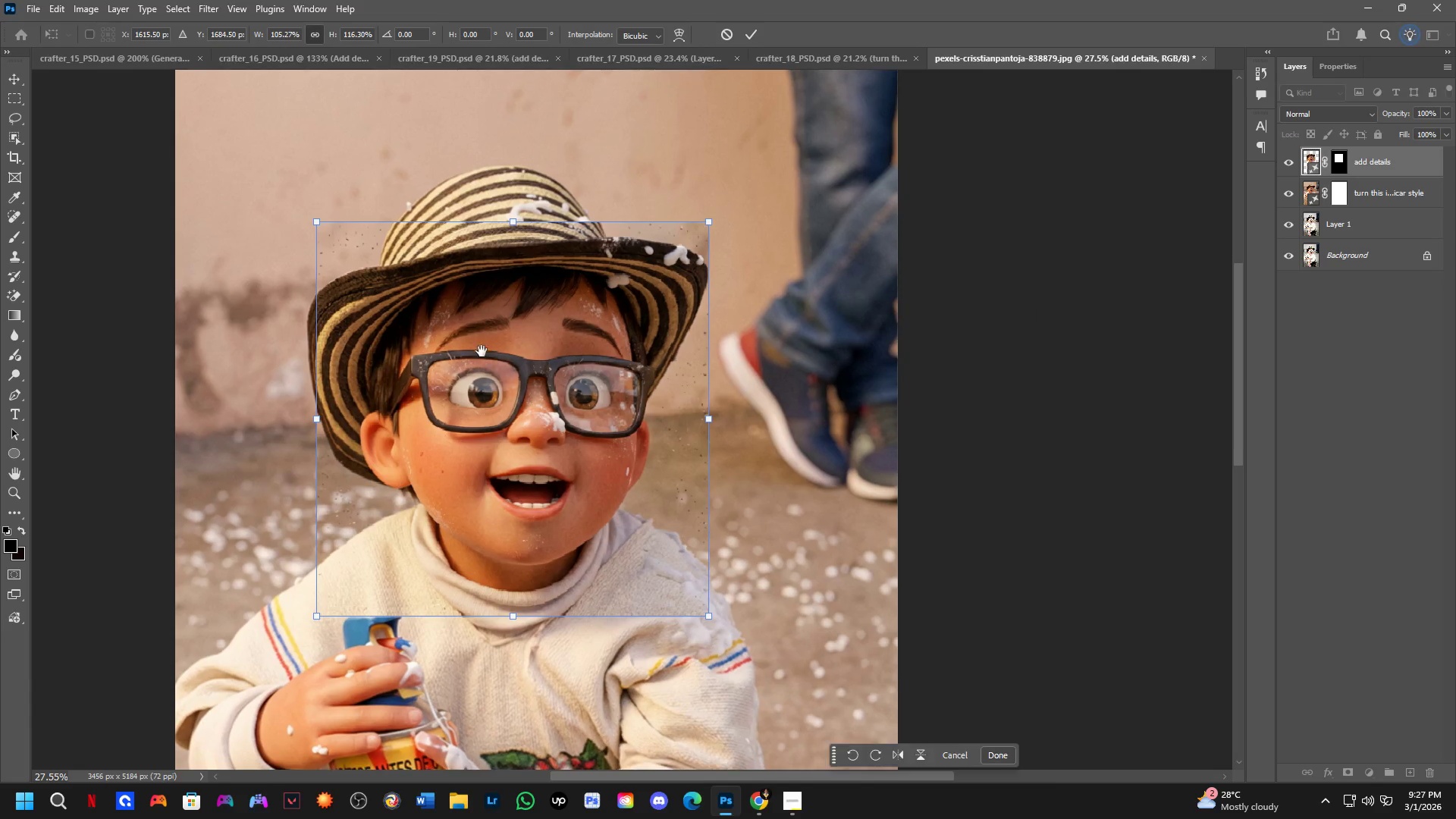 
key(NumpadEnter)
 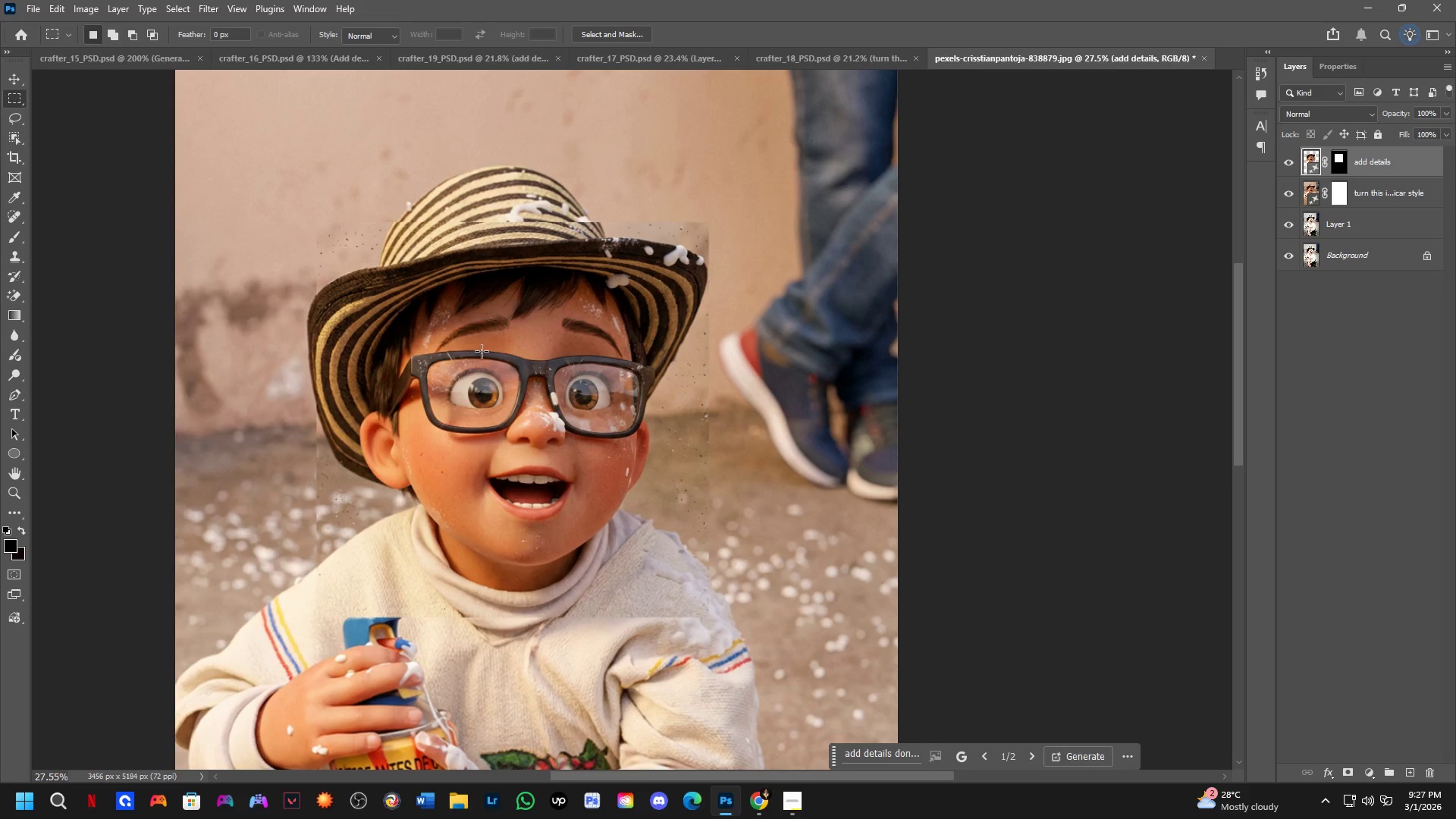 
key(B)
 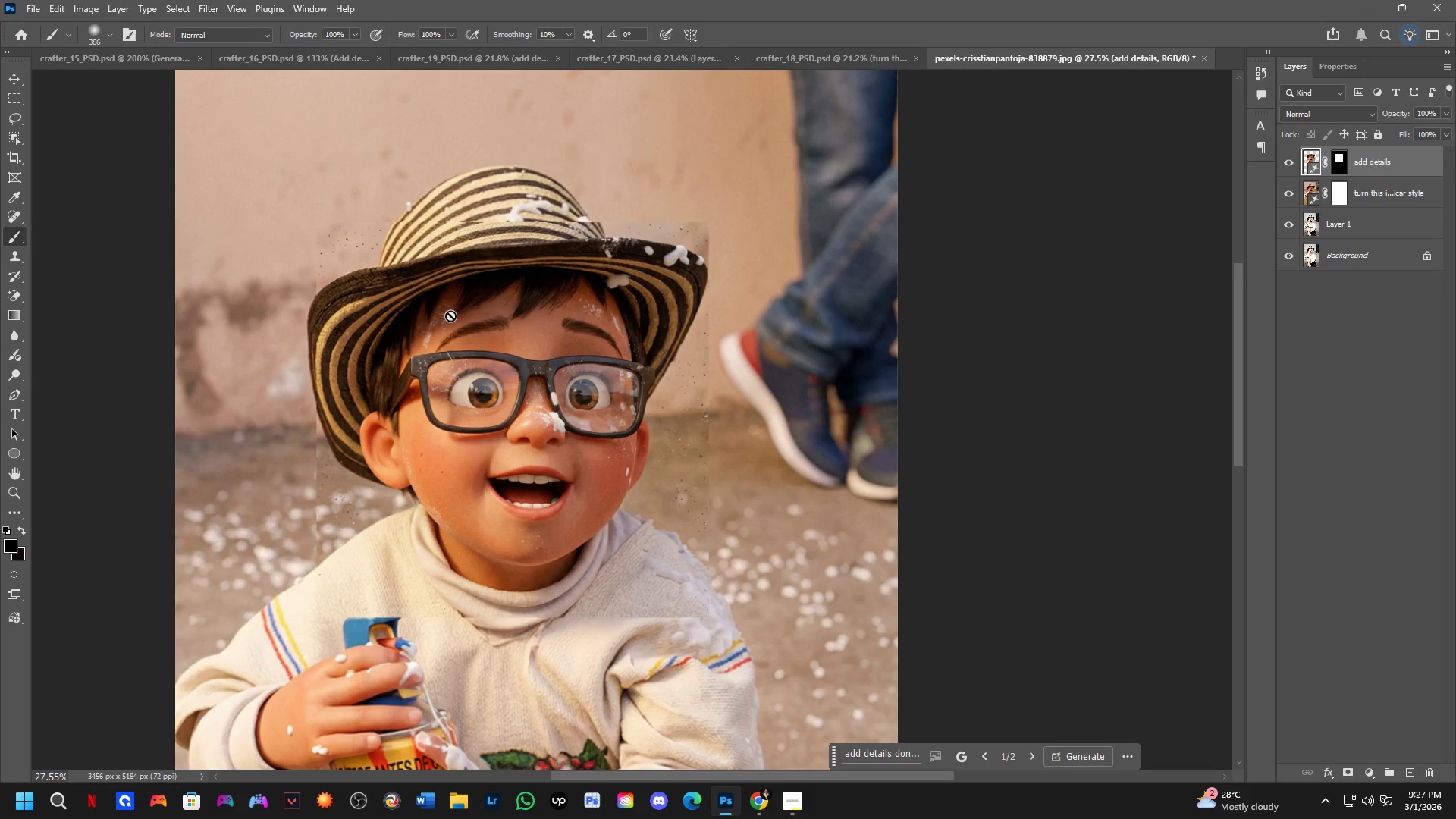 
scroll: coordinate [325, 264], scroll_direction: up, amount: 7.0
 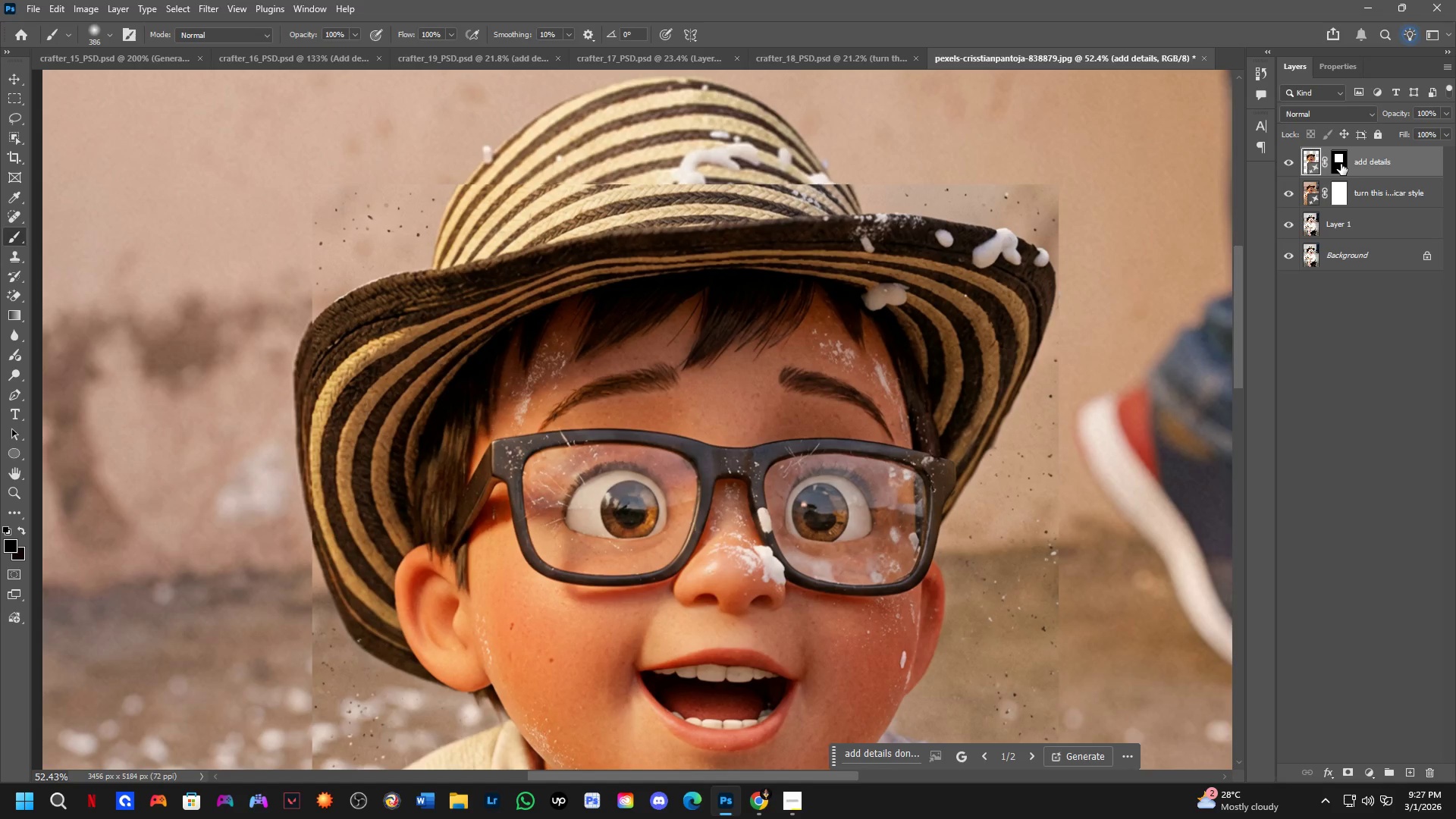 
left_click([1341, 168])
 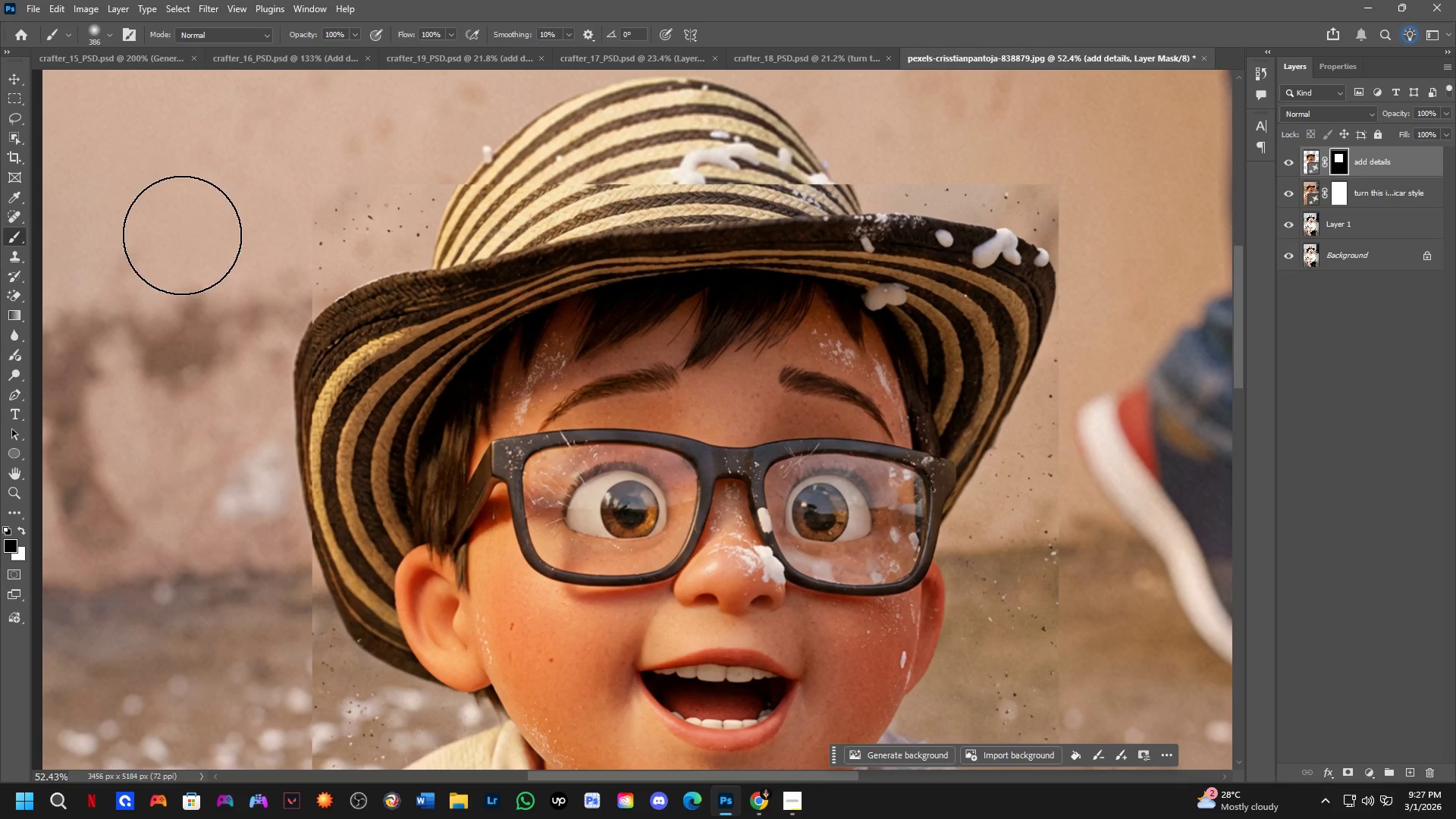 
left_click_drag(start_coordinate=[315, 146], to_coordinate=[928, 129])
 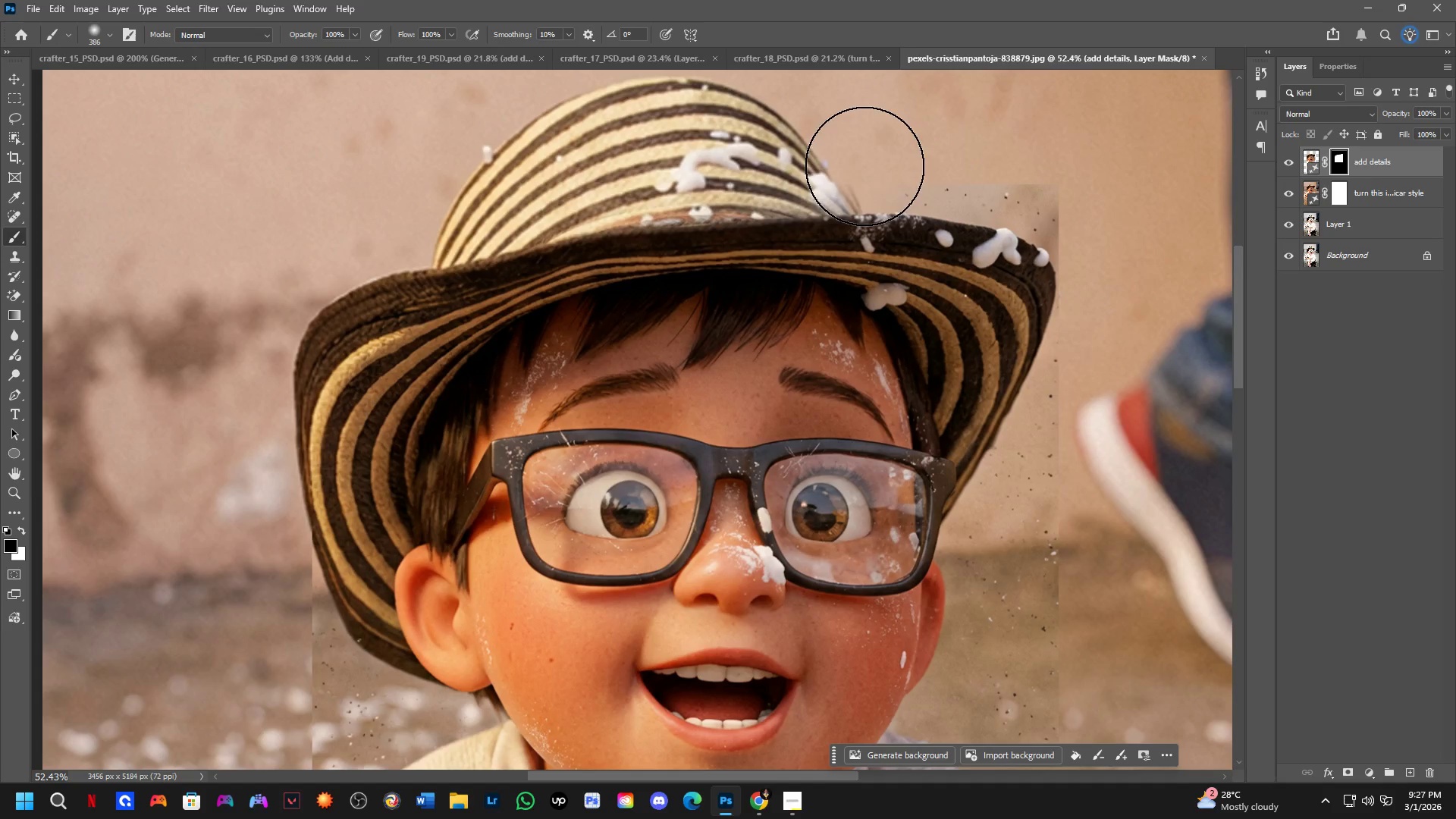 
key(Alt+AltLeft)
 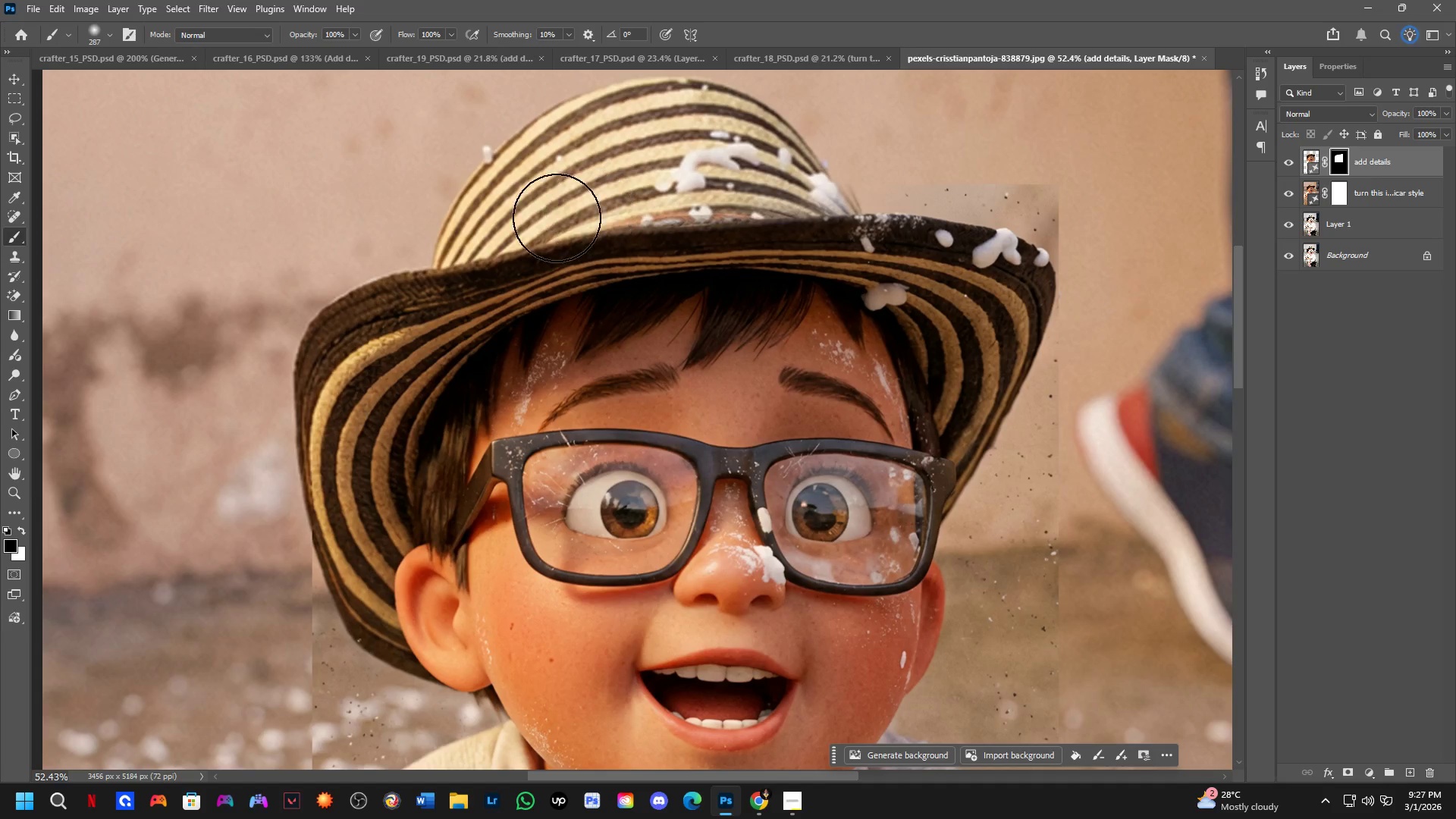 
left_click_drag(start_coordinate=[531, 217], to_coordinate=[1028, 161])
 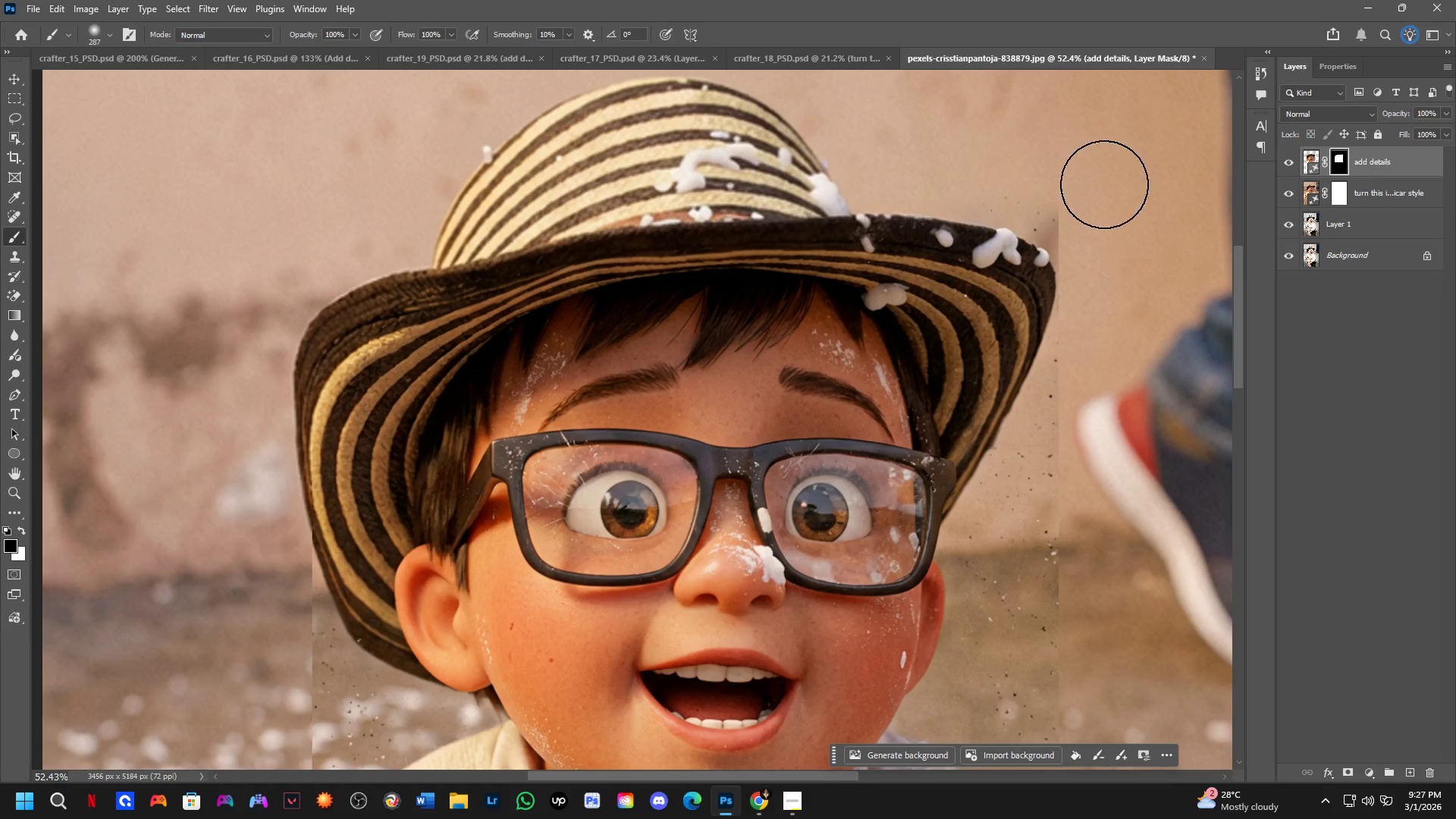 
key(Alt+AltLeft)
 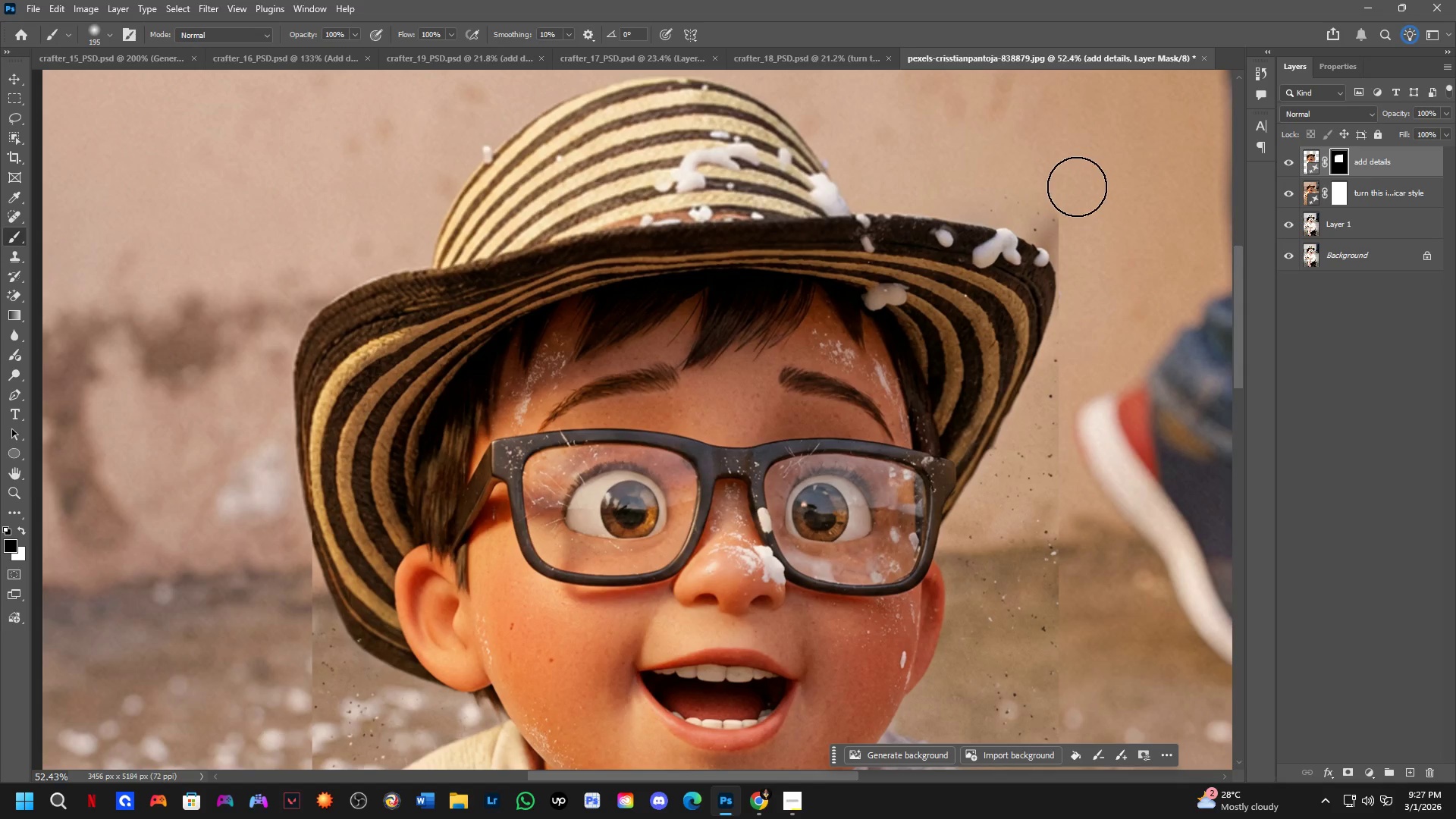 
left_click_drag(start_coordinate=[1066, 183], to_coordinate=[1090, 411])
 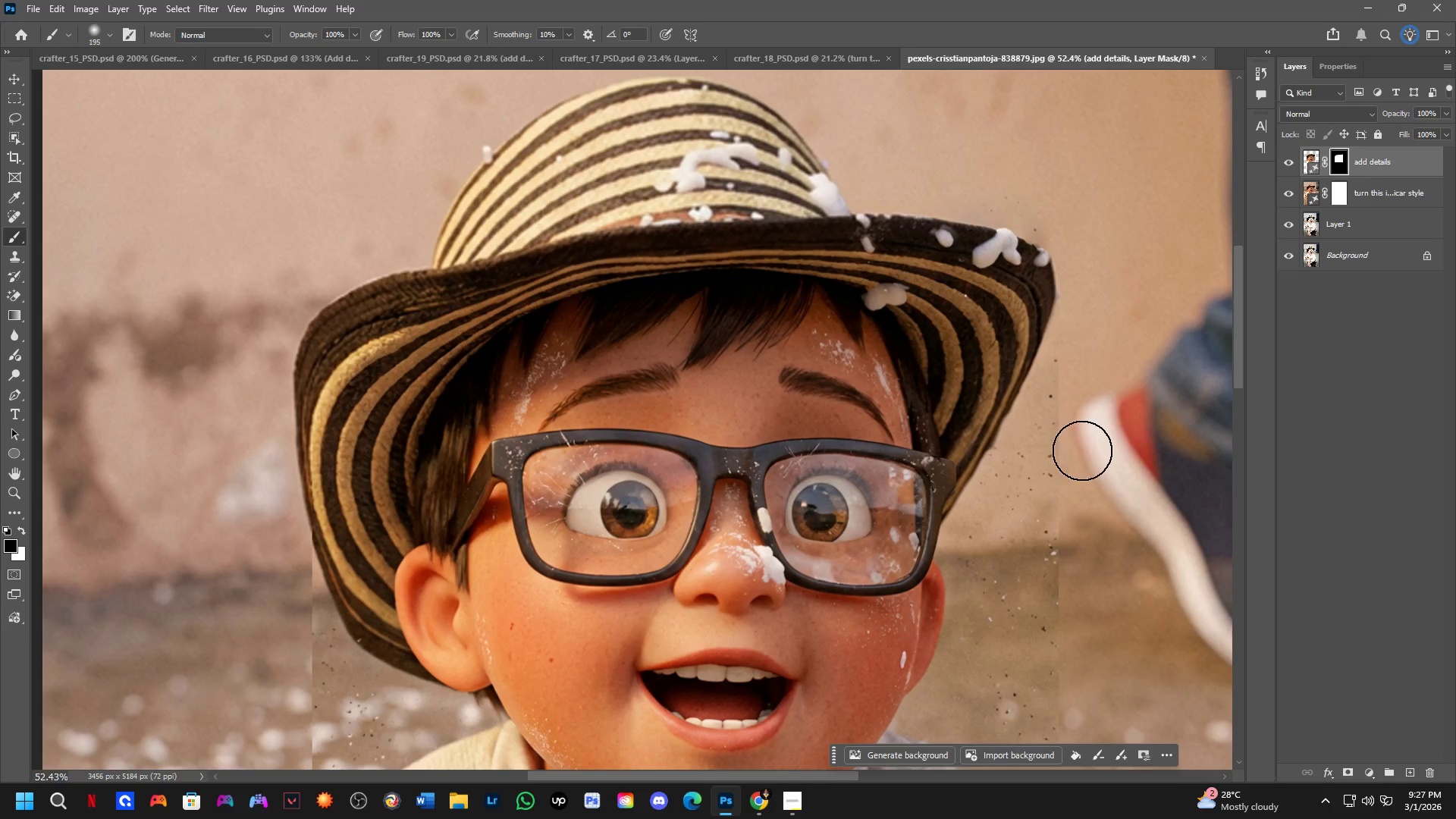 
hold_key(key=Space, duration=0.42)
 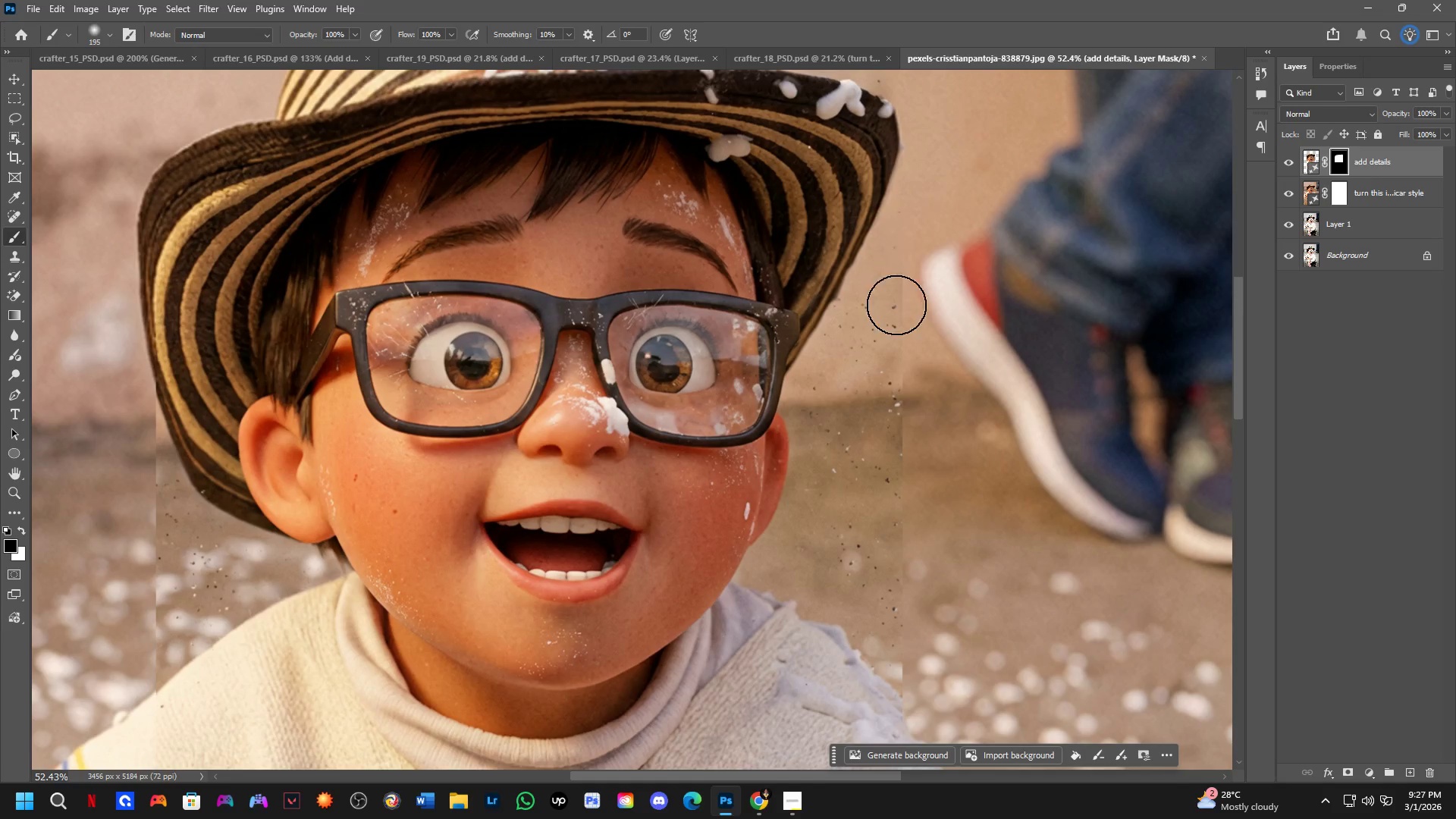 
left_click_drag(start_coordinate=[1082, 450], to_coordinate=[926, 302])
 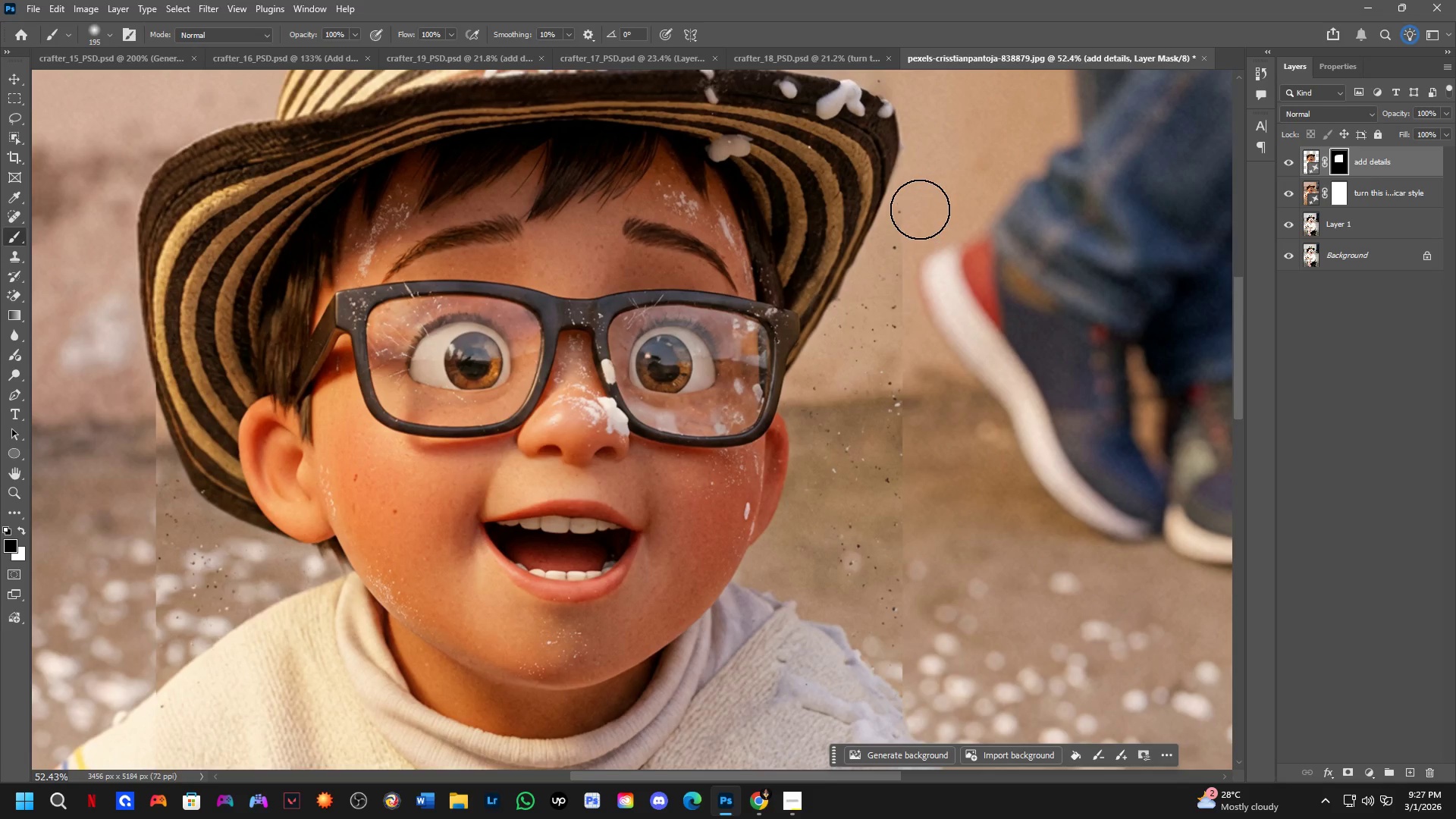 
left_click_drag(start_coordinate=[920, 209], to_coordinate=[827, 408])
 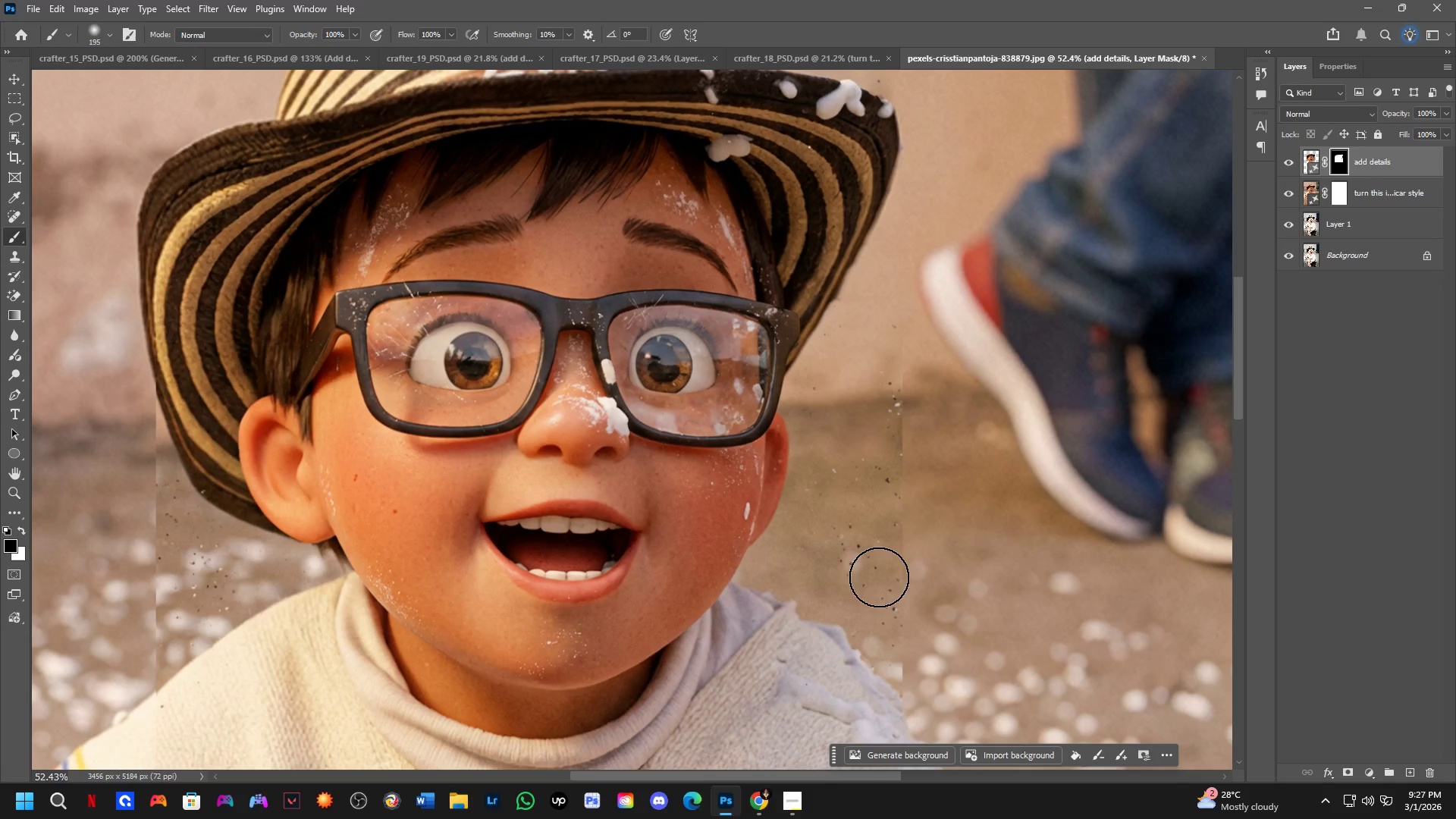 
wait(6.03)
 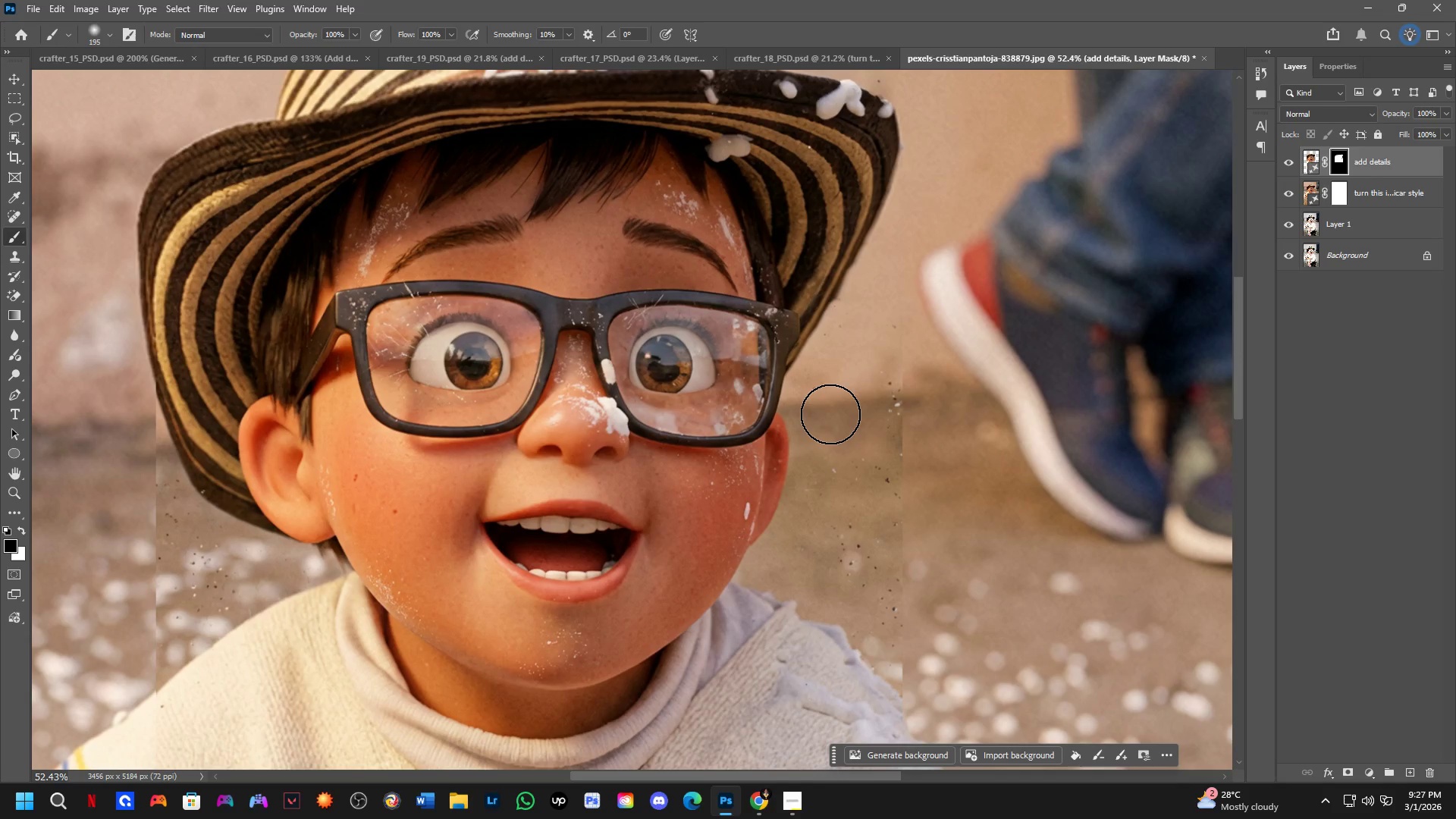 
key(Alt+AltLeft)
 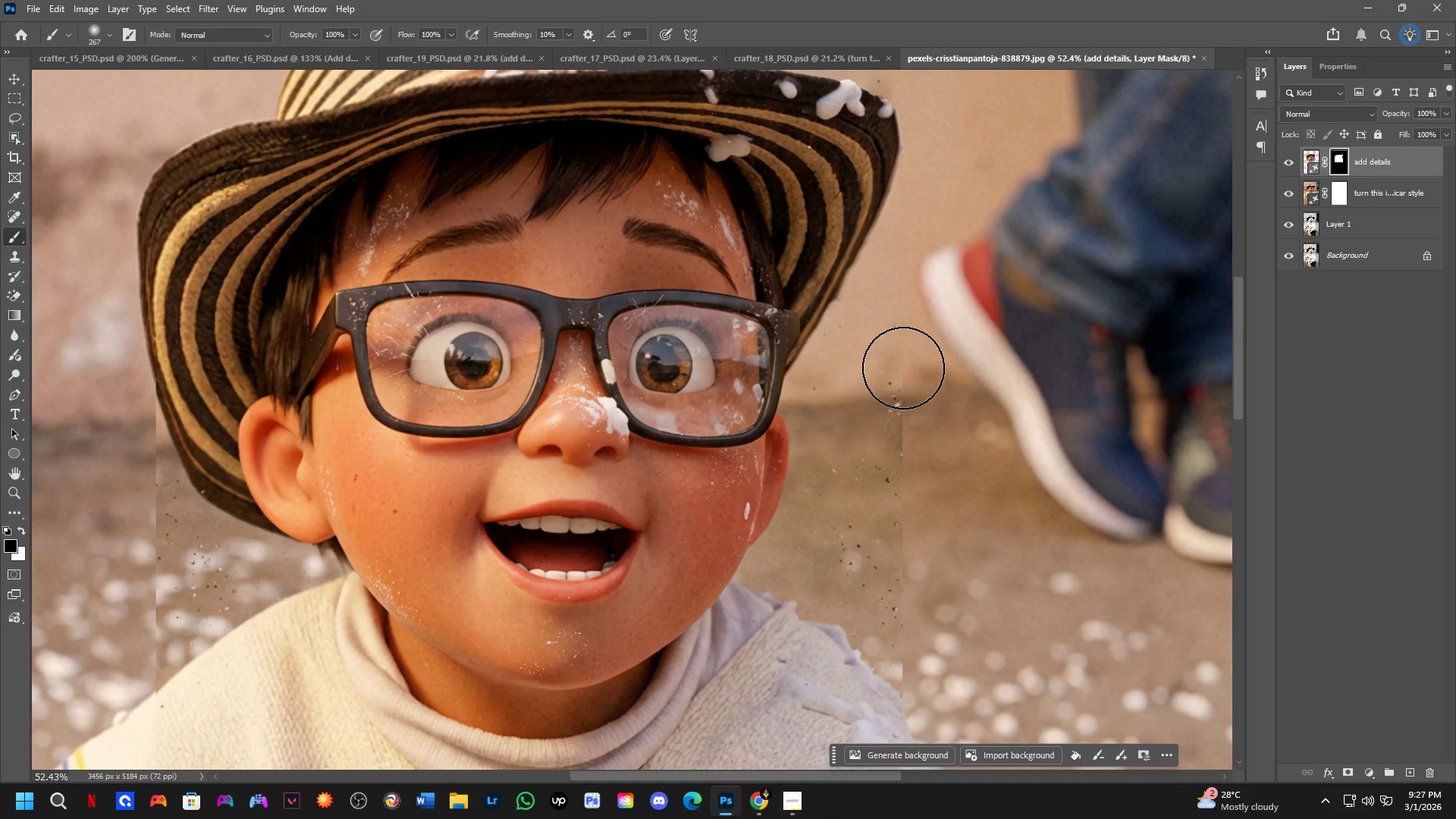 
key(Alt+AltLeft)
 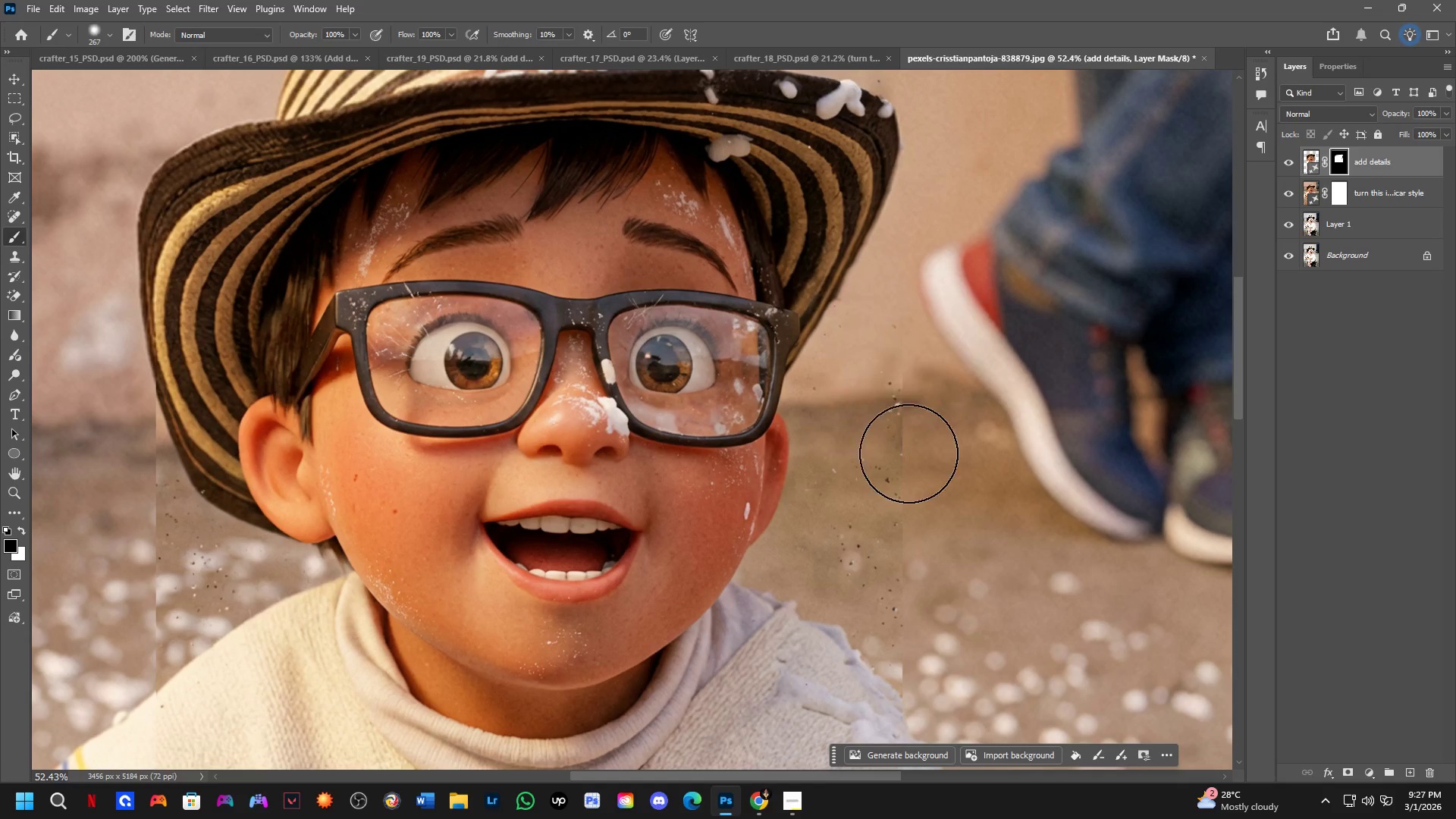 
key(Alt+AltLeft)
 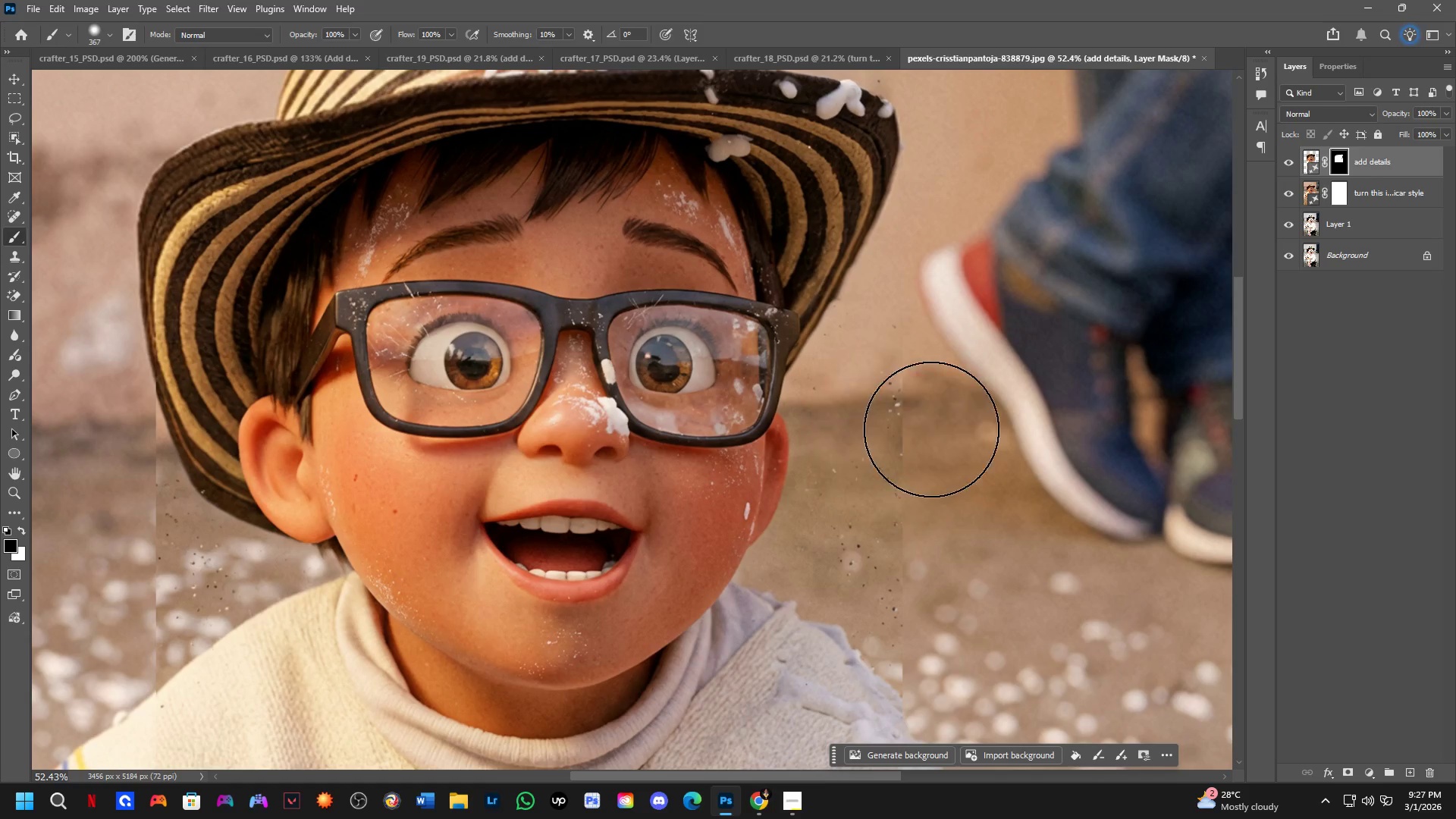 
left_click_drag(start_coordinate=[900, 336], to_coordinate=[913, 461])
 